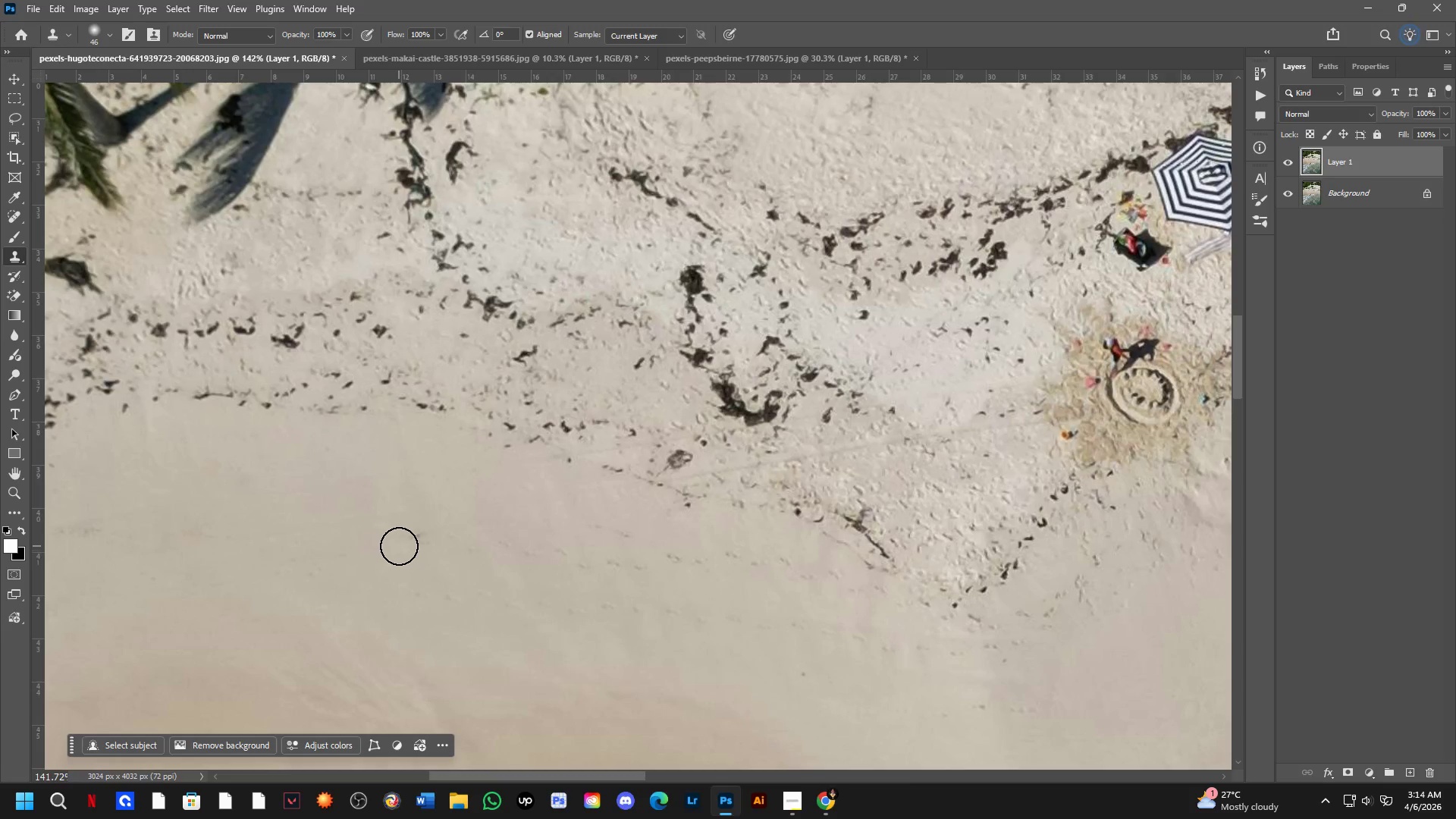 
triple_click([419, 537])
 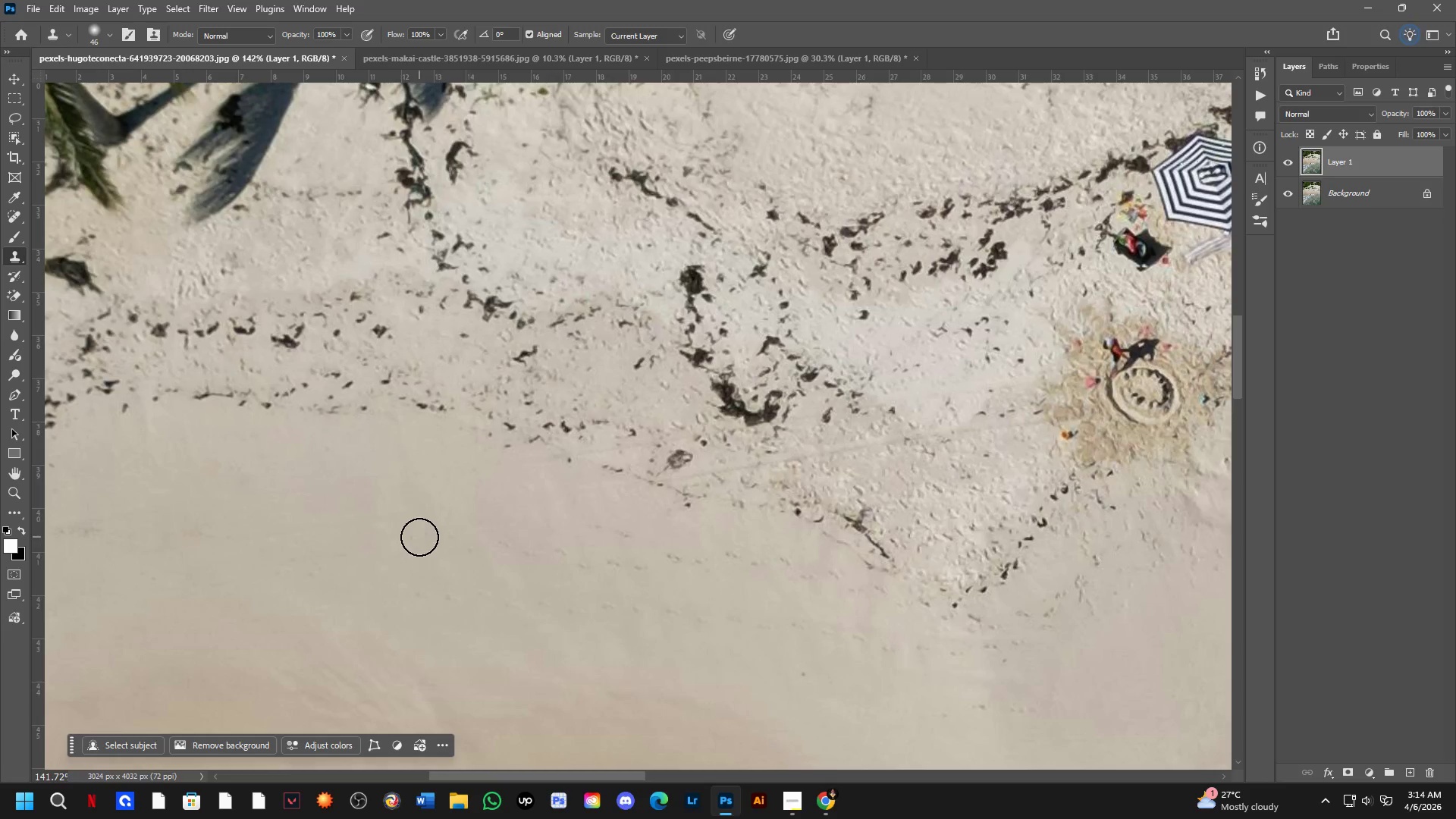 
triple_click([419, 537])
 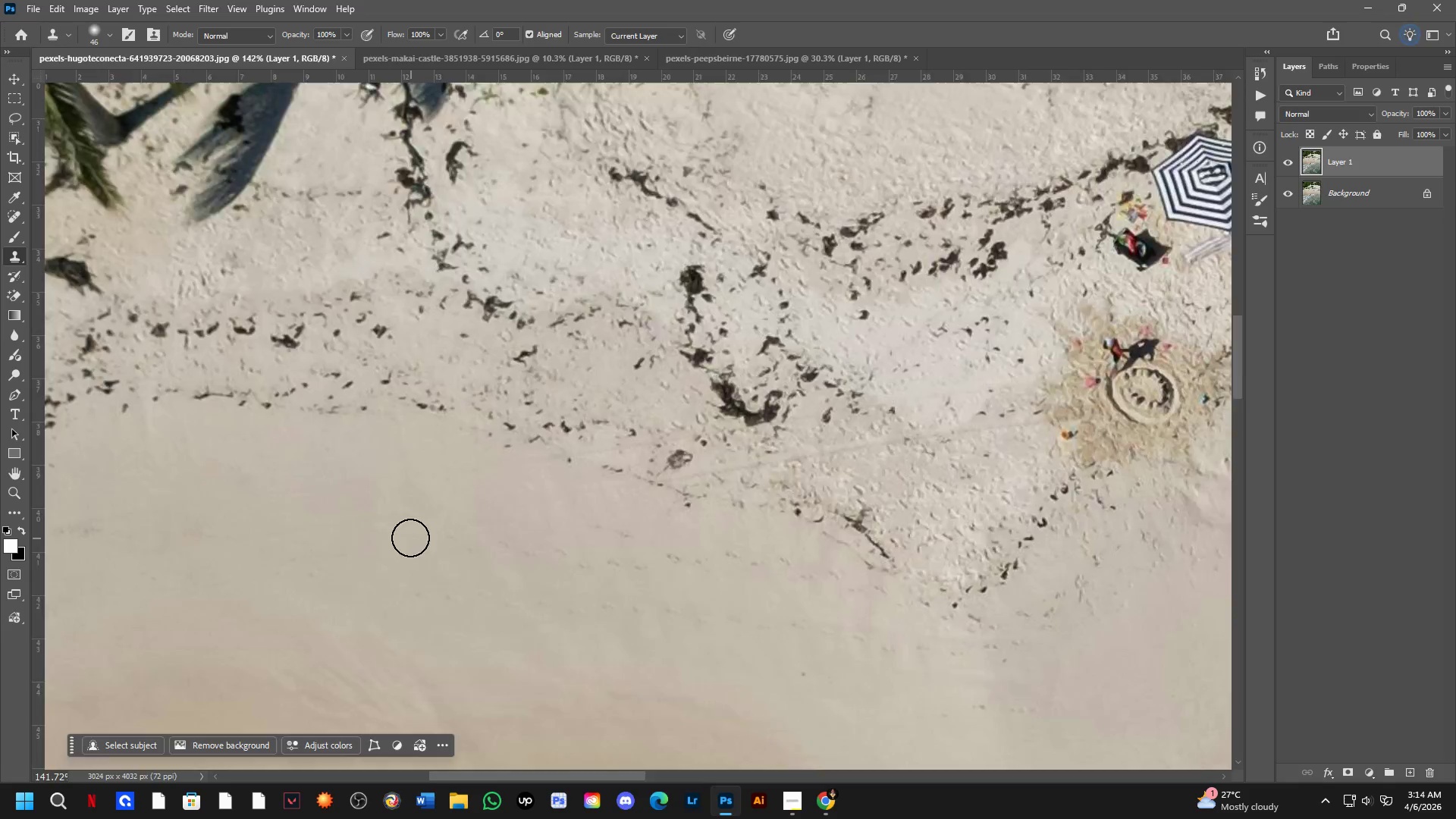 
key(Shift+ShiftLeft)
 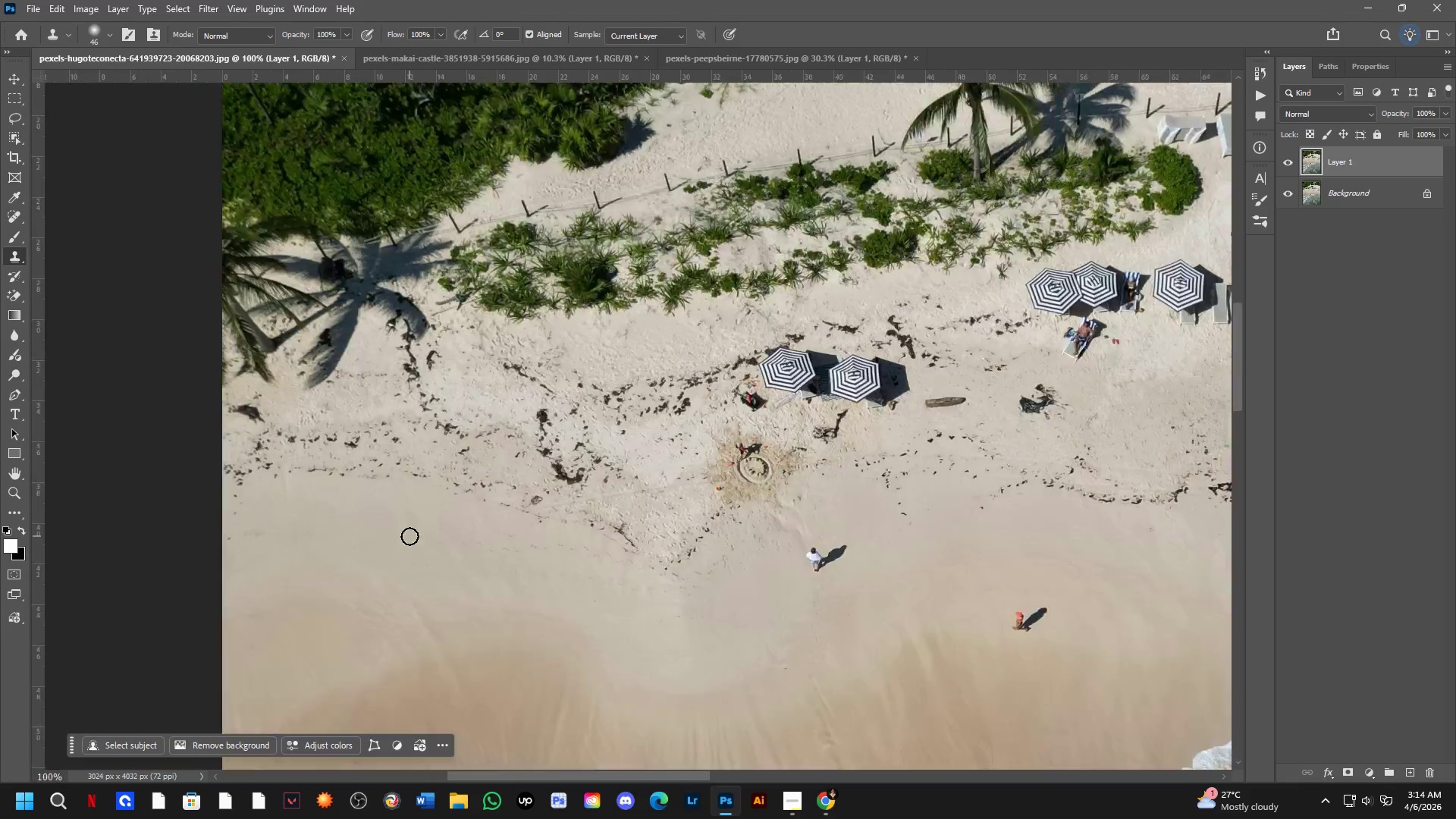 
hold_key(key=Space, duration=0.47)
 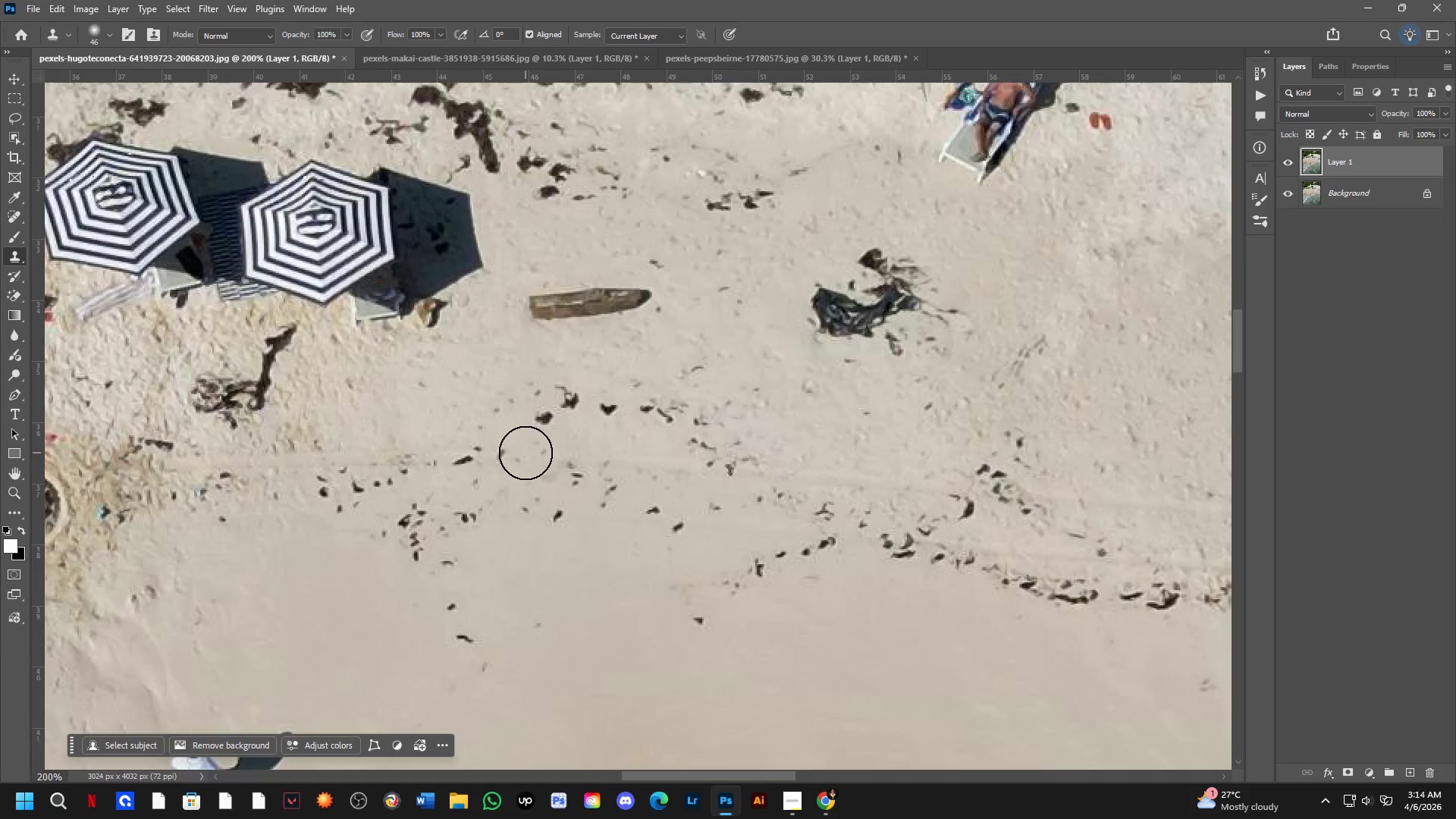 
left_click_drag(start_coordinate=[647, 548], to_coordinate=[397, 541])
 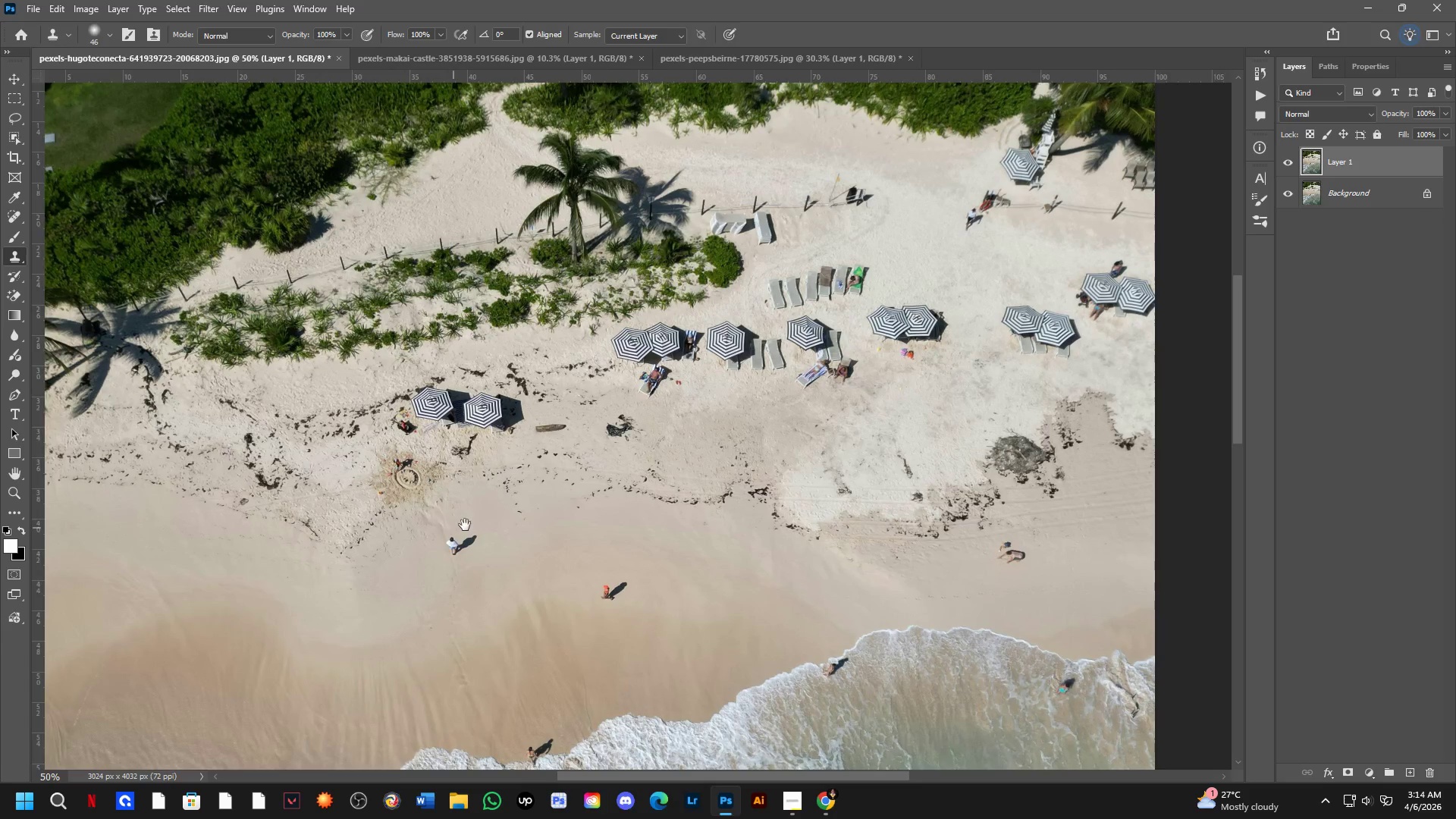 
scroll: coordinate [410, 536], scroll_direction: down, amount: 3.0
 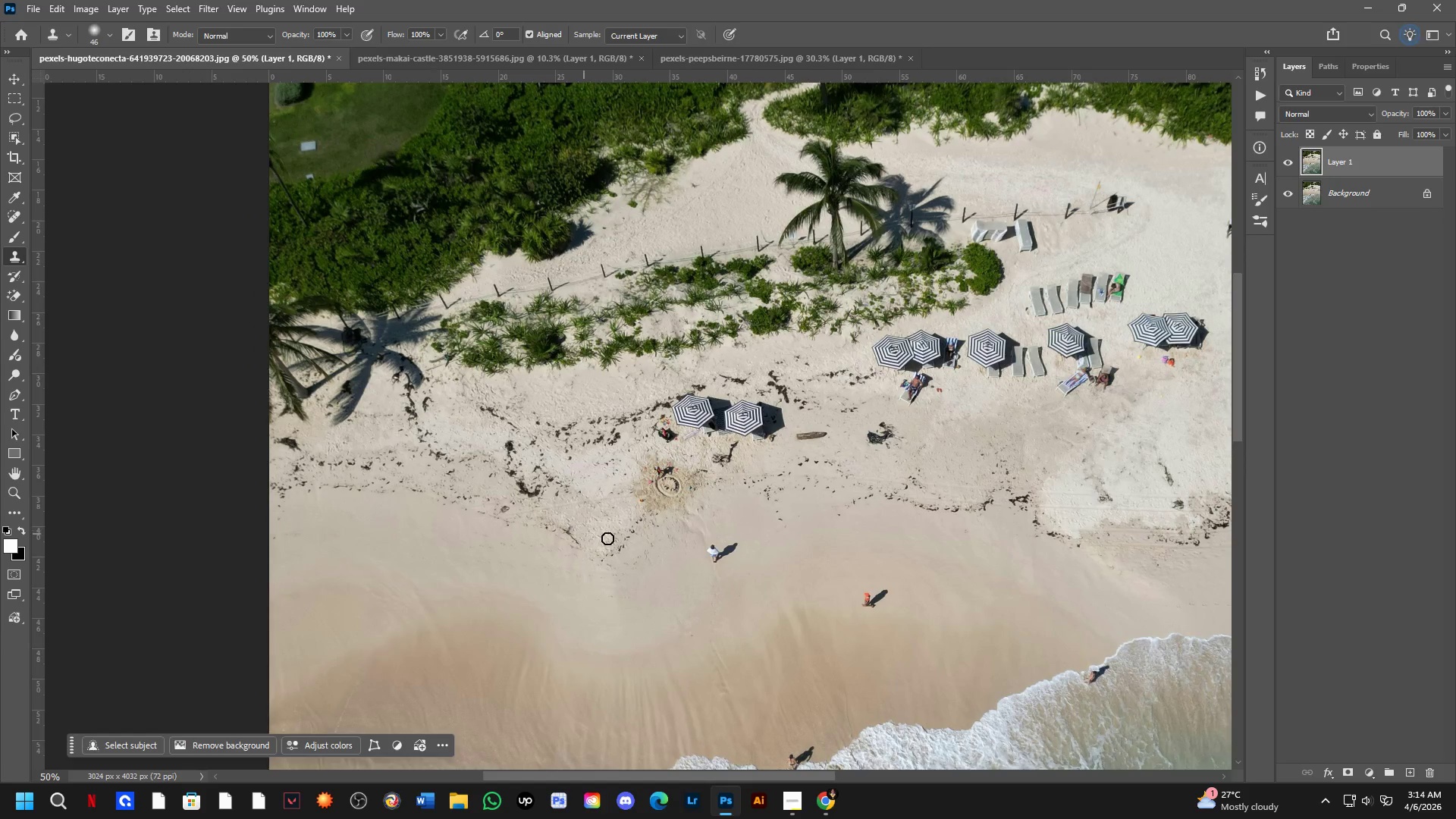 
key(Shift+ShiftLeft)
 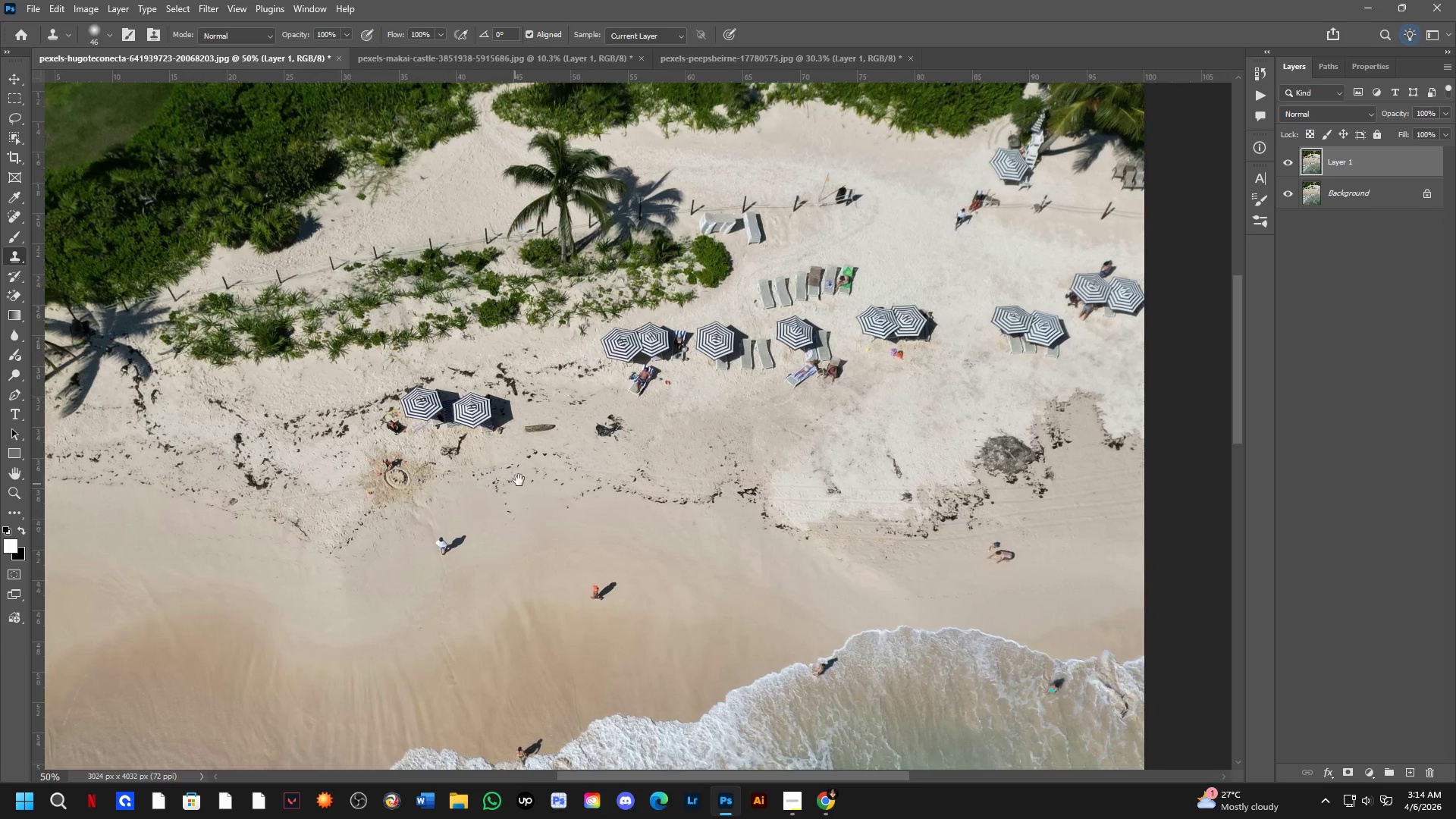 
hold_key(key=Space, duration=0.55)
 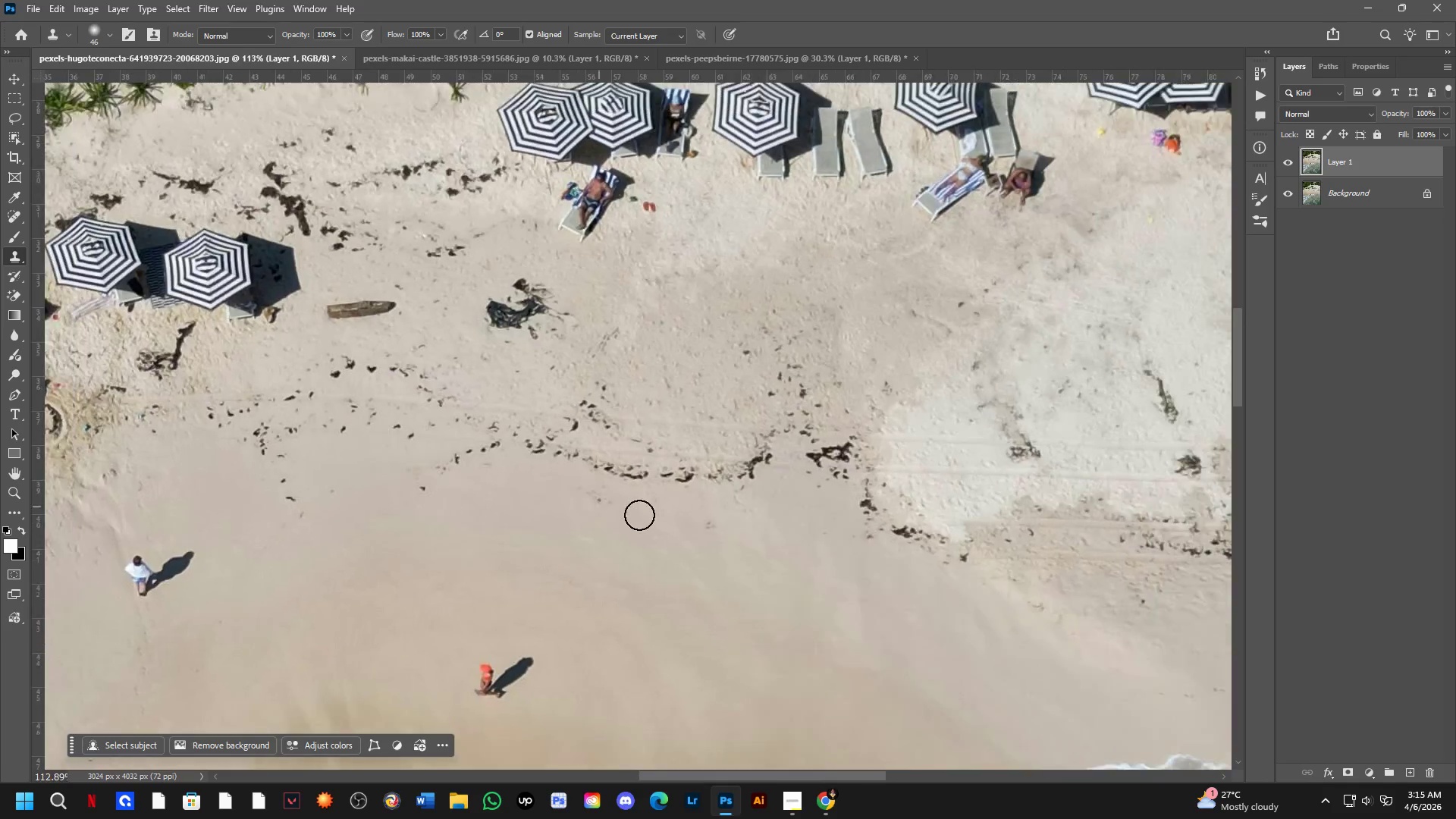 
left_click_drag(start_coordinate=[623, 532], to_coordinate=[369, 431])
 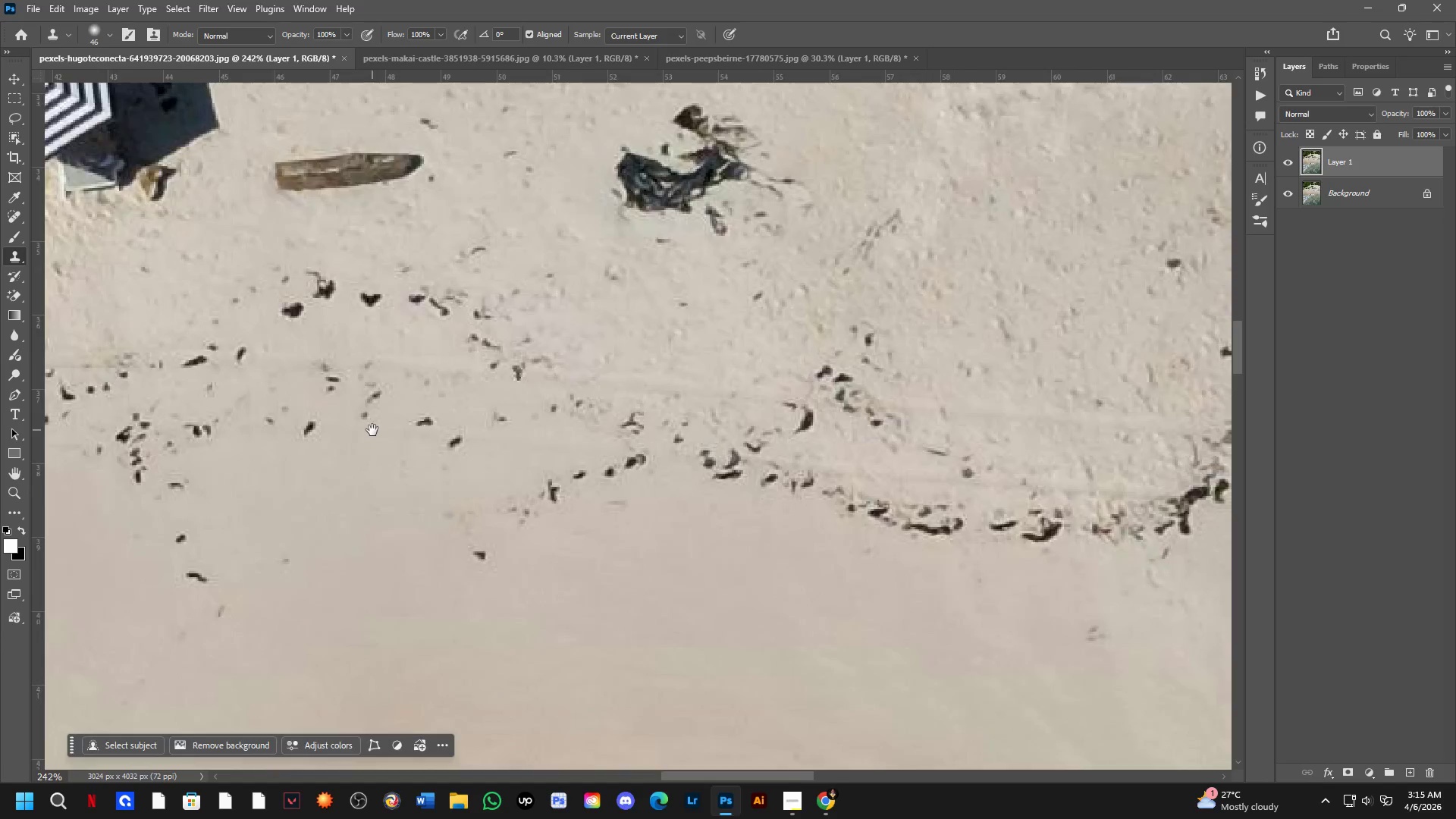 
scroll: coordinate [526, 453], scroll_direction: up, amount: 5.0
 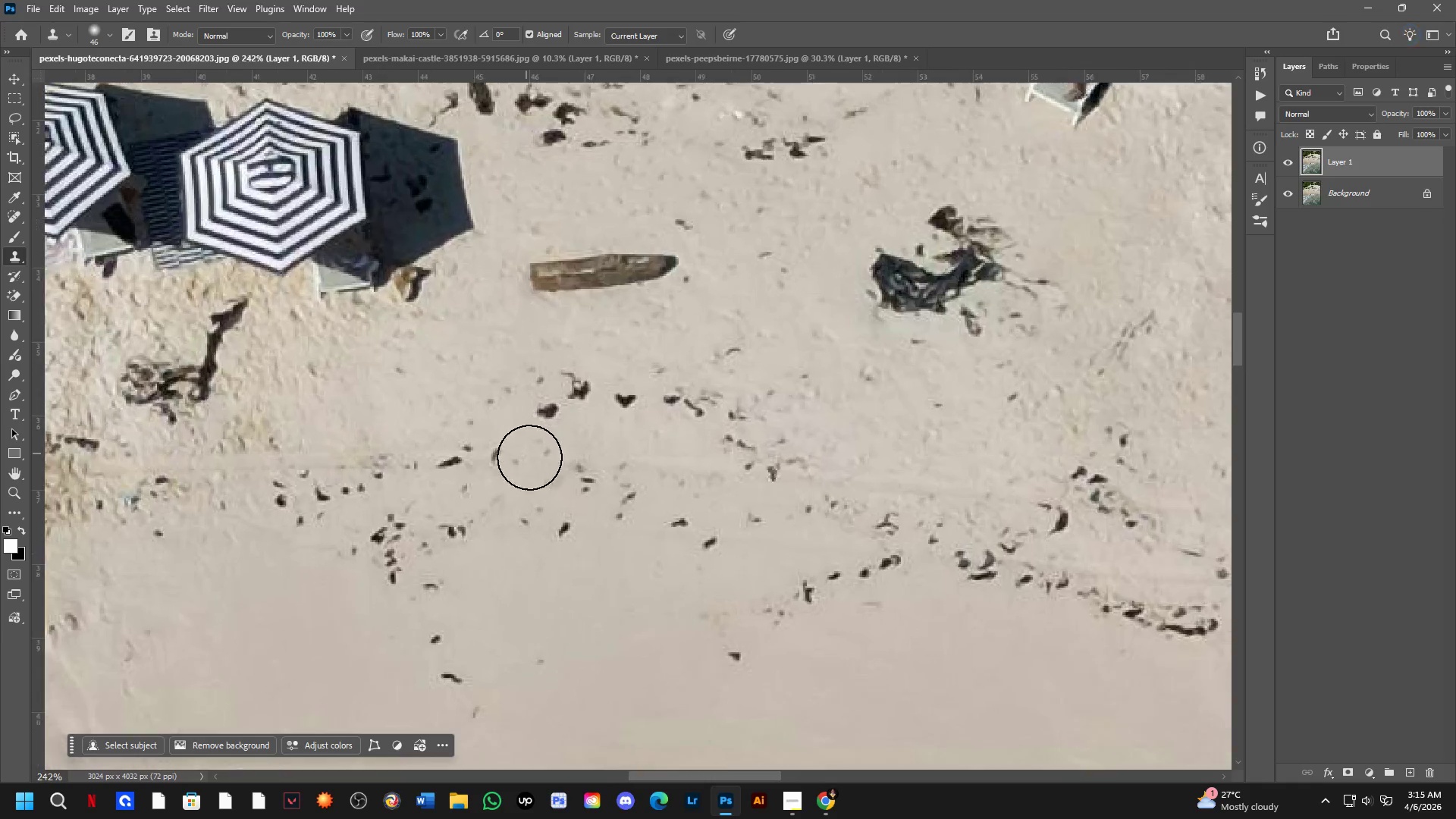 
hold_key(key=Space, duration=0.55)
 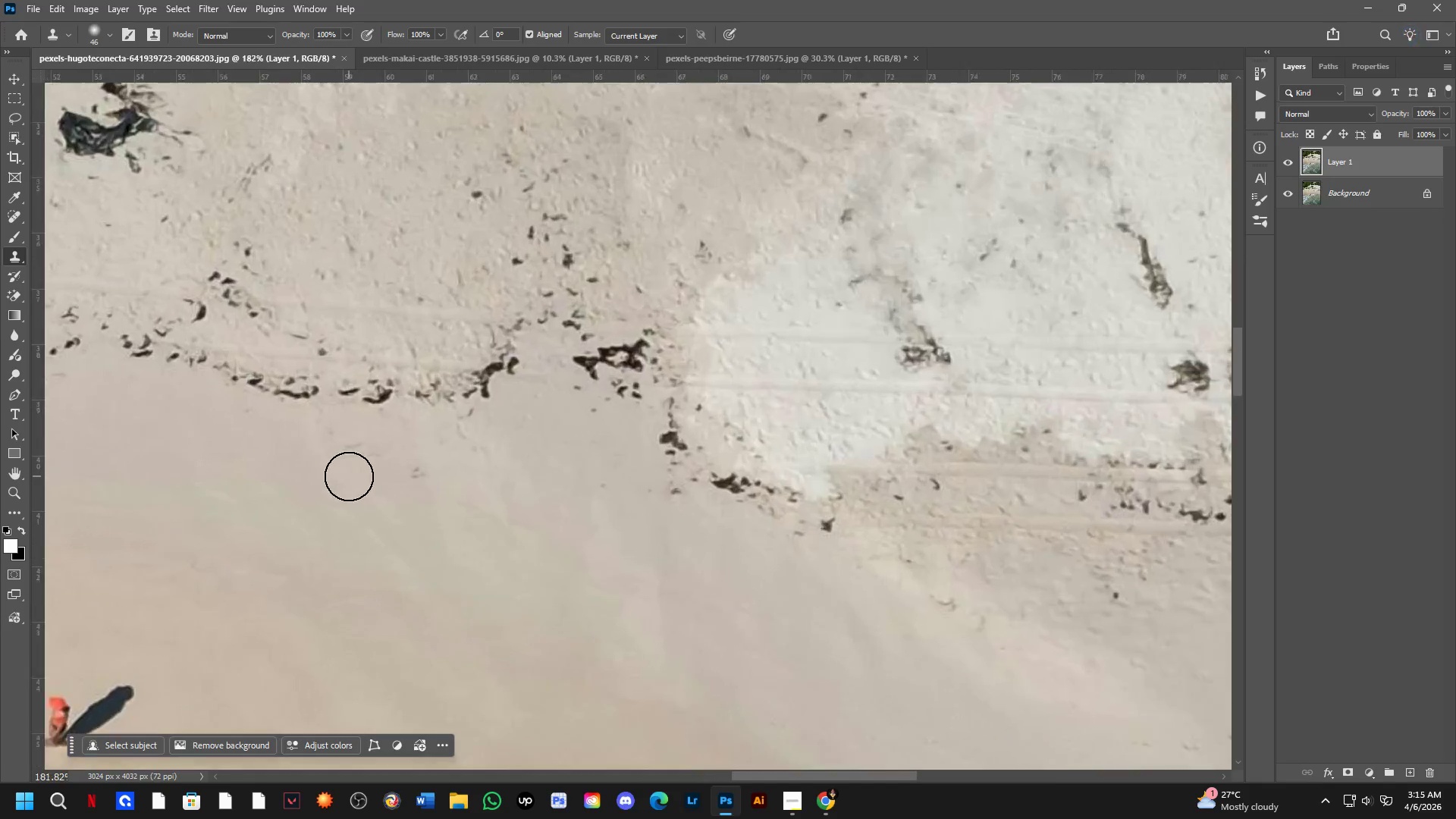 
left_click_drag(start_coordinate=[672, 522], to_coordinate=[372, 472])
 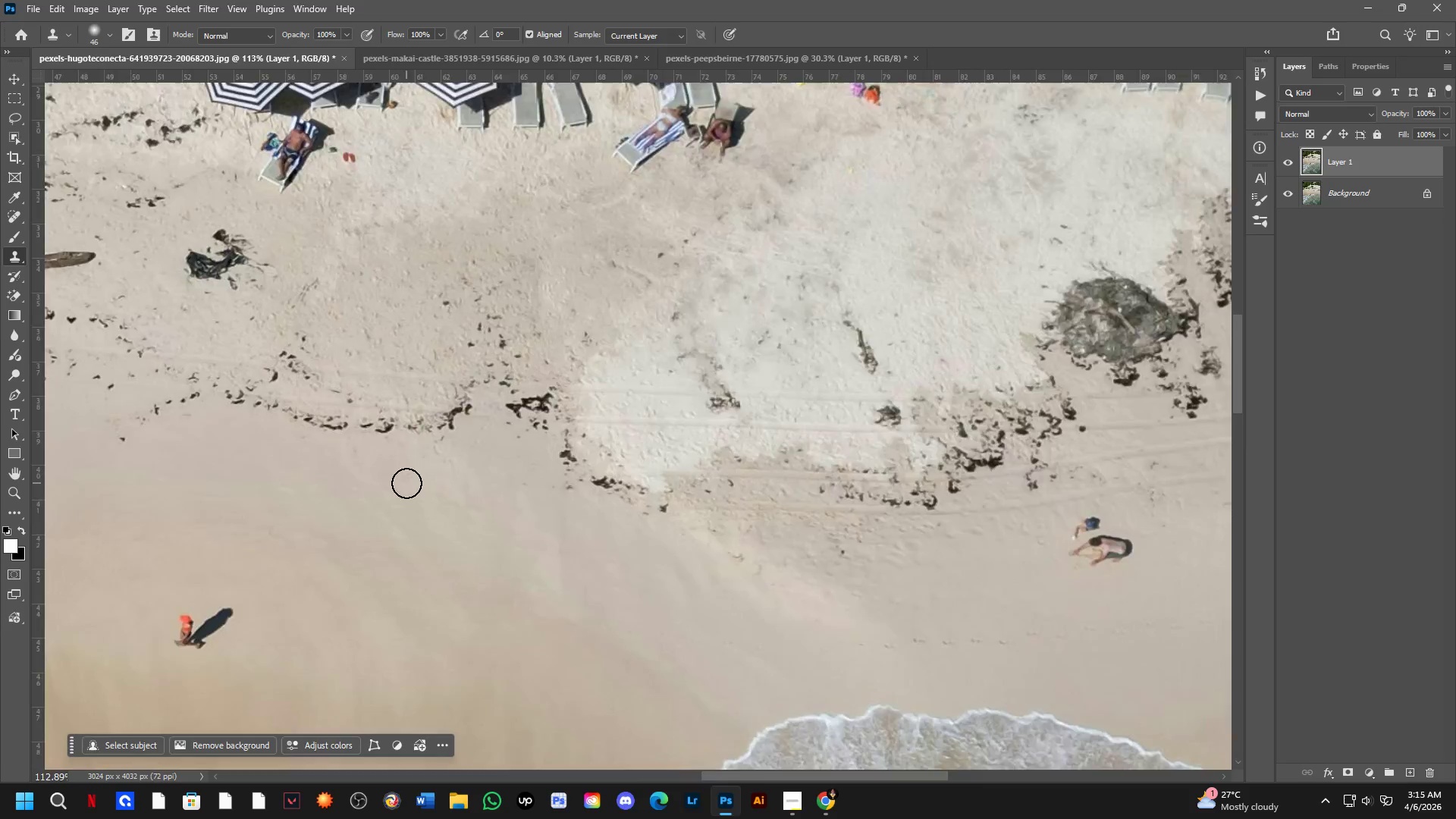 
scroll: coordinate [373, 431], scroll_direction: down, amount: 8.0
 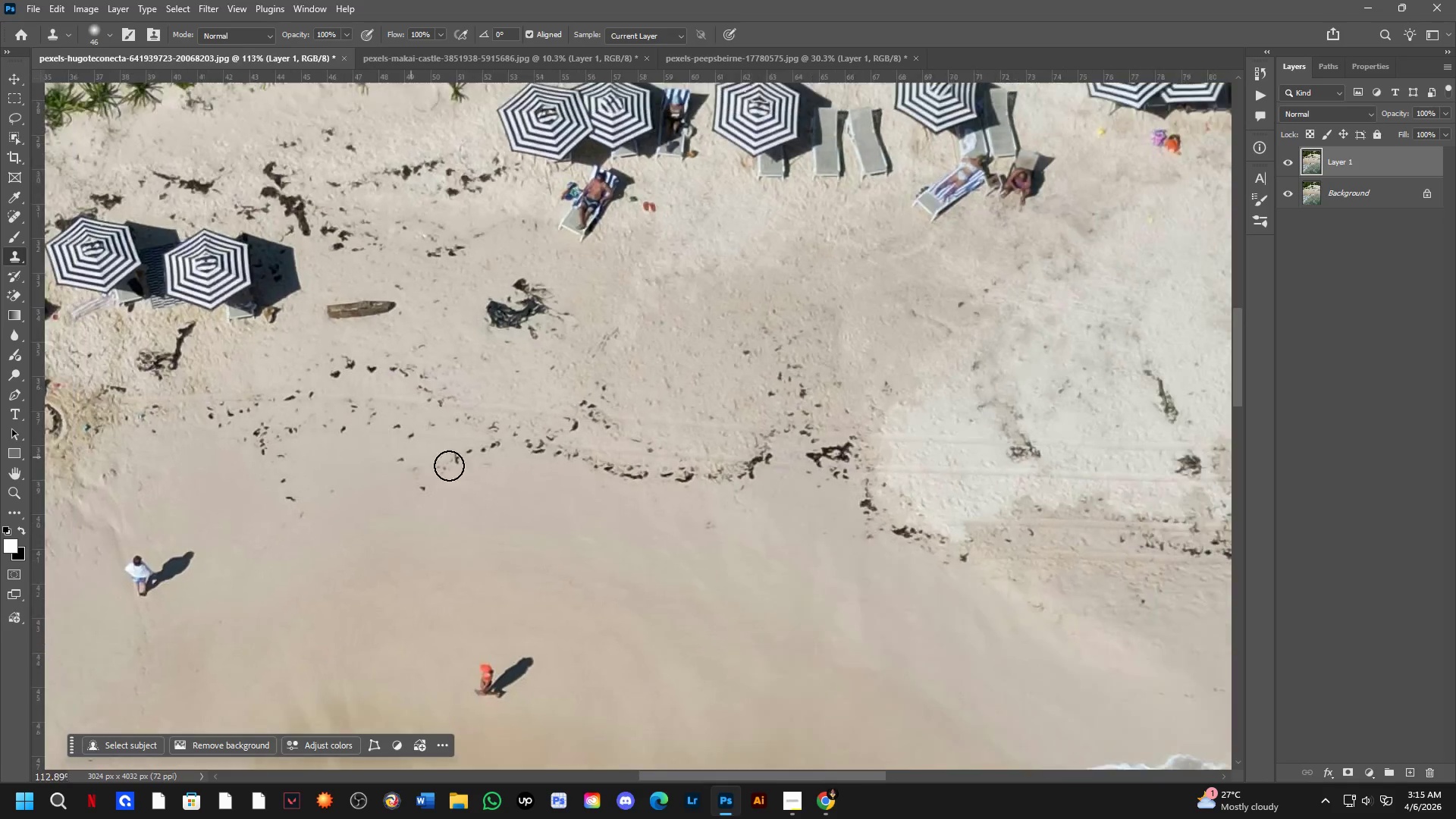 
scroll: coordinate [349, 476], scroll_direction: up, amount: 6.0
 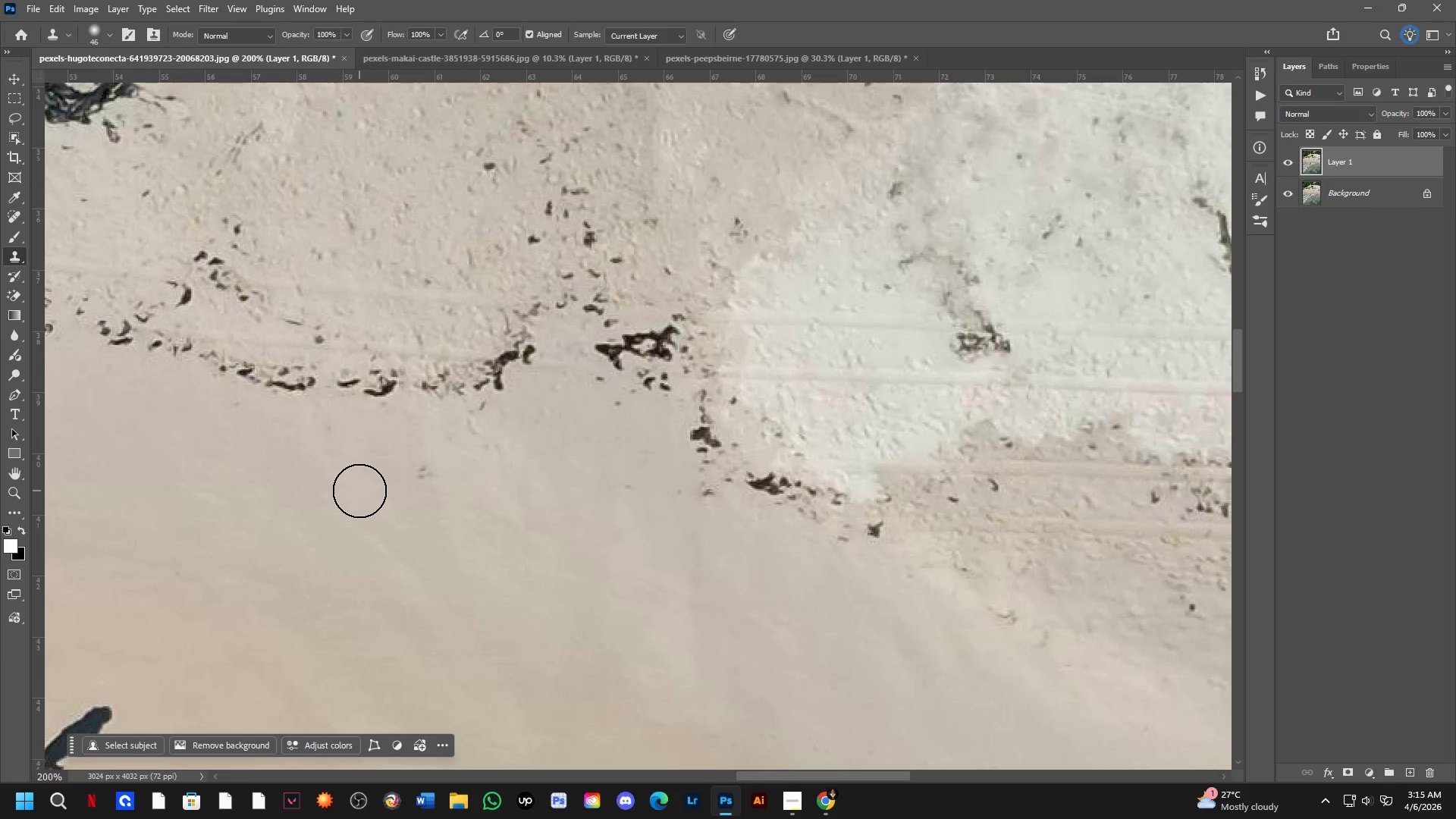 
hold_key(key=AltLeft, duration=0.47)
 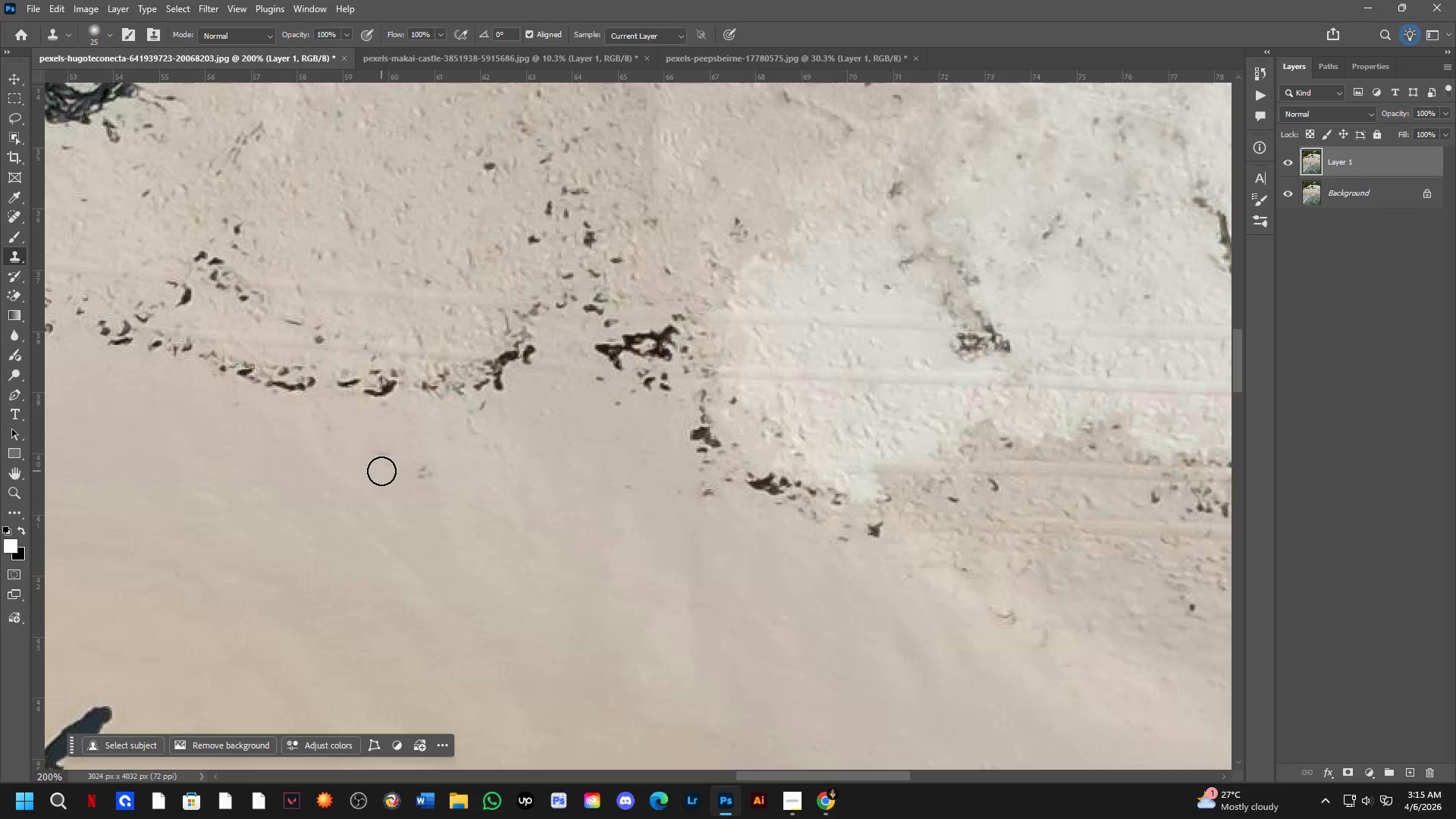 
hold_key(key=AltLeft, duration=0.5)
 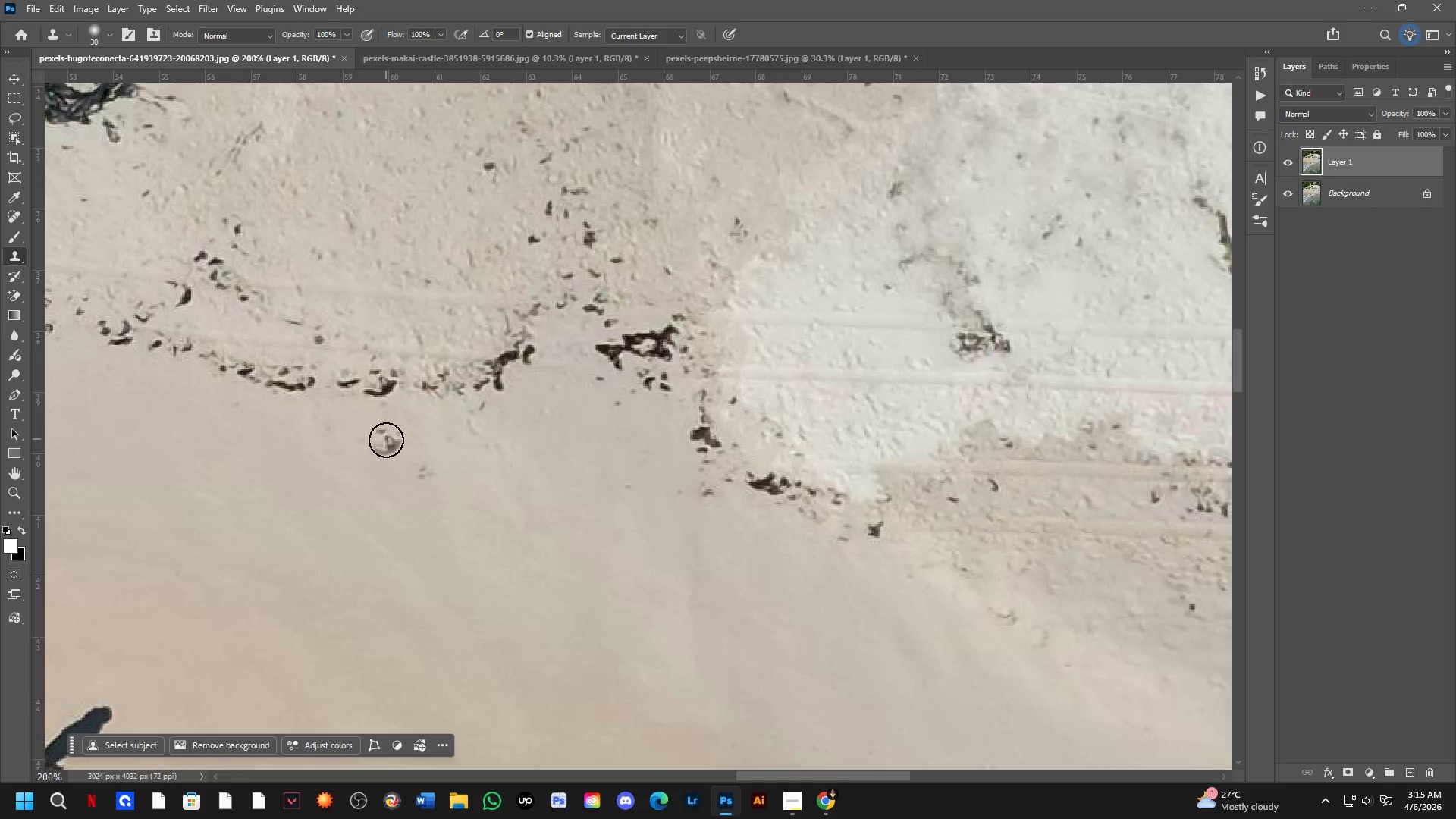 
hold_key(key=AltLeft, duration=0.41)
left_click([388, 454])
 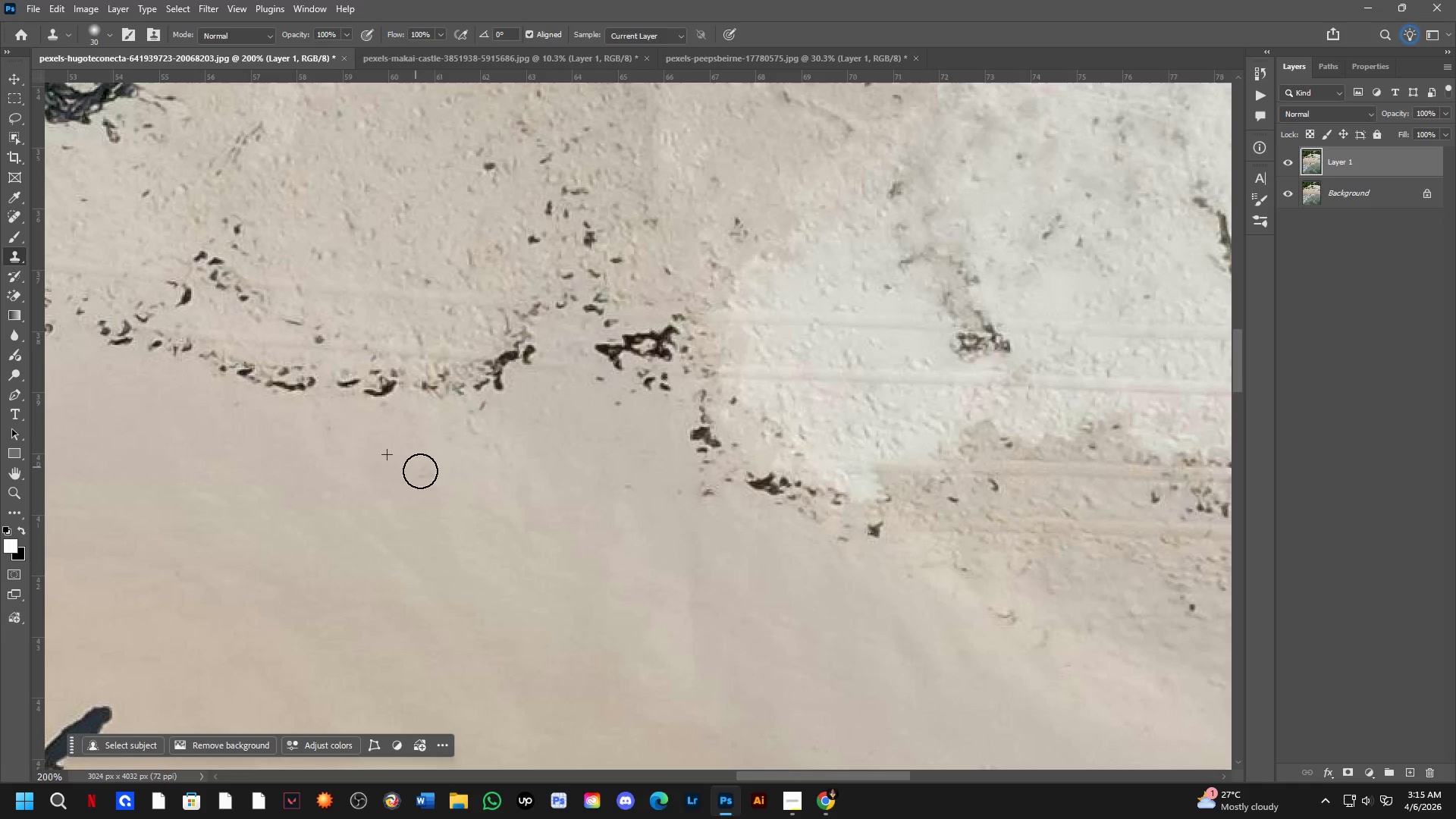 
triple_click([426, 477])
 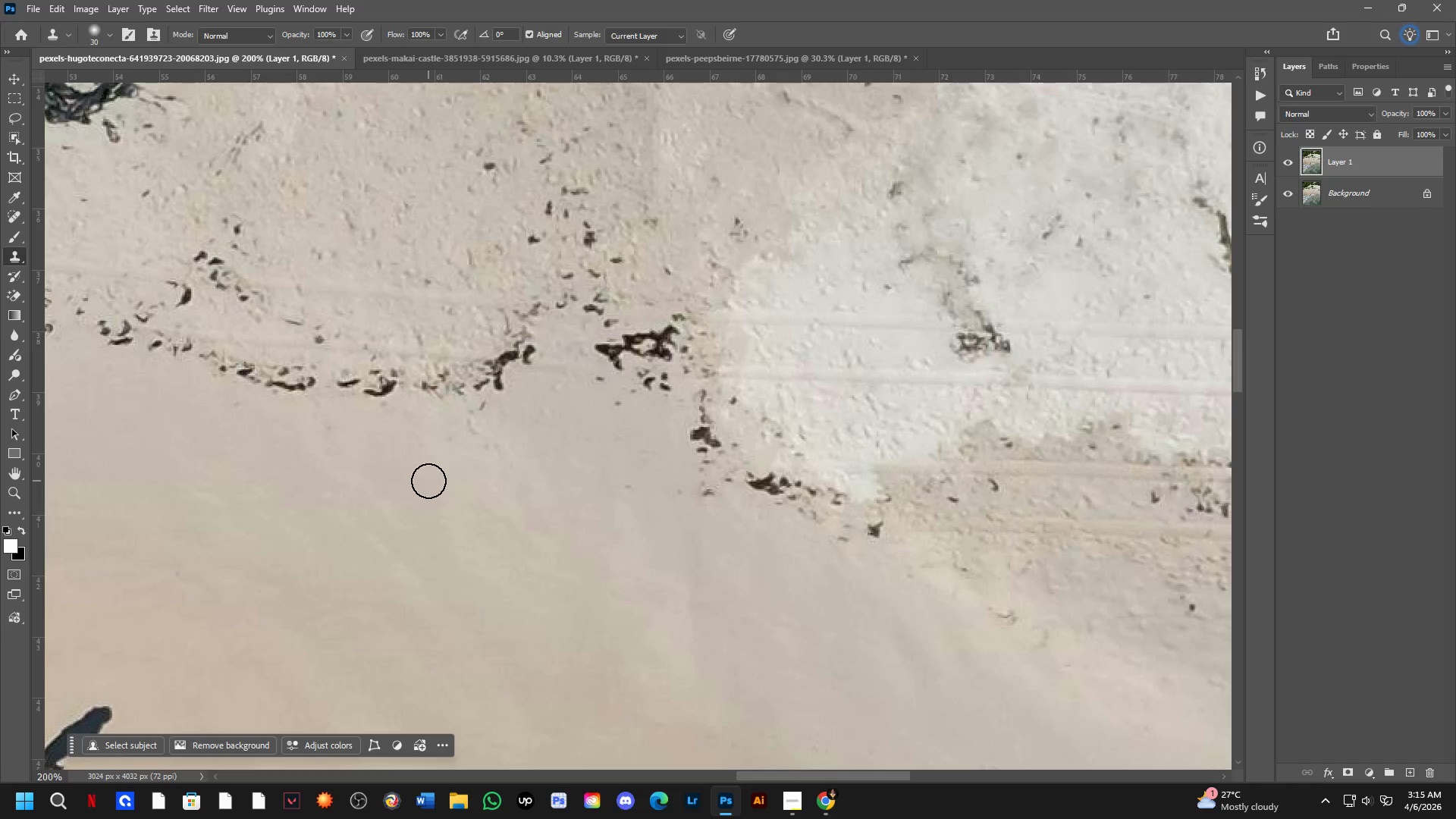 
key(Shift+ShiftLeft)
 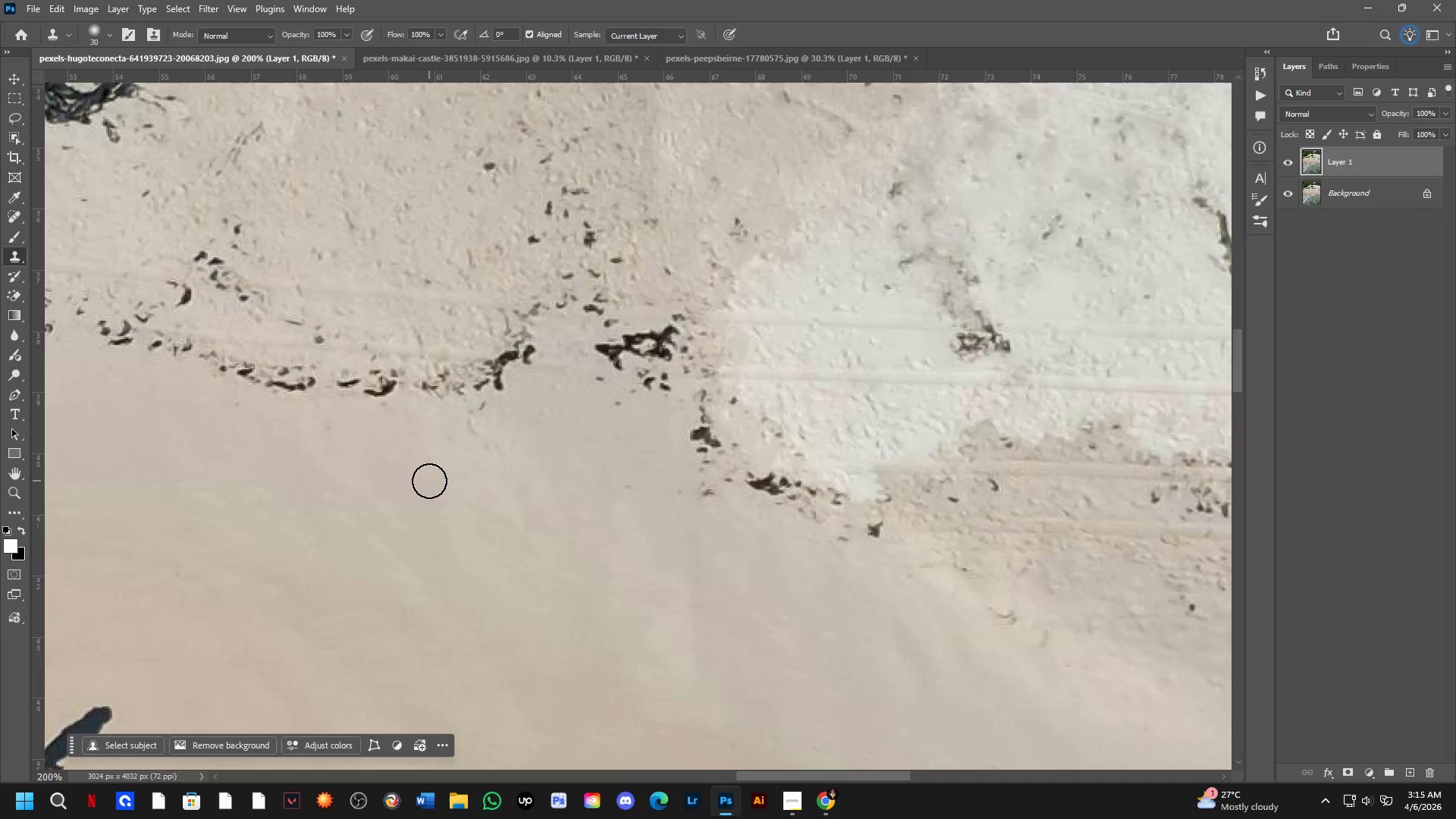 
hold_key(key=Space, duration=0.44)
 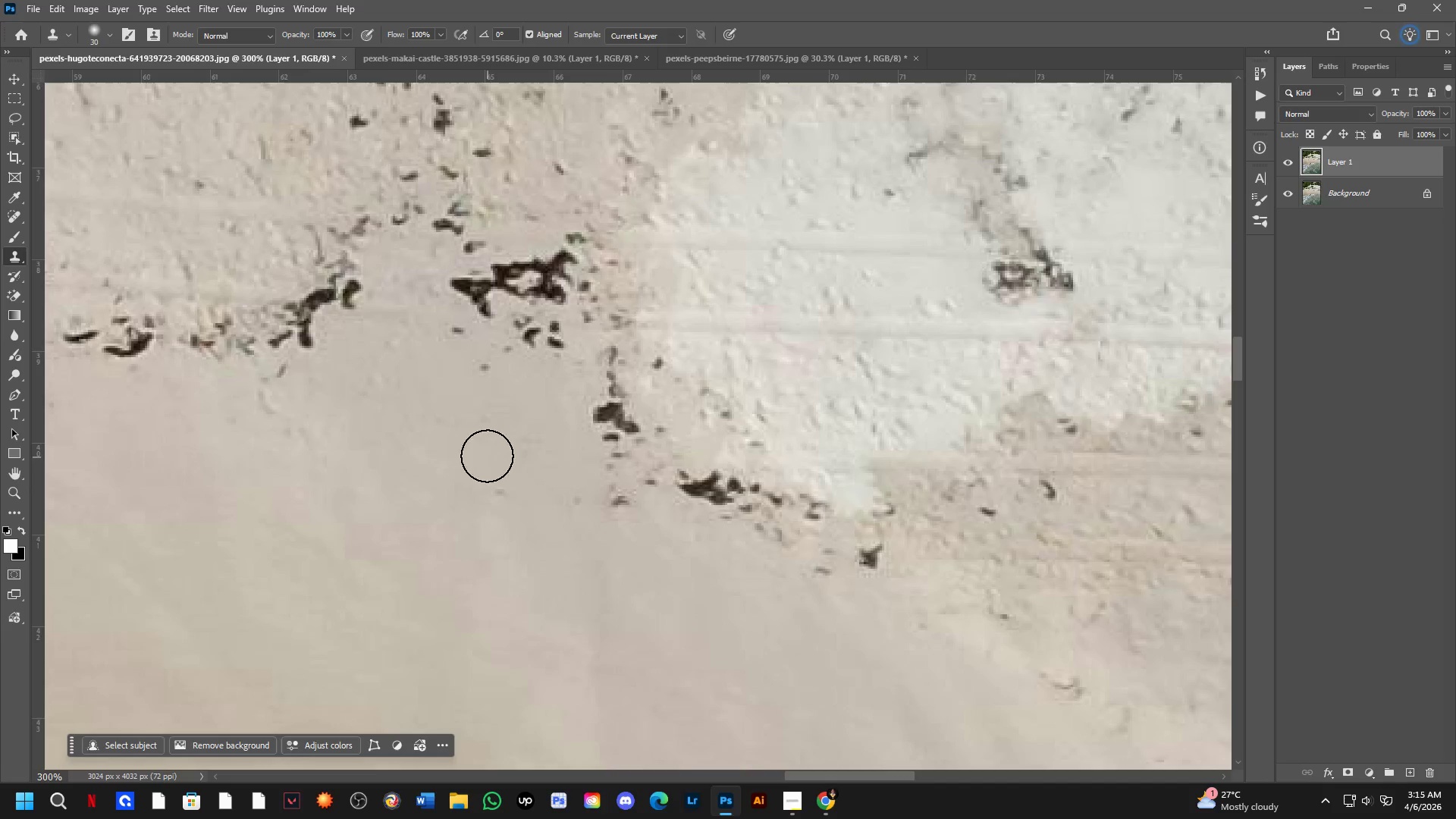 
left_click_drag(start_coordinate=[596, 492], to_coordinate=[578, 497])
 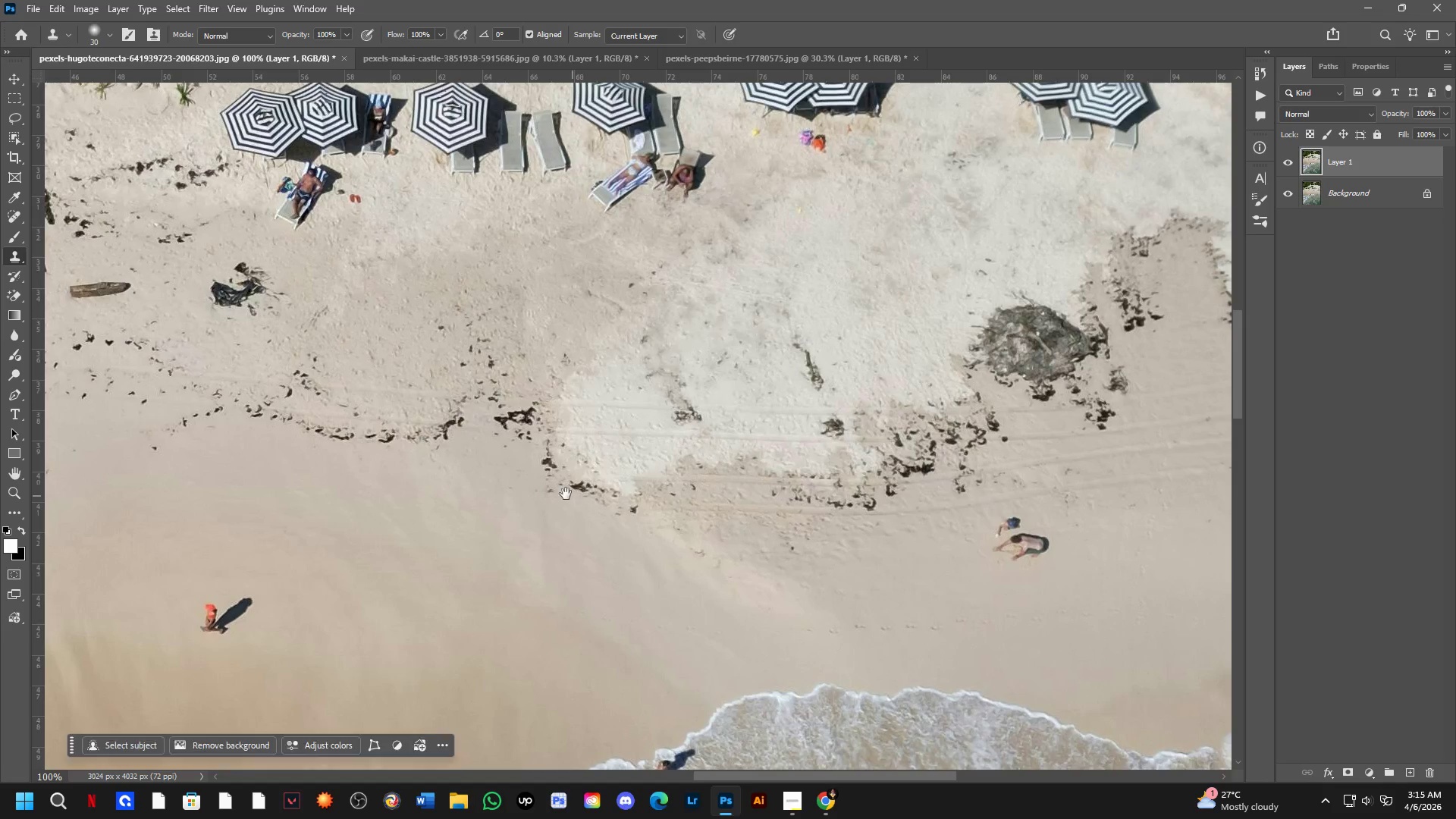 
scroll: coordinate [429, 481], scroll_direction: down, amount: 1.0
 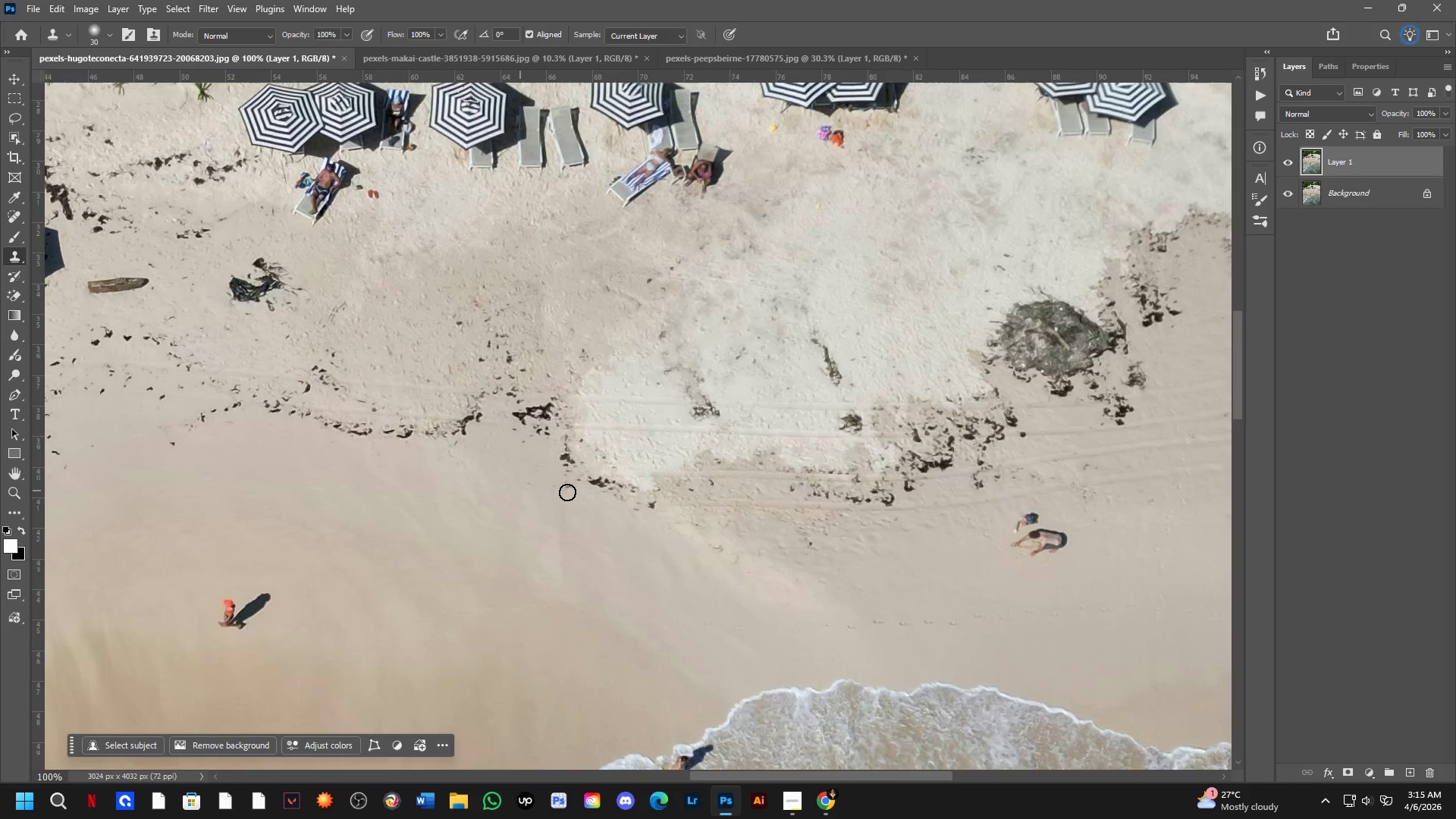 
key(Shift+ShiftLeft)
 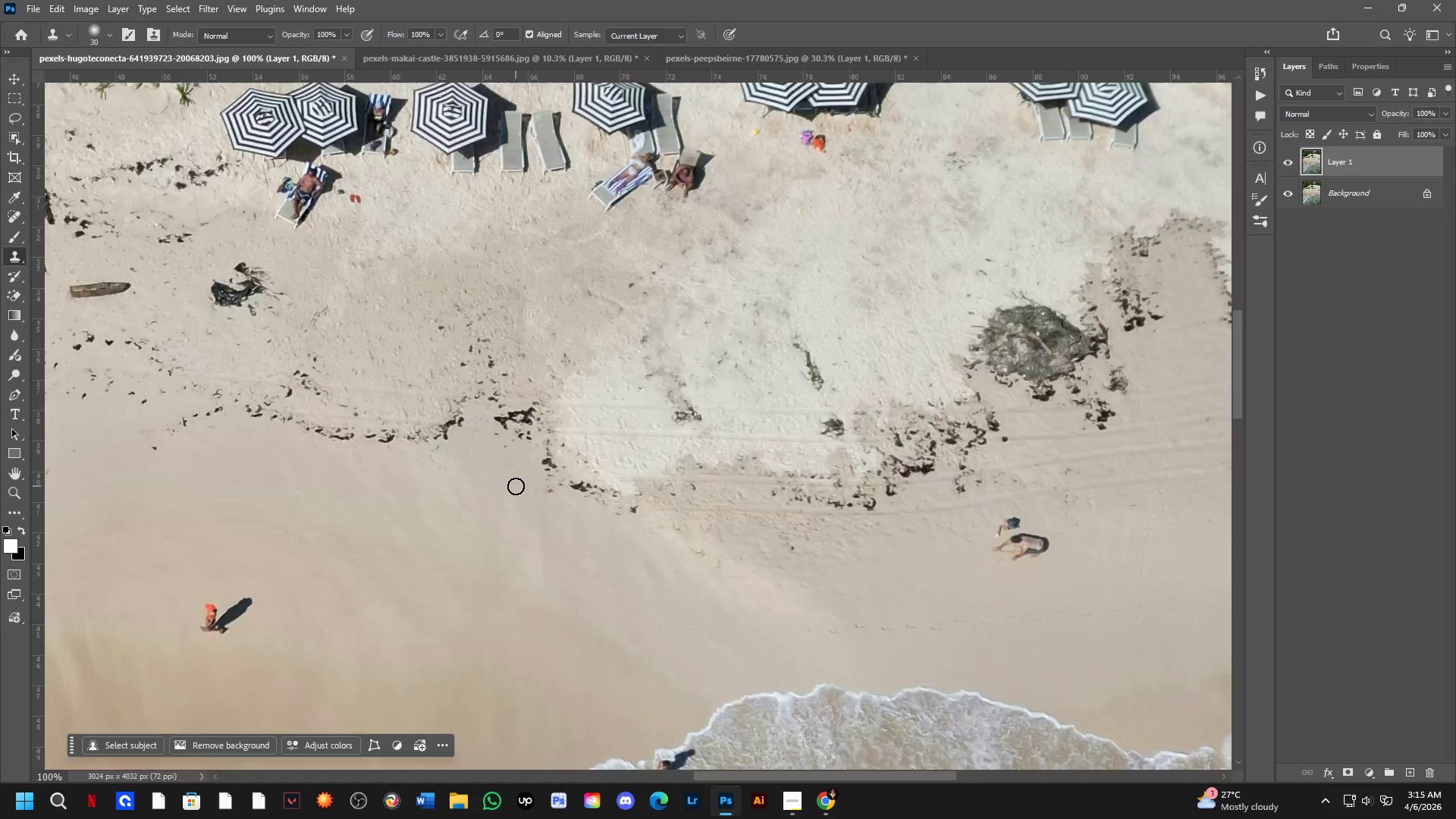 
hold_key(key=AltLeft, duration=0.36)
 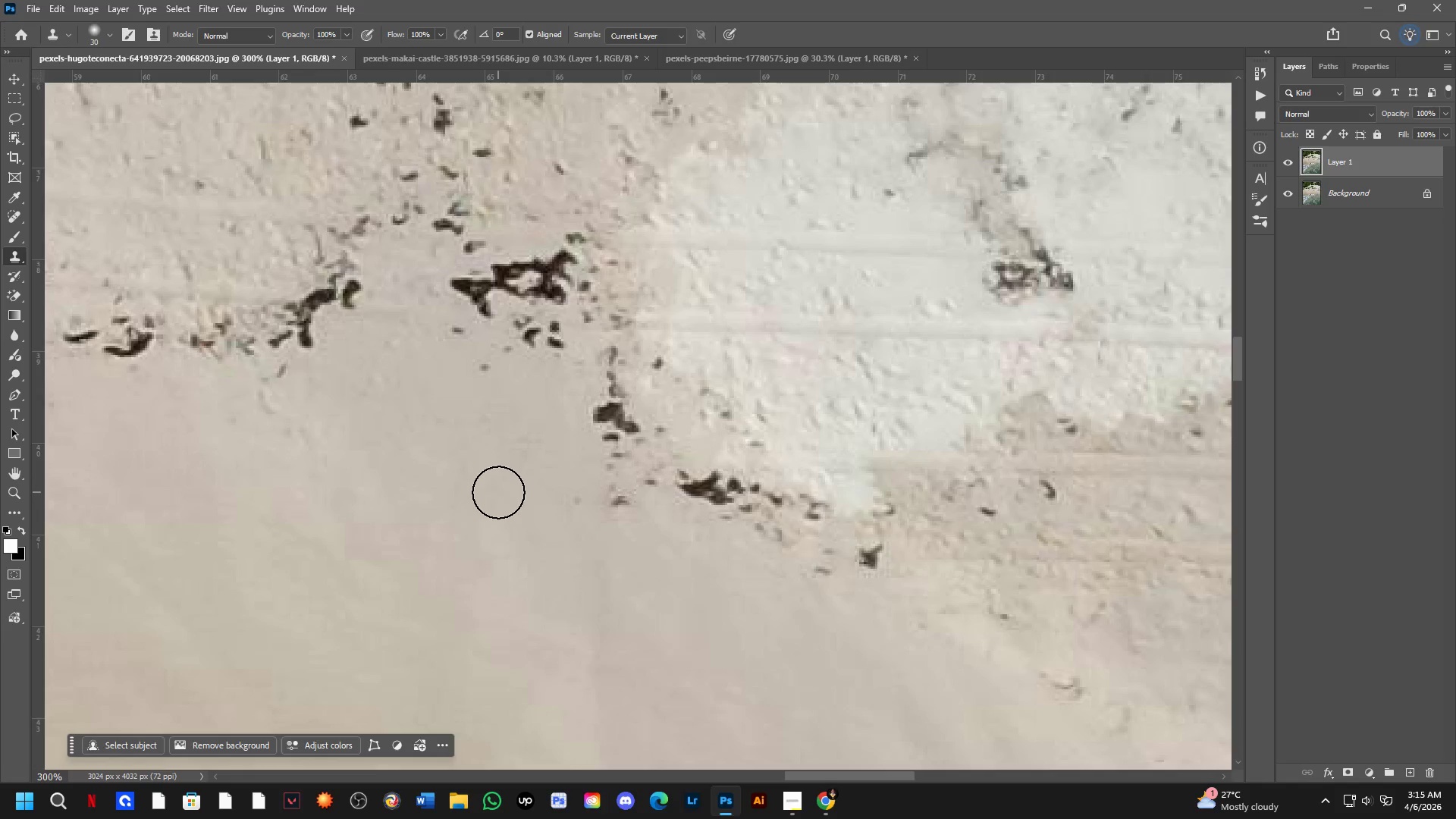 
scroll: coordinate [516, 486], scroll_direction: up, amount: 2.0
 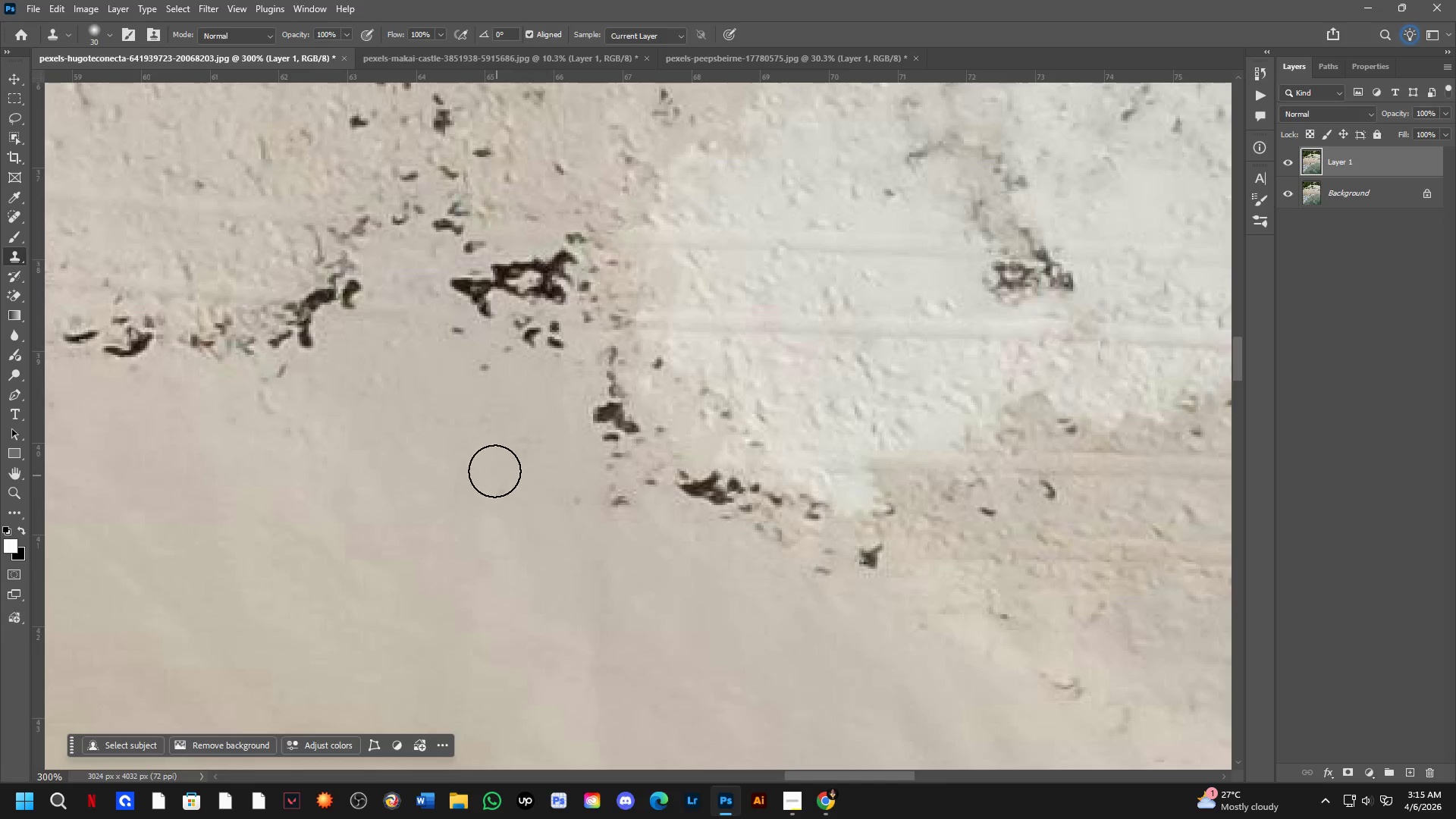 
left_click([470, 447])
 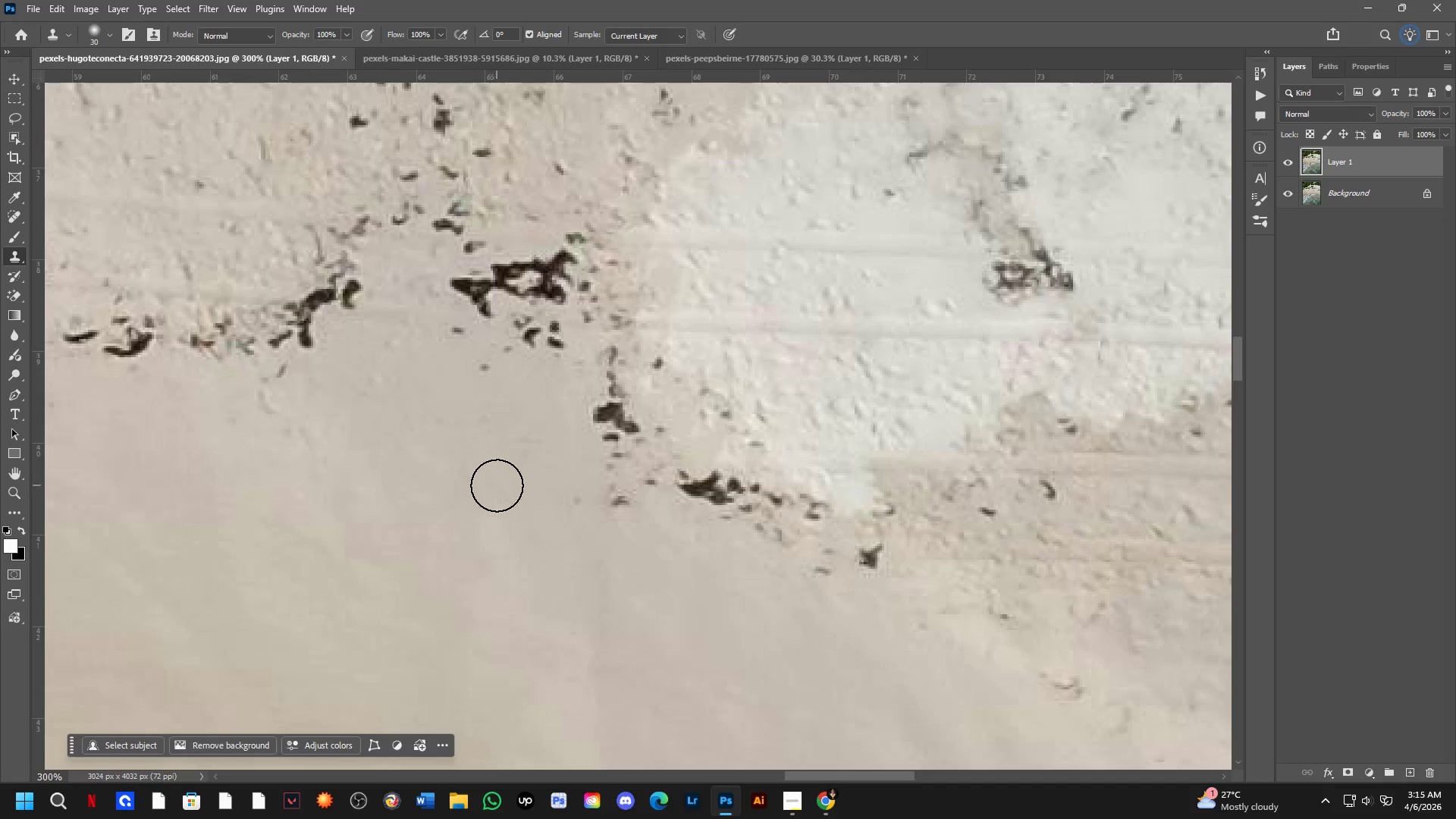 
double_click([498, 488])
 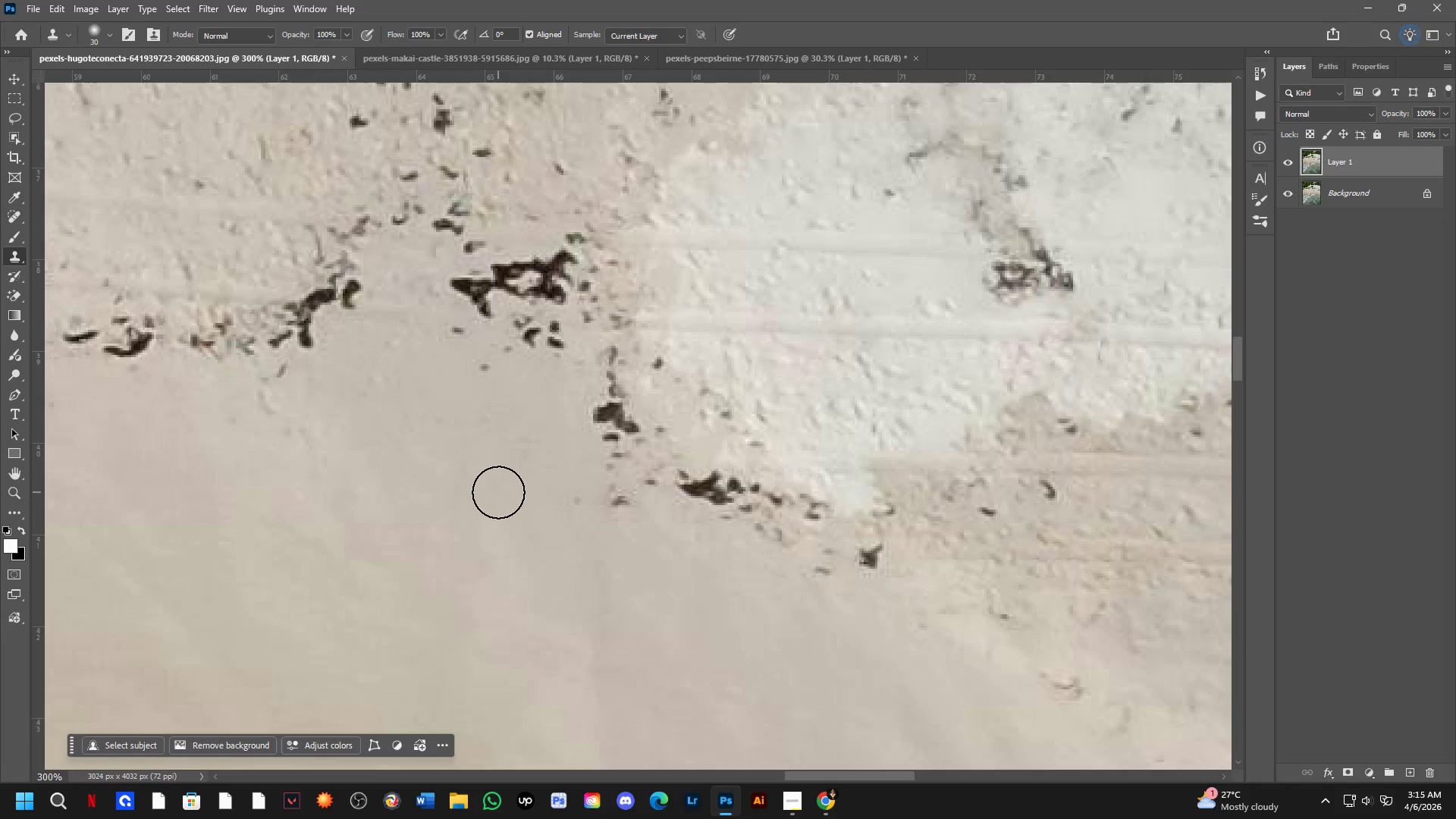 
hold_key(key=Space, duration=0.42)
 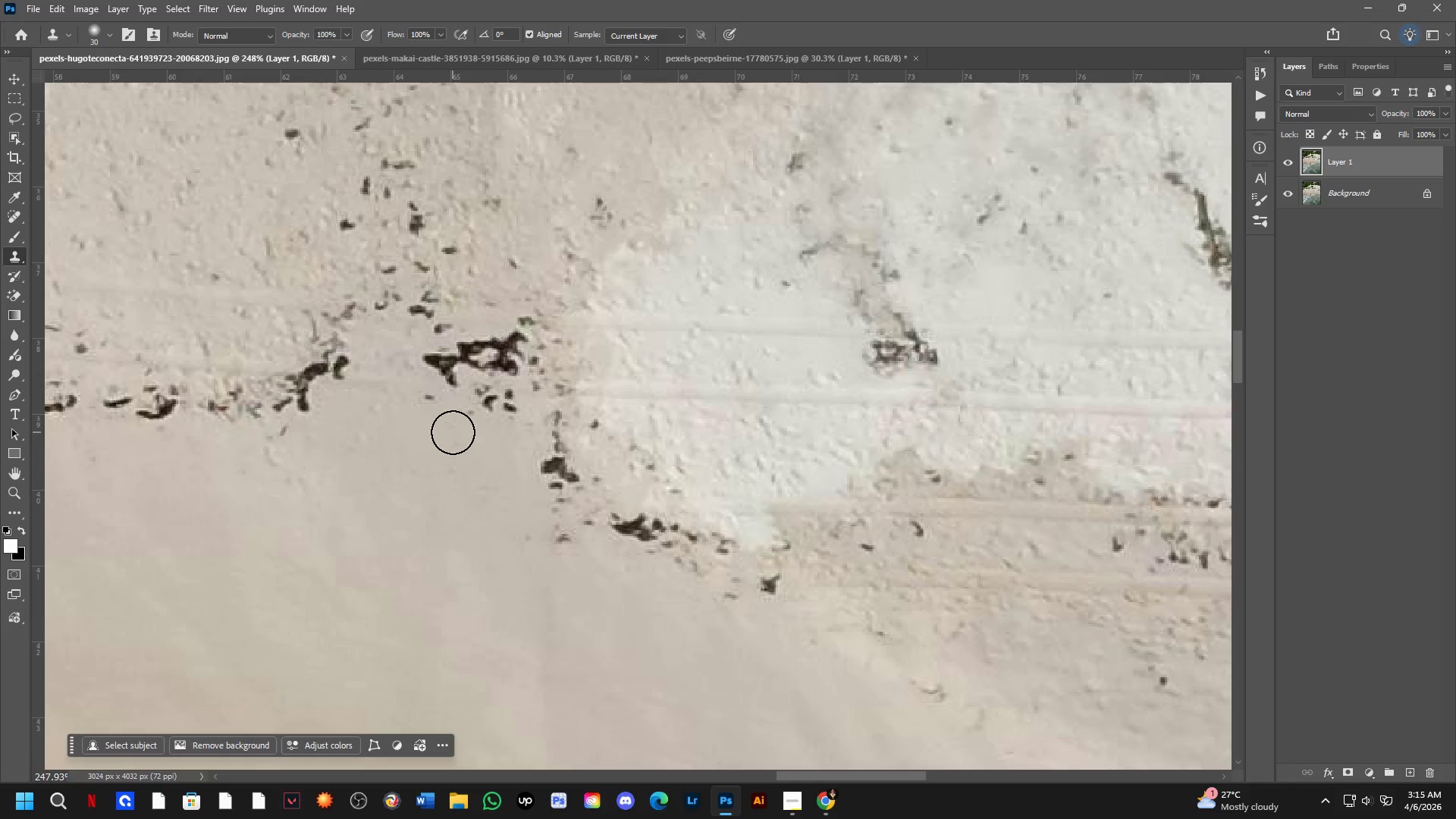 
left_click_drag(start_coordinate=[535, 423], to_coordinate=[499, 462])
 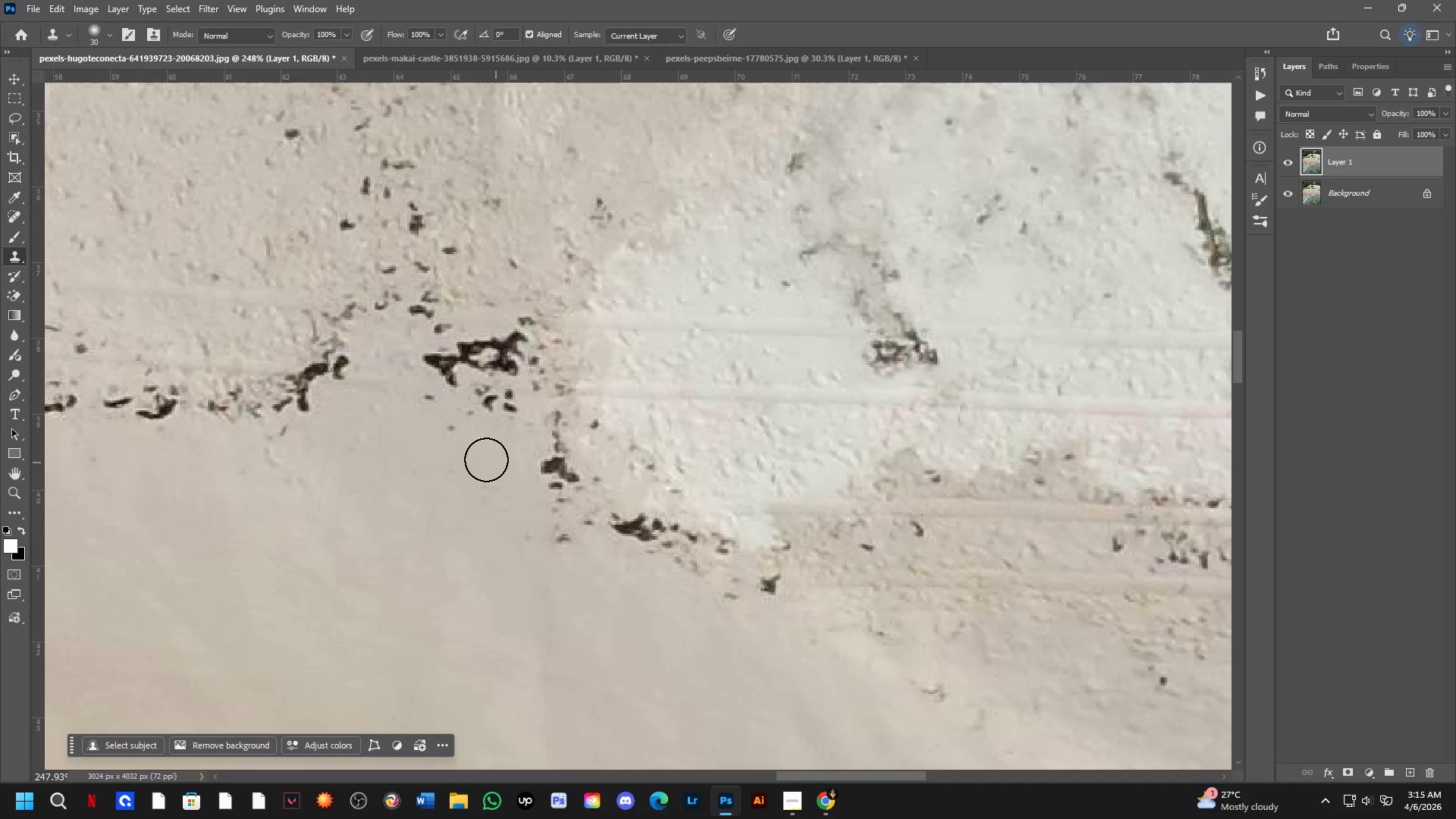 
scroll: coordinate [495, 491], scroll_direction: down, amount: 2.0
 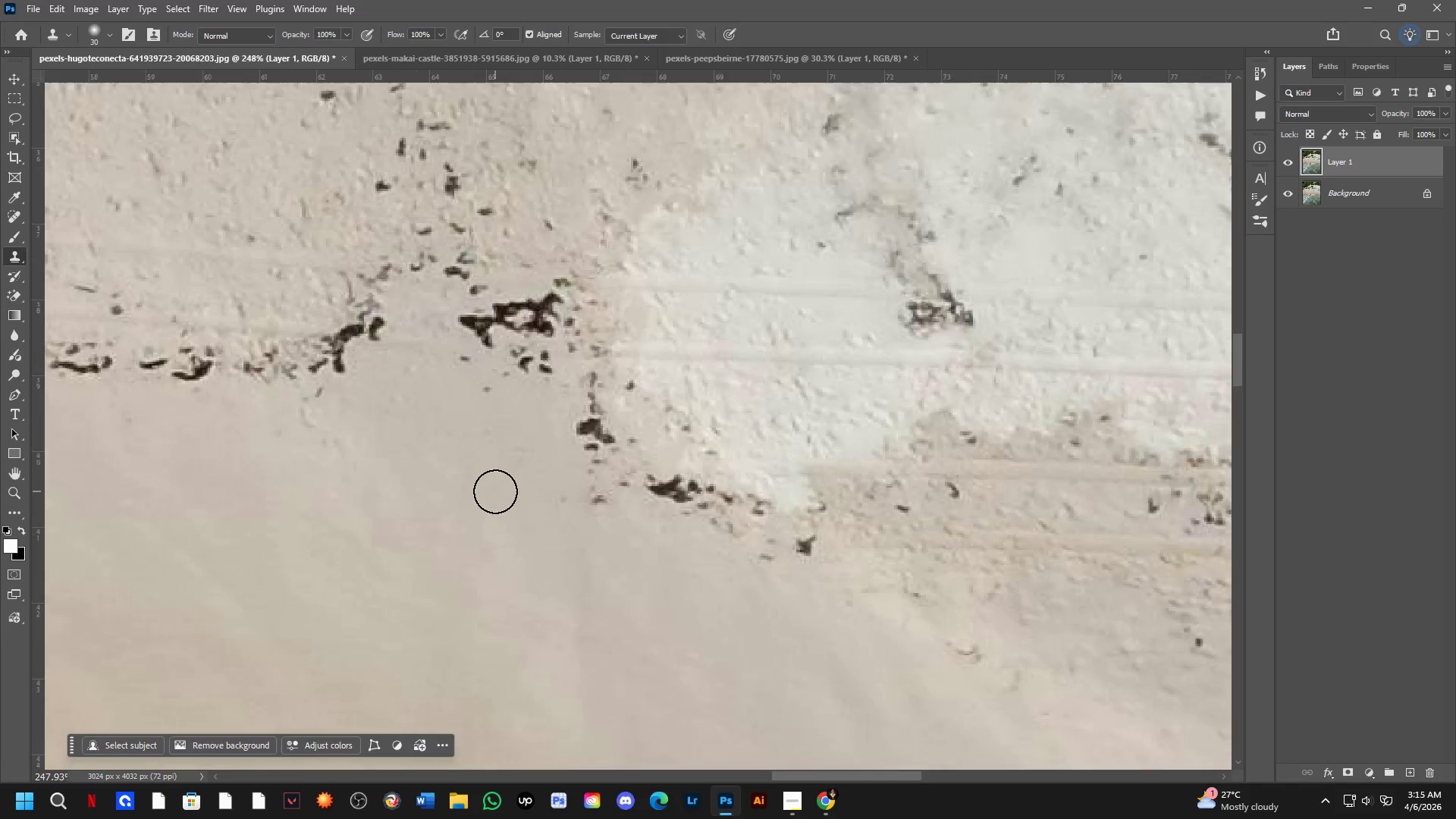 
hold_key(key=AltLeft, duration=0.38)
left_click([448, 460])
 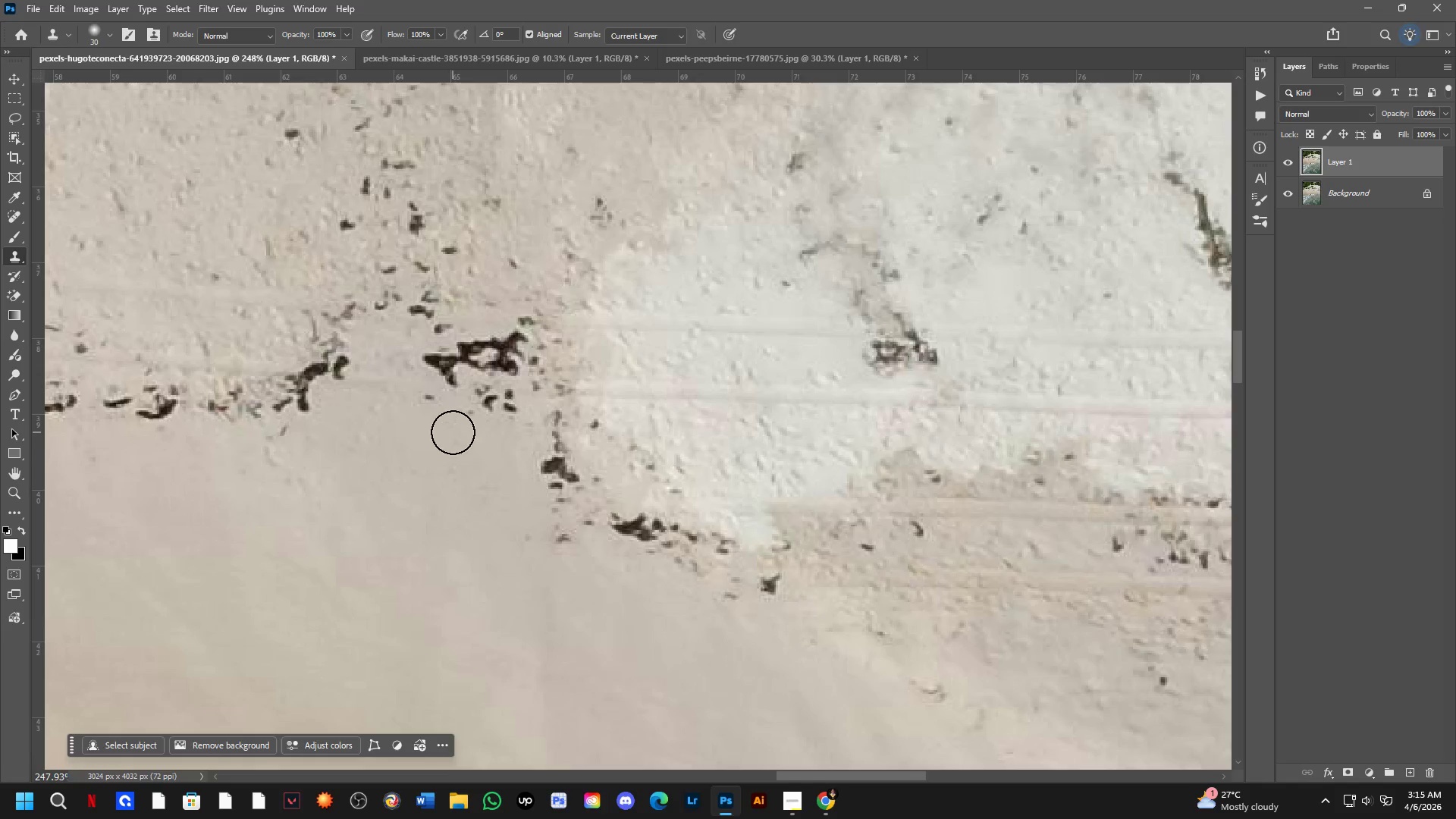 
double_click([453, 432])
 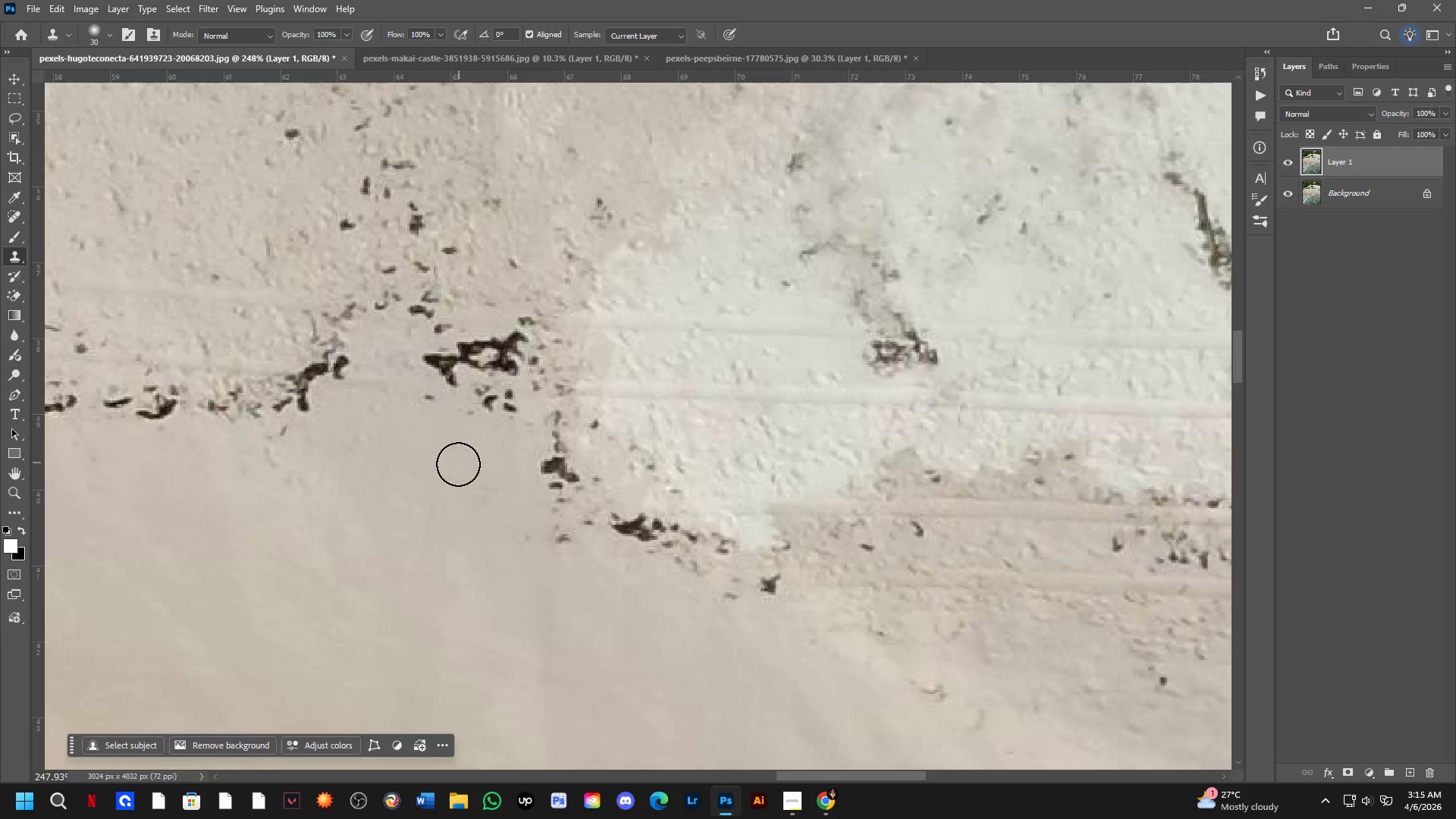 
hold_key(key=Space, duration=0.55)
 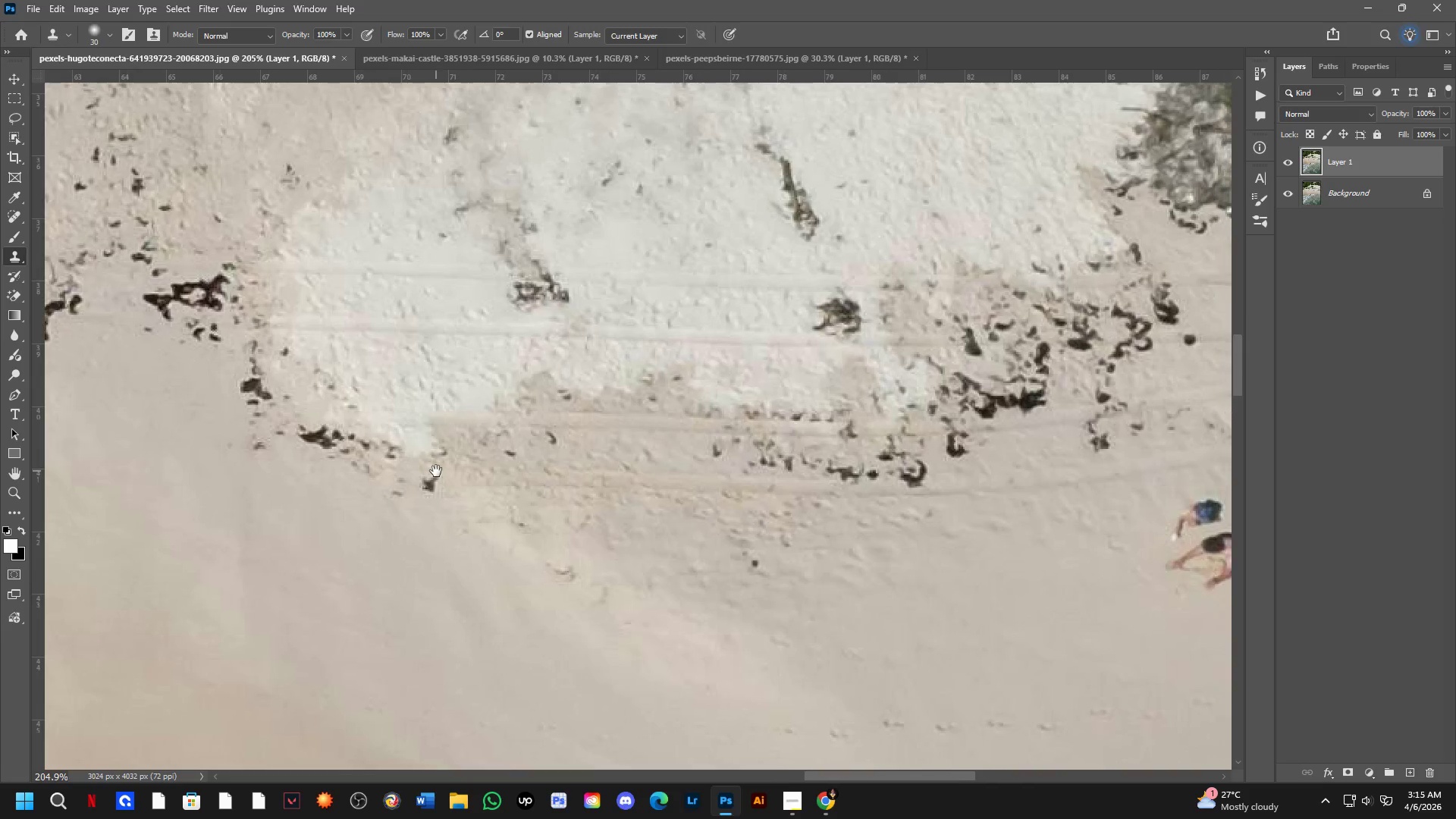 
left_click_drag(start_coordinate=[536, 549], to_coordinate=[465, 496])
 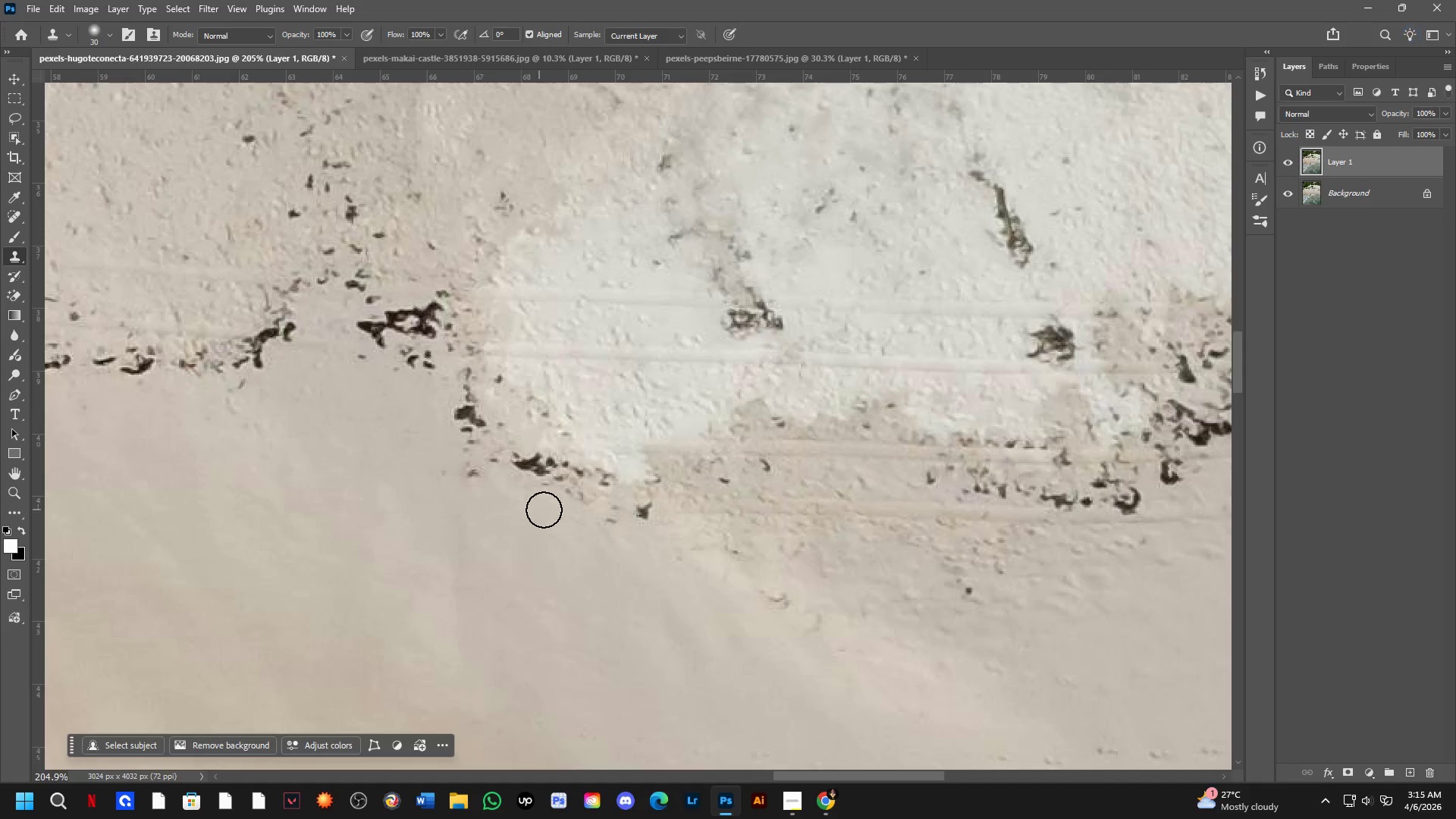 
scroll: coordinate [455, 472], scroll_direction: down, amount: 2.0
 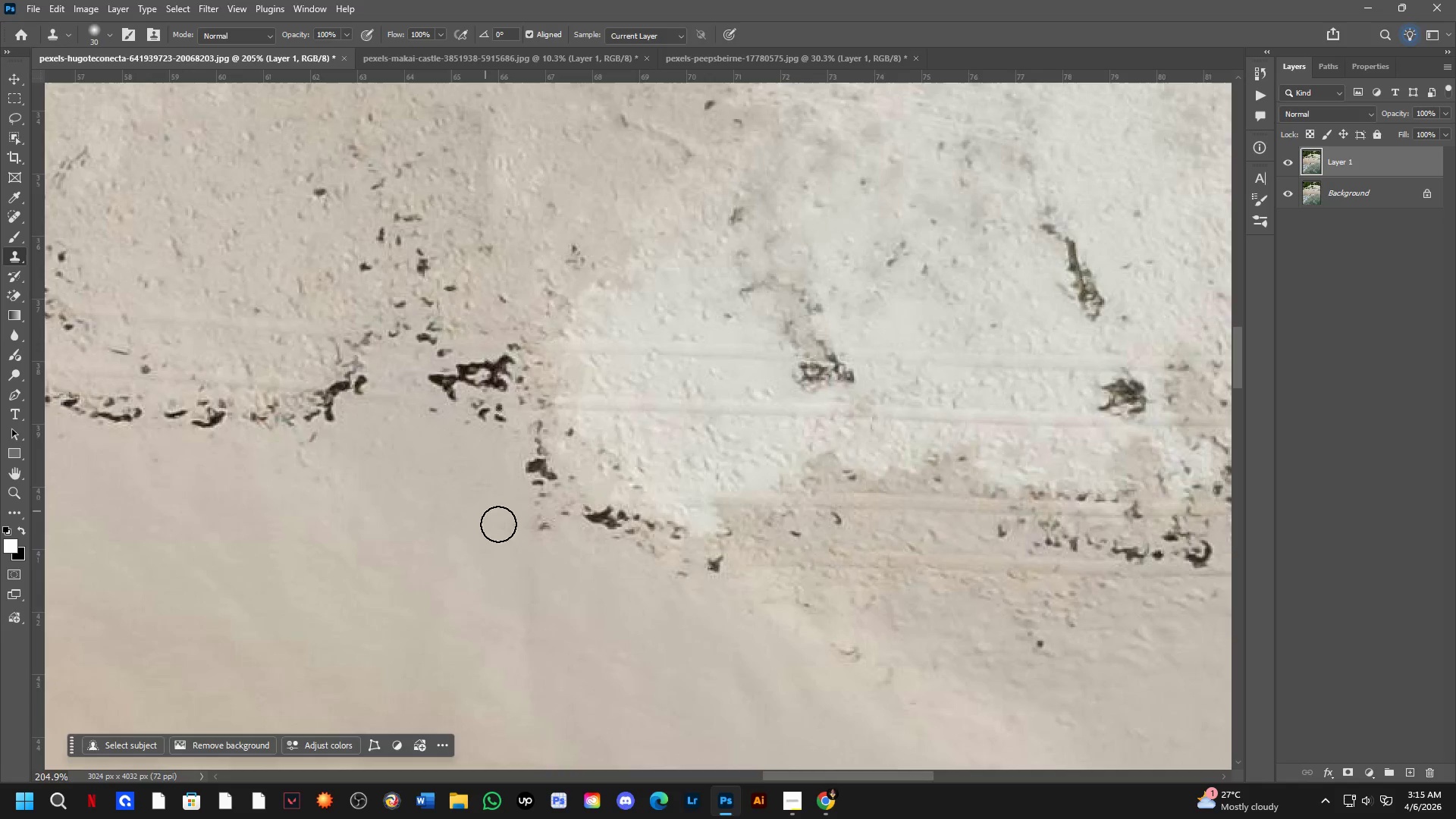 
hold_key(key=Space, duration=0.67)
 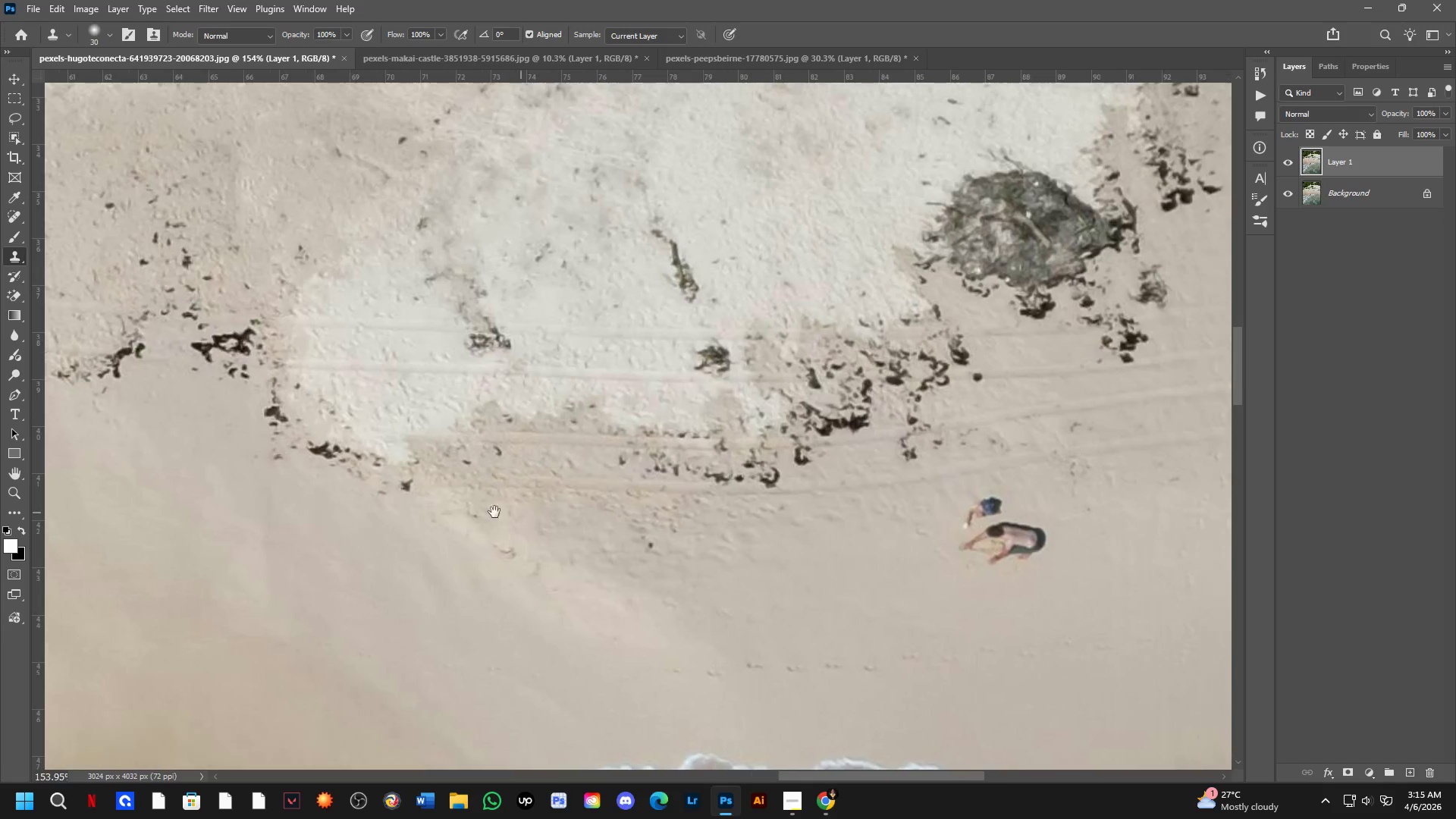 
left_click_drag(start_coordinate=[650, 498], to_coordinate=[436, 471])
 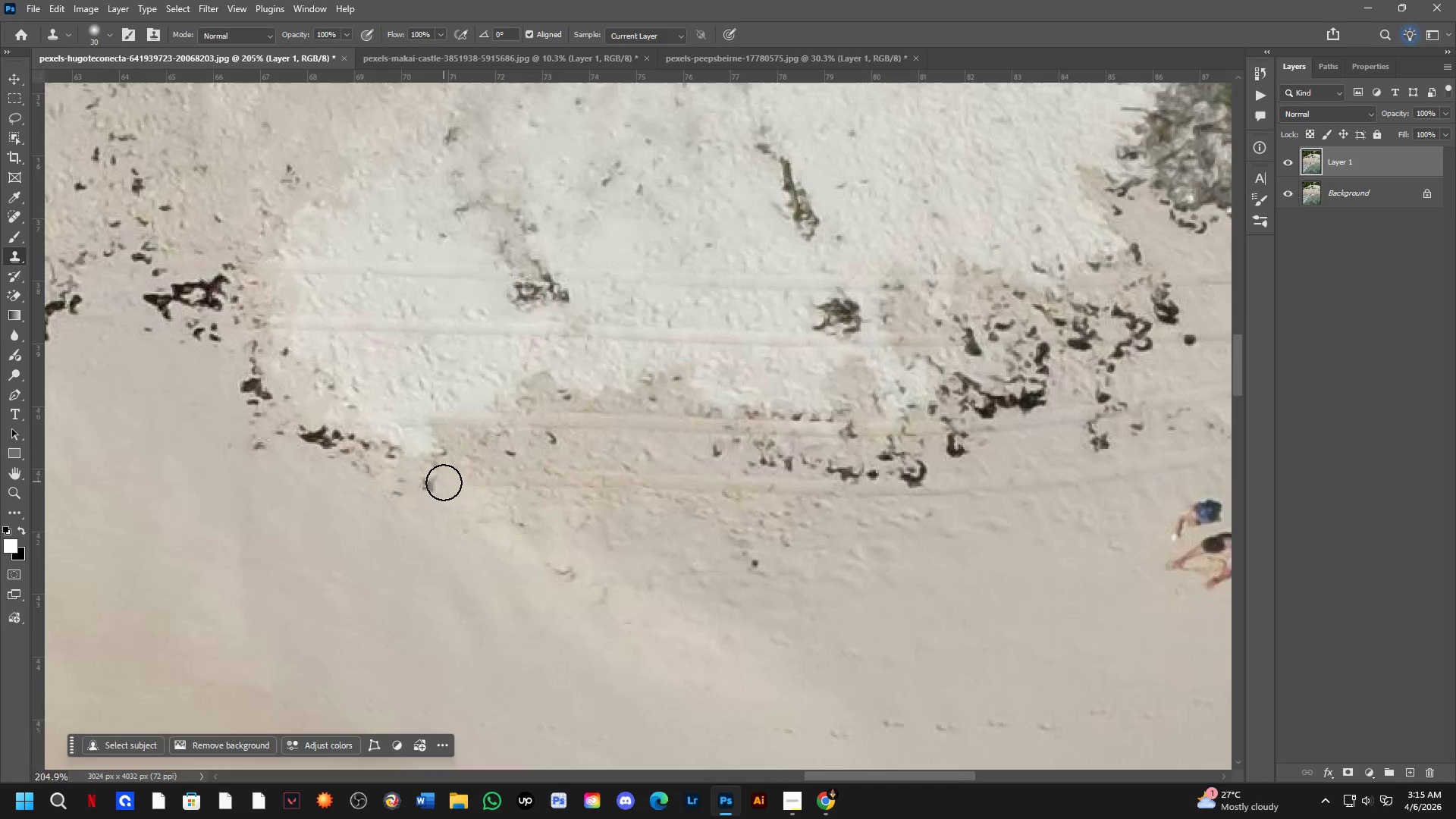 
hold_key(key=Space, duration=0.95)
 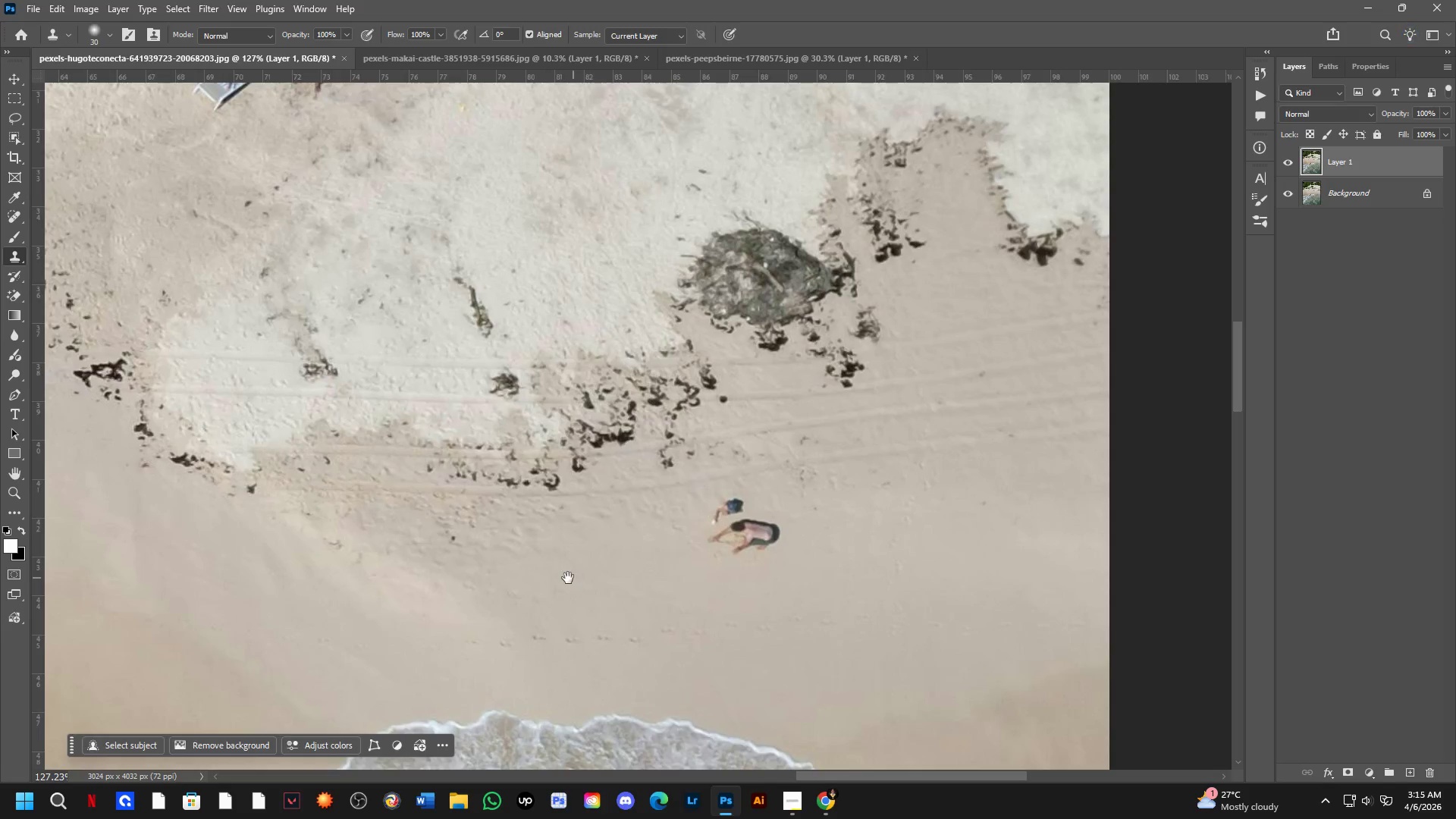 
left_click_drag(start_coordinate=[557, 513], to_coordinate=[337, 510])
 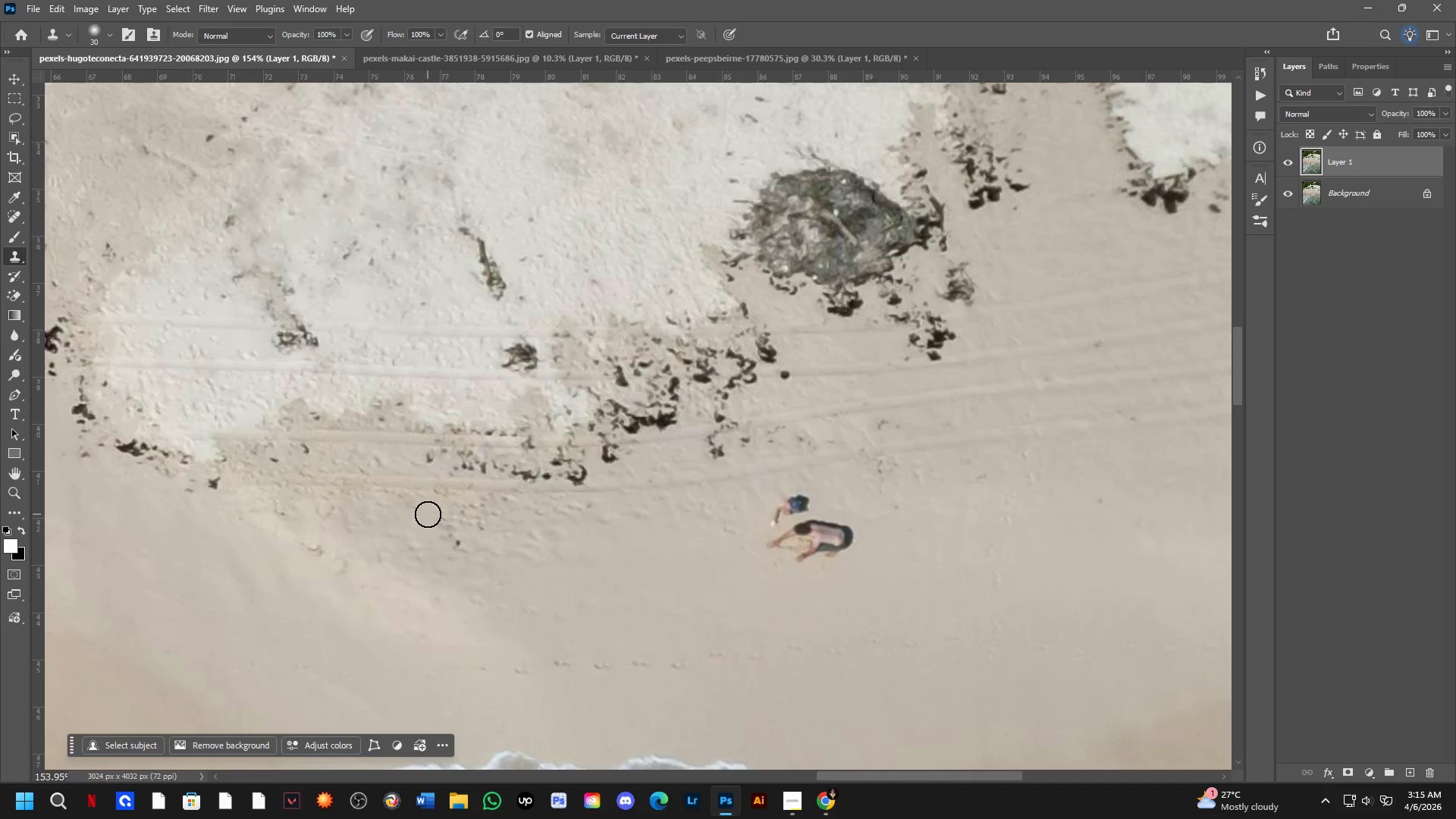 
scroll: coordinate [444, 489], scroll_direction: down, amount: 3.0
 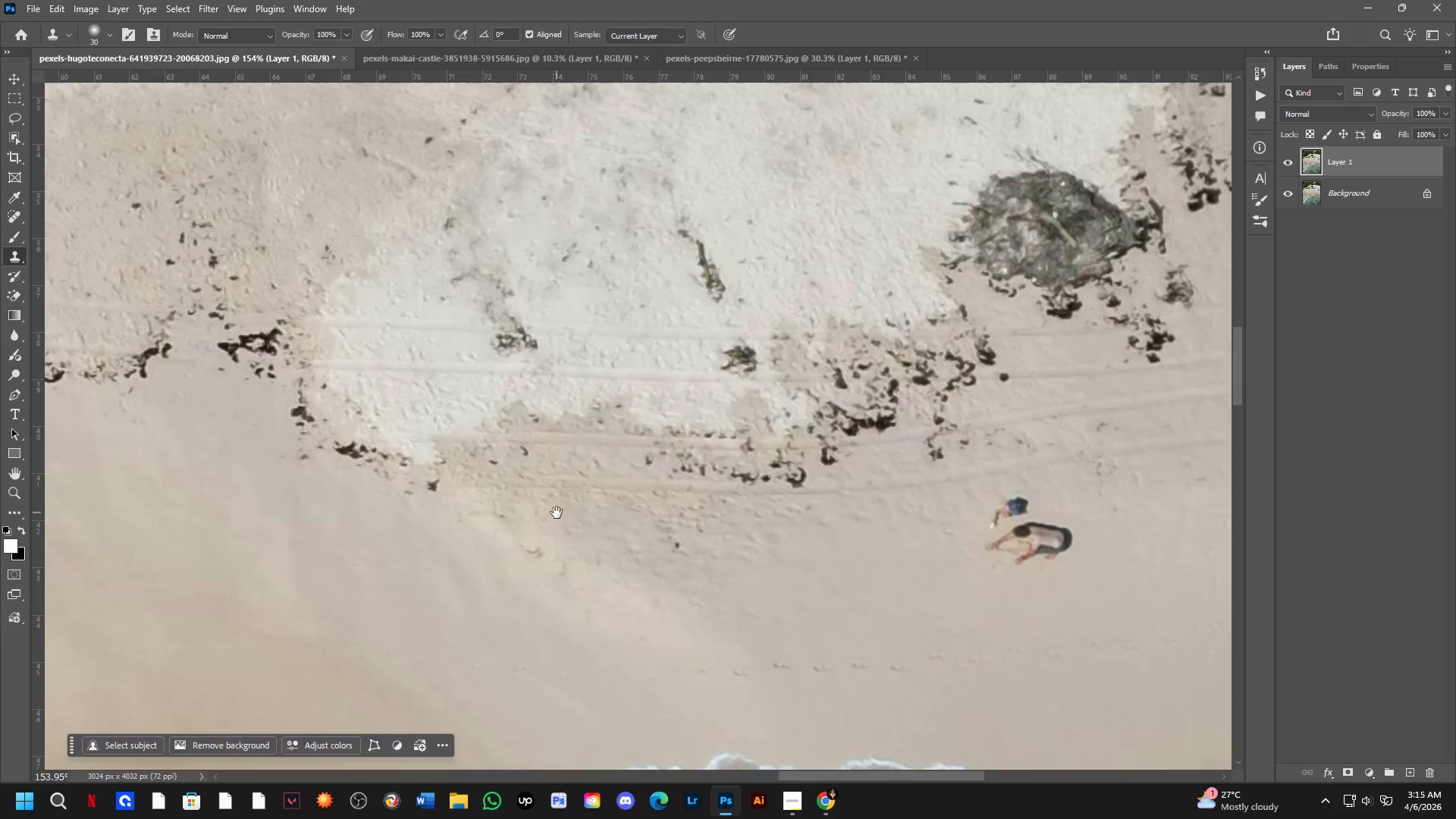 
hold_key(key=Space, duration=0.47)
 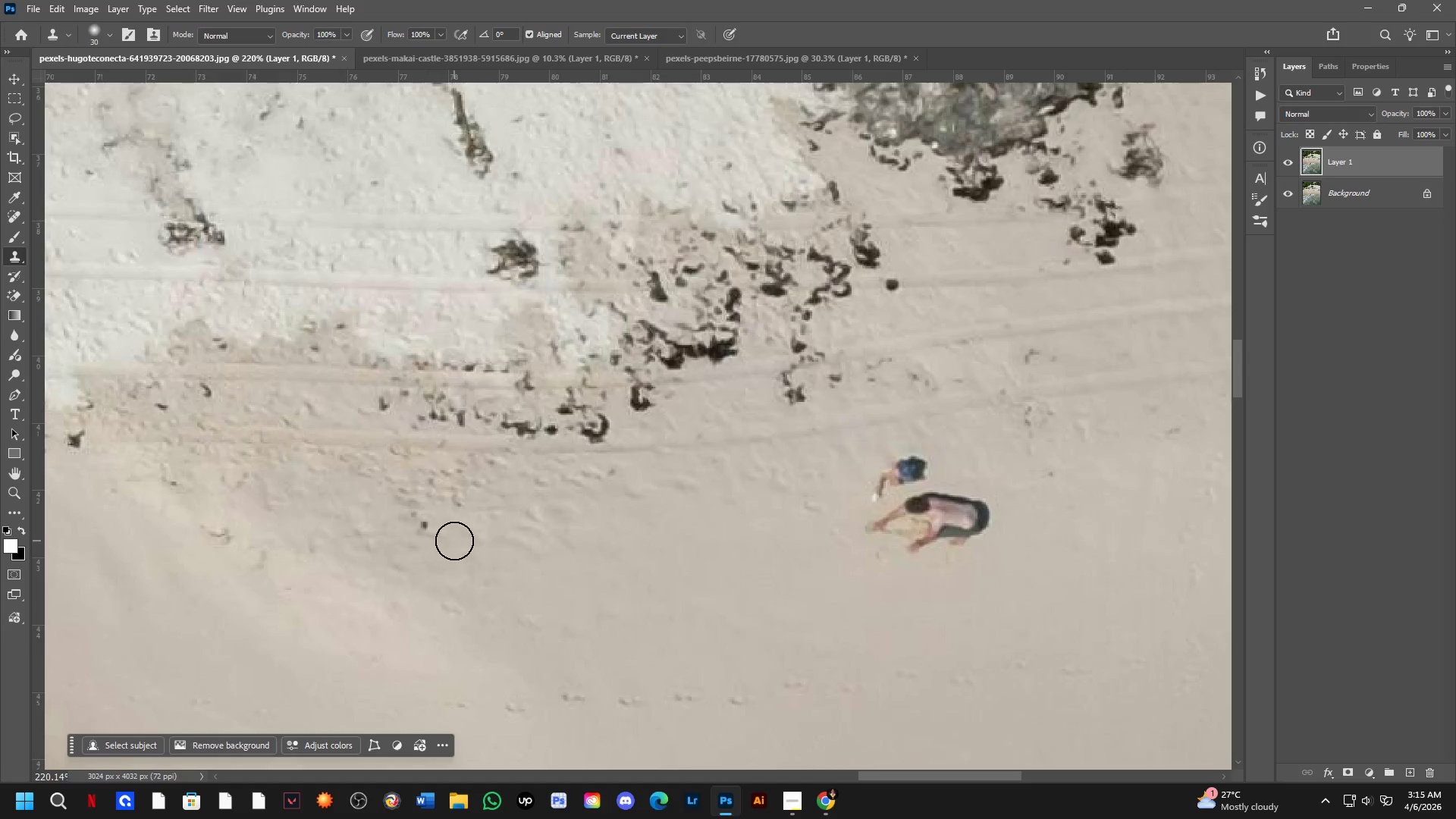 
left_click_drag(start_coordinate=[565, 578], to_coordinate=[529, 573])
 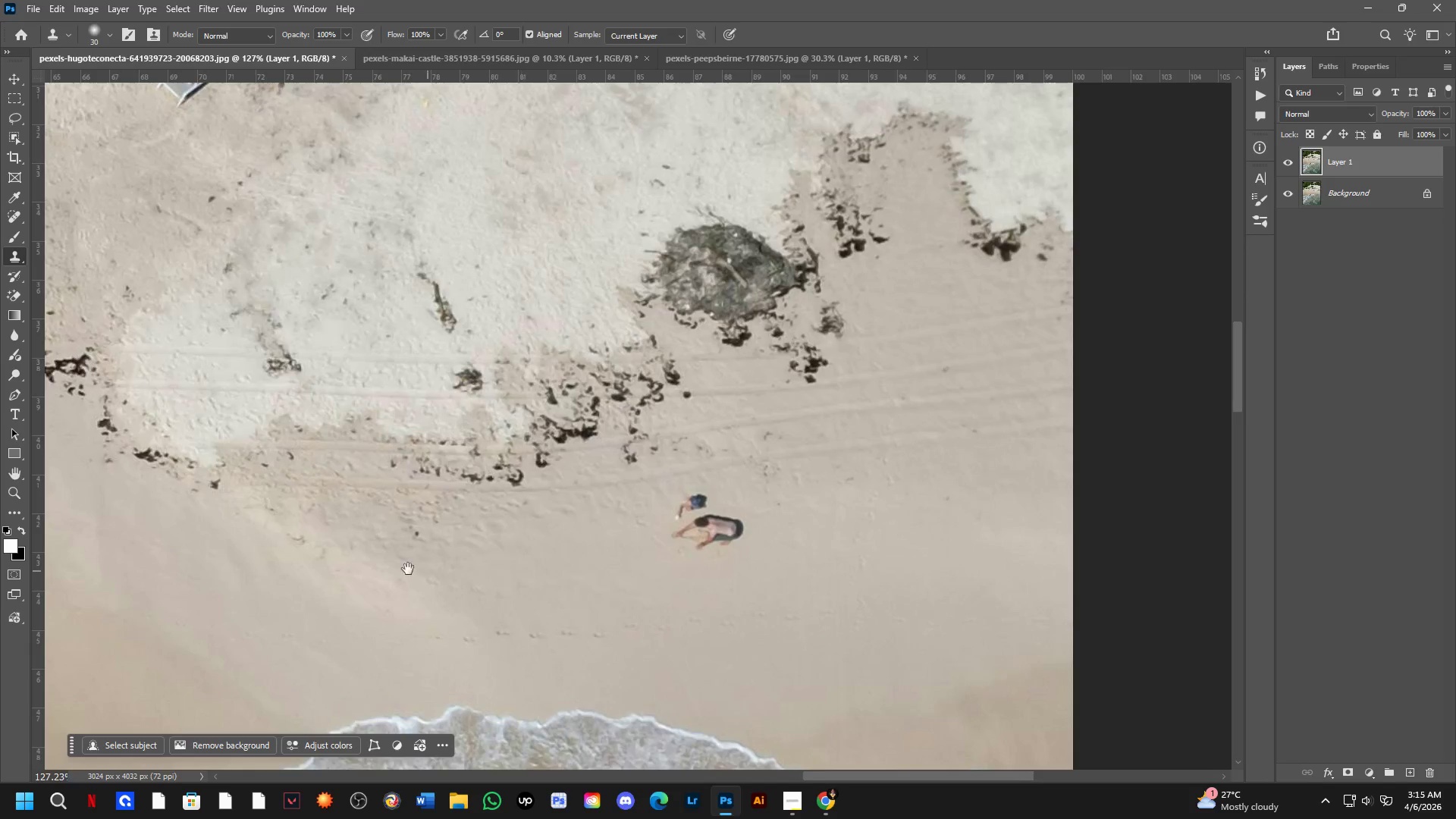 
scroll: coordinate [430, 516], scroll_direction: down, amount: 2.0
 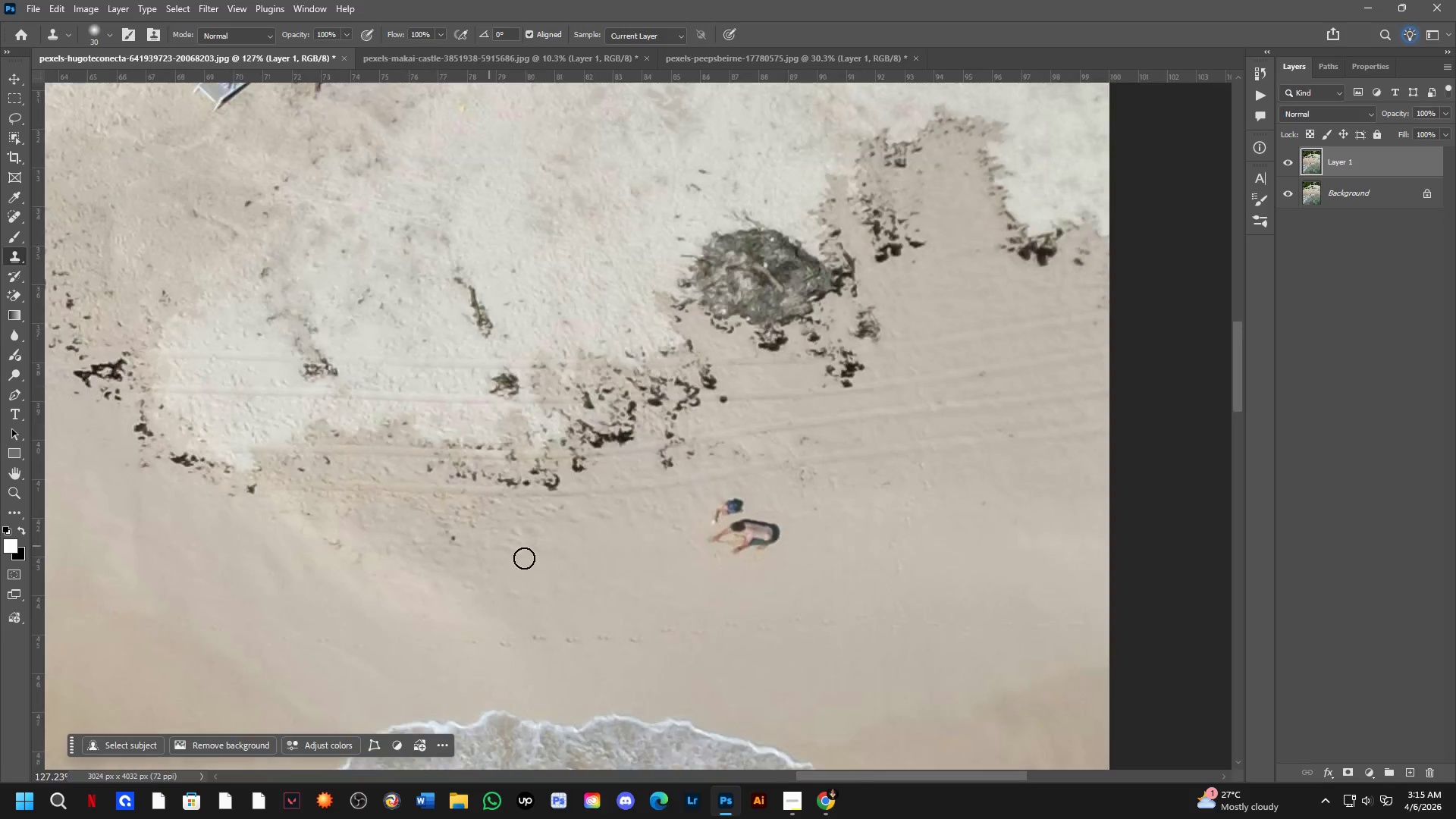 
hold_key(key=AltLeft, duration=0.52)
 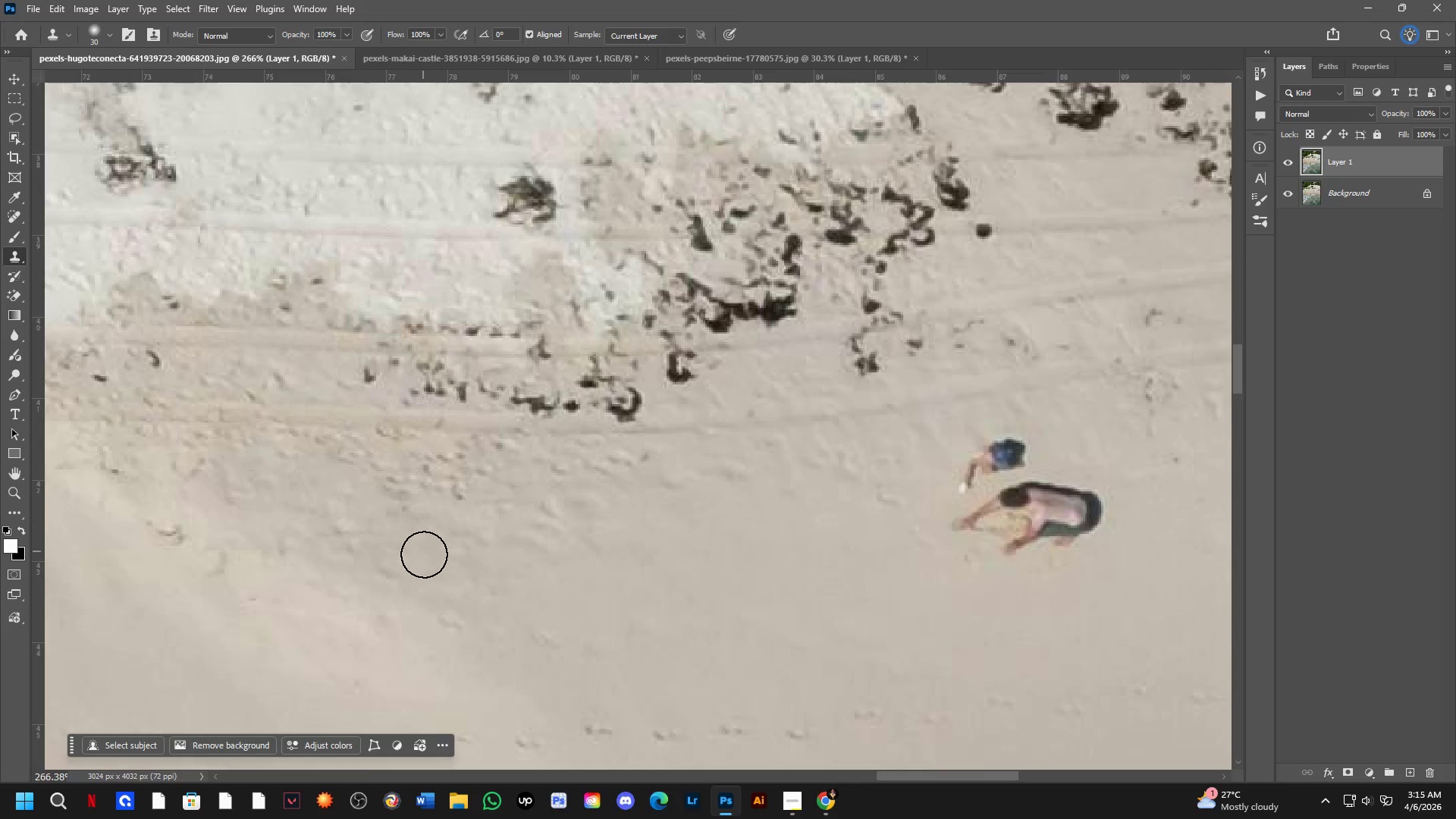 
scroll: coordinate [455, 540], scroll_direction: up, amount: 8.0
 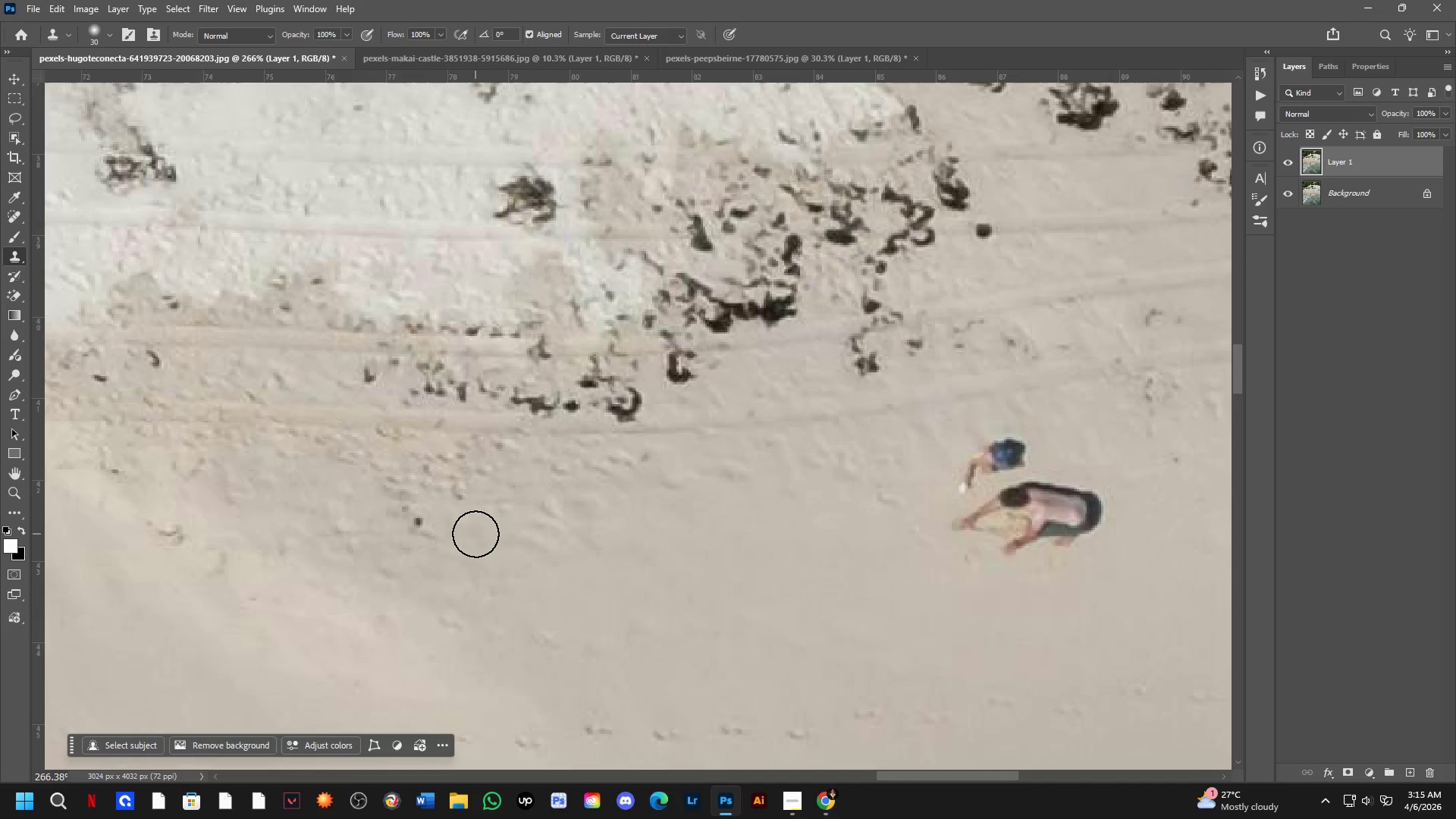 
left_click([463, 537])
 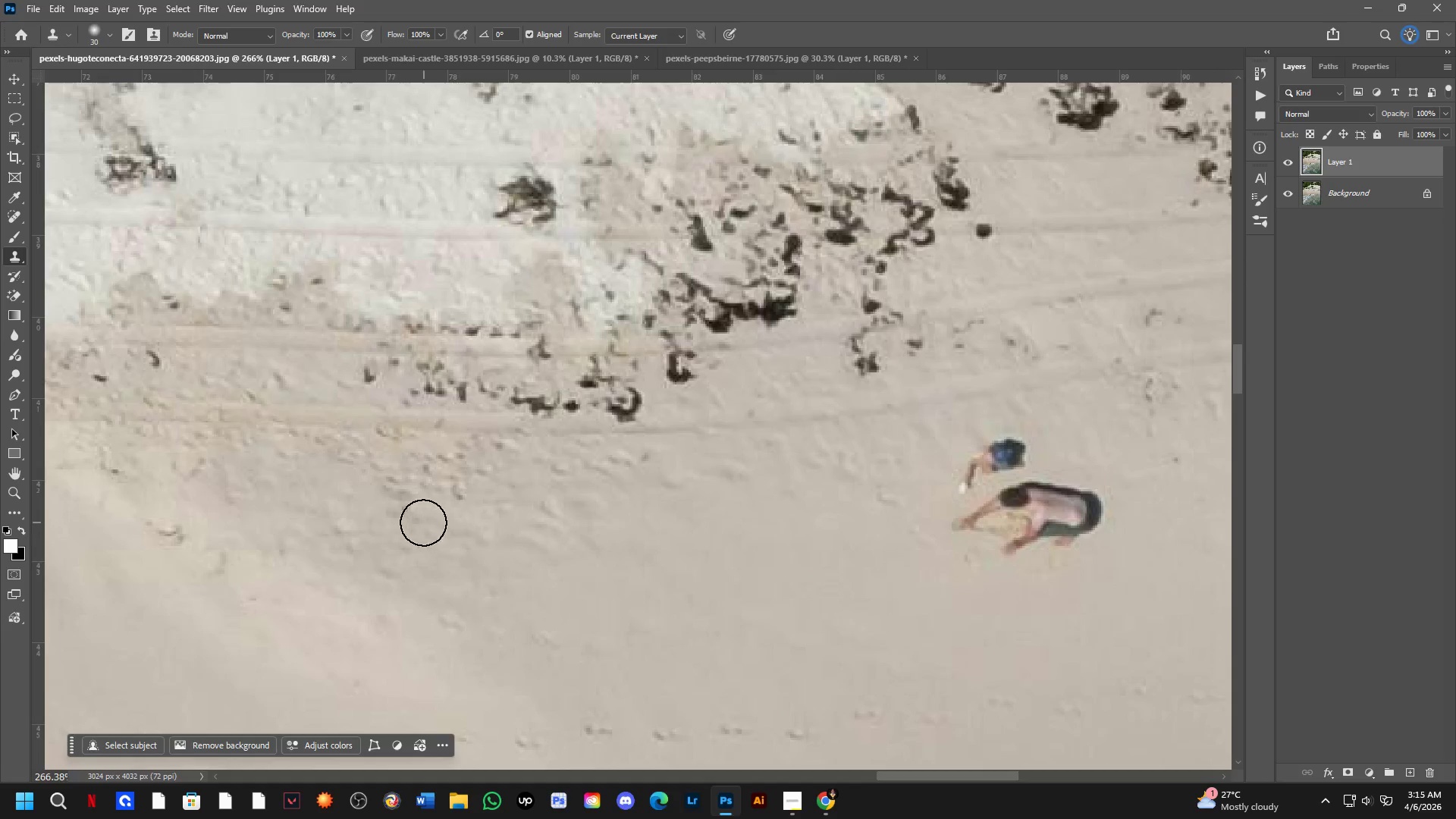 
double_click([422, 522])
 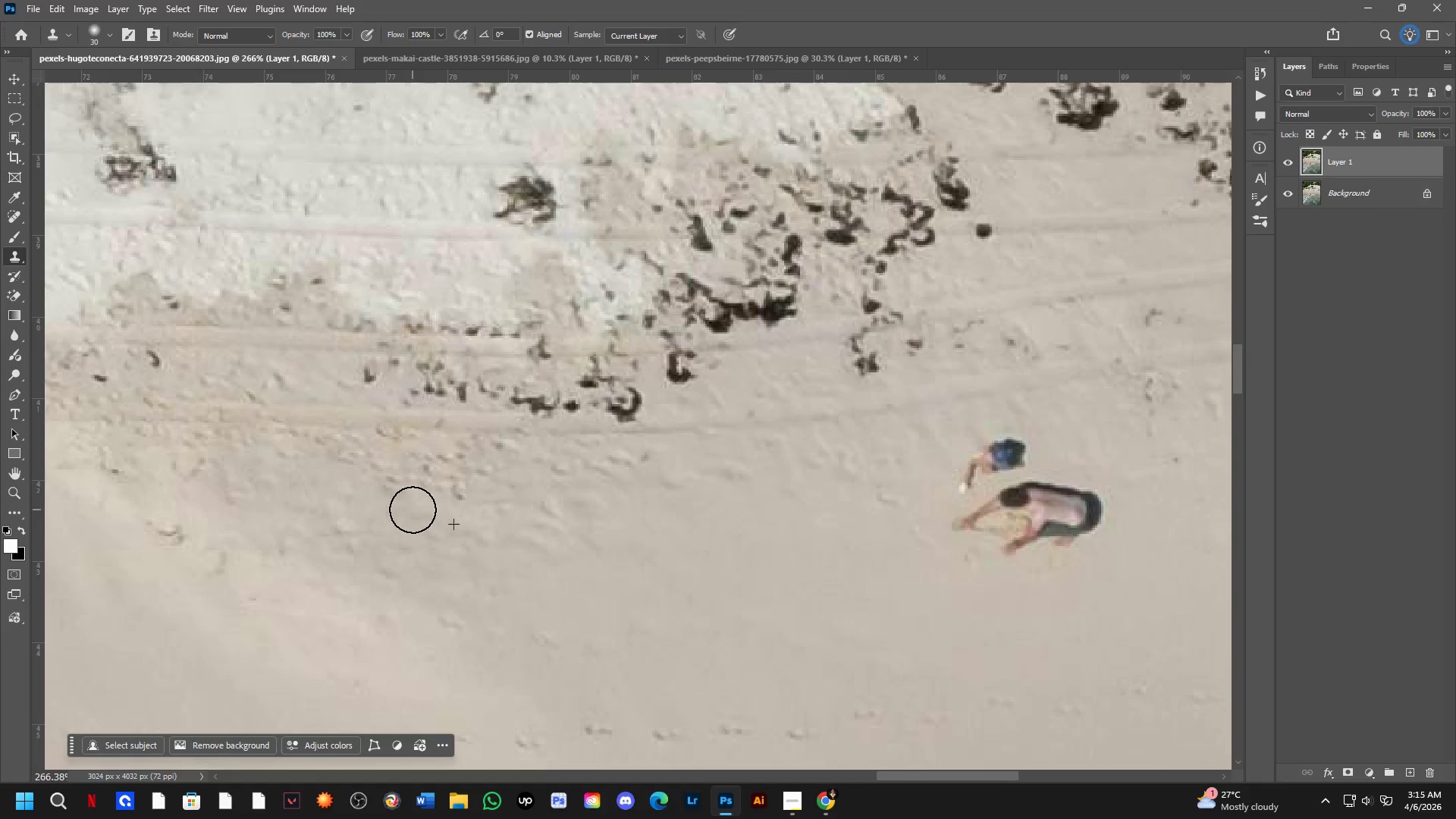 
double_click([463, 510])
 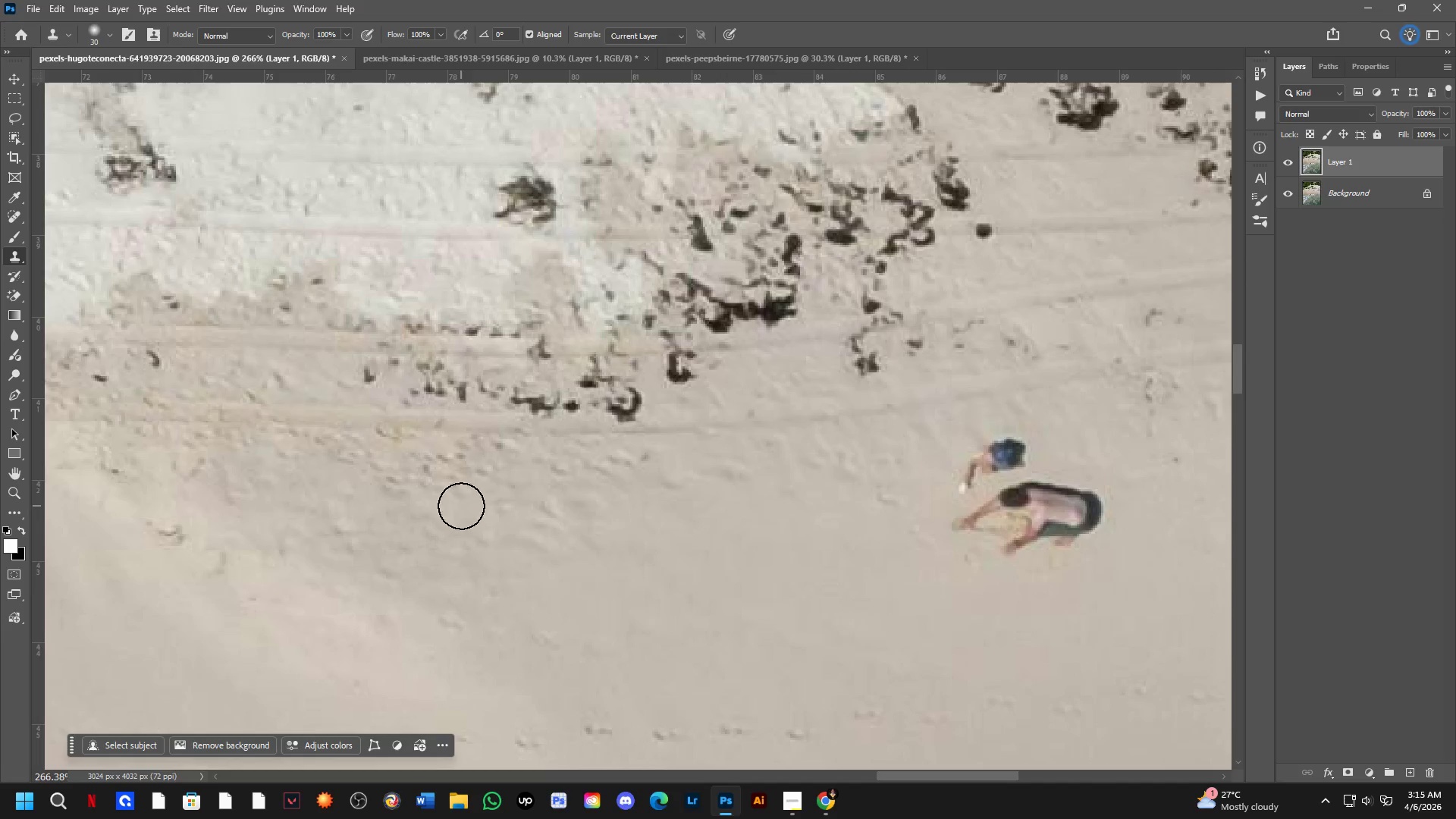 
hold_key(key=Space, duration=0.41)
 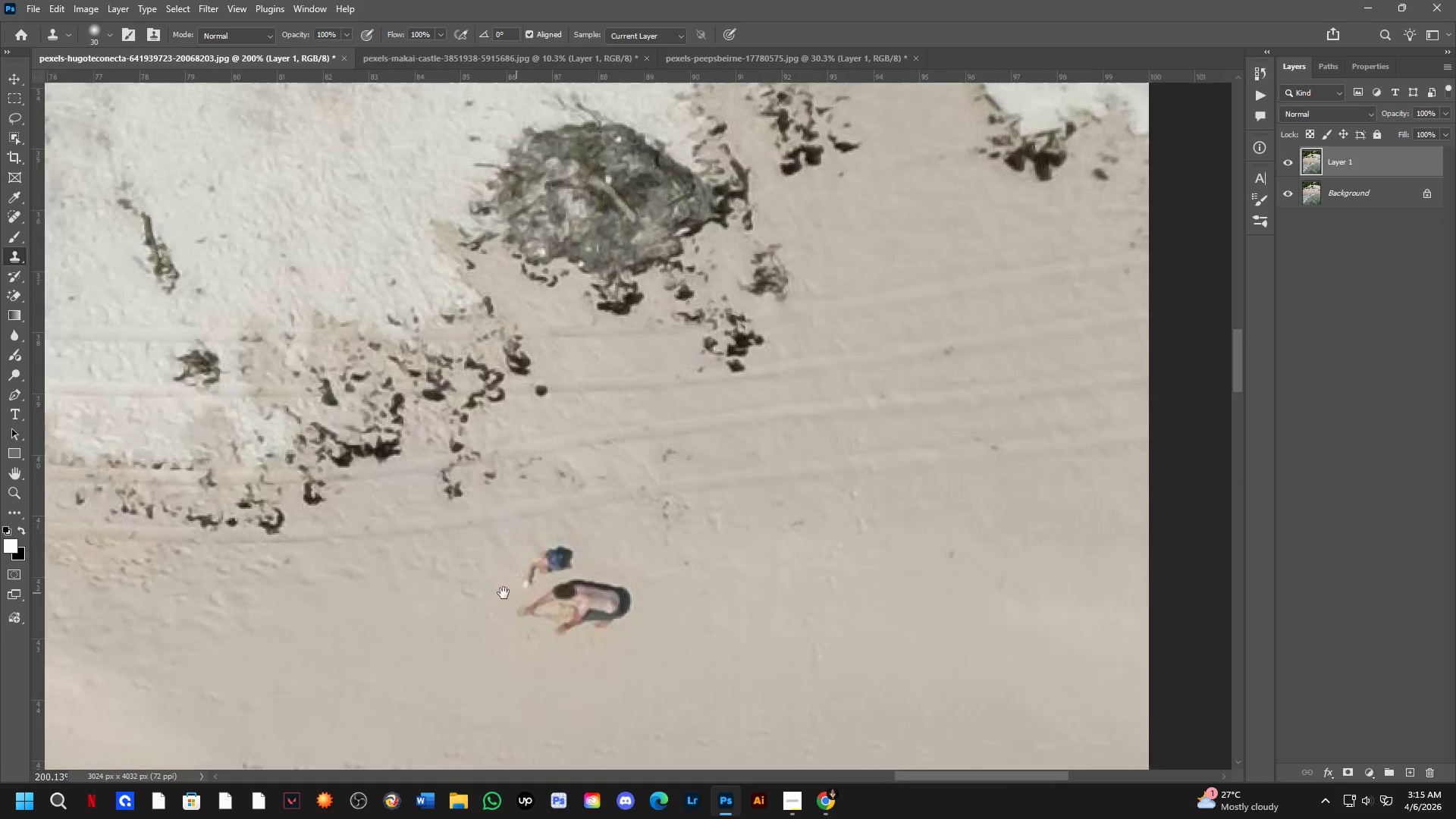 
left_click_drag(start_coordinate=[557, 564], to_coordinate=[533, 571])
 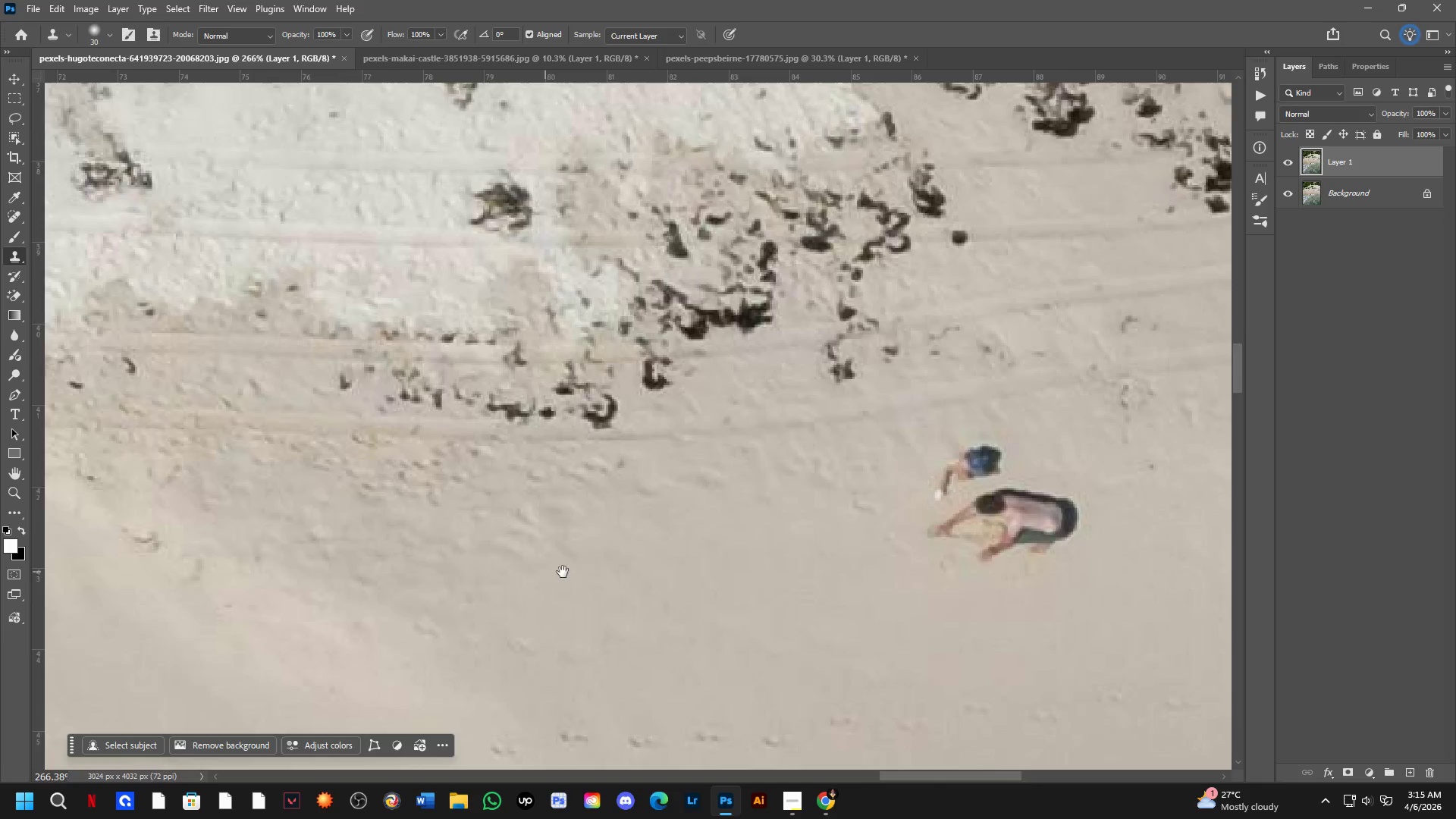 
hold_key(key=Space, duration=0.48)
 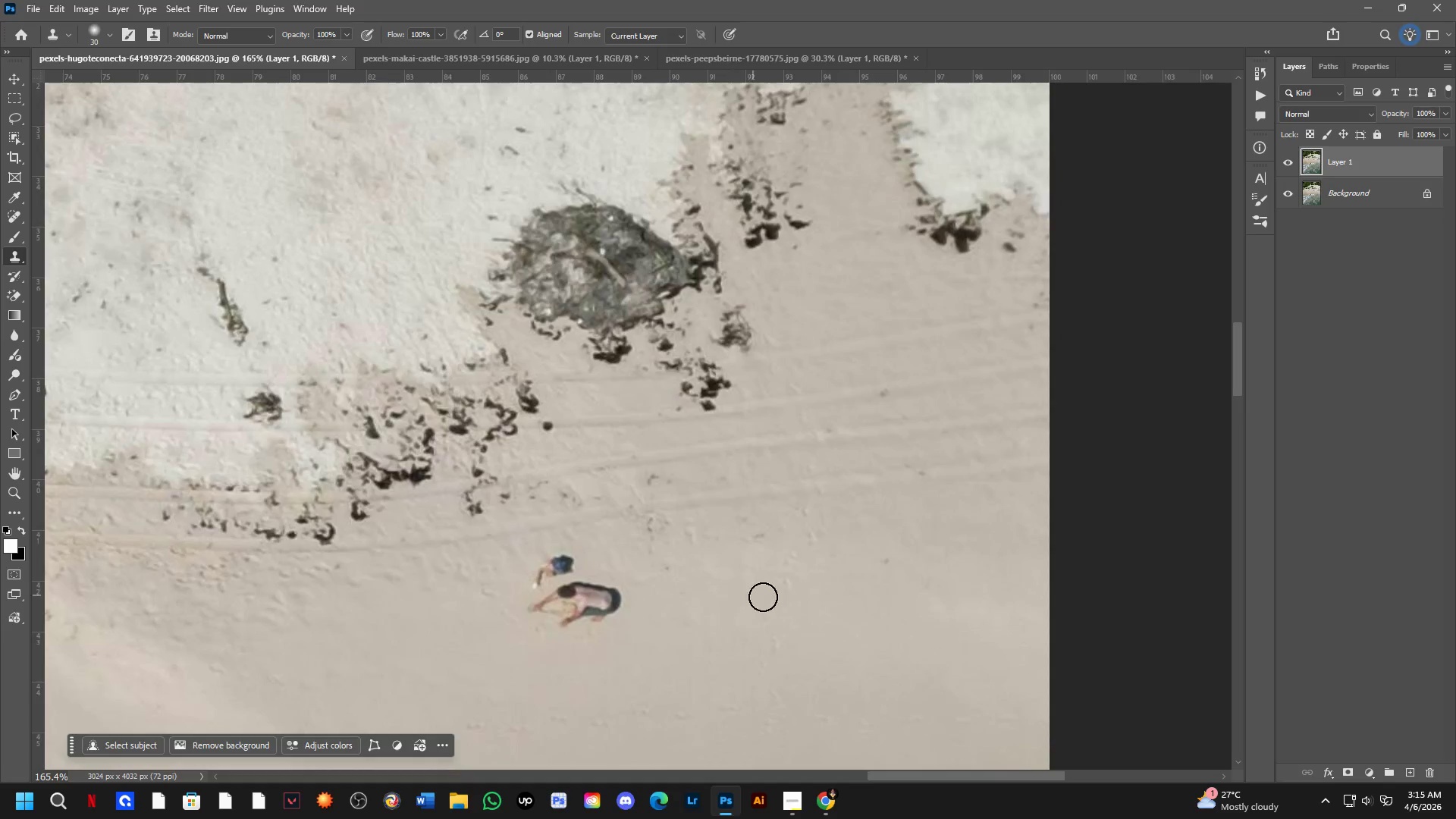 
left_click_drag(start_coordinate=[890, 518], to_coordinate=[502, 594])
 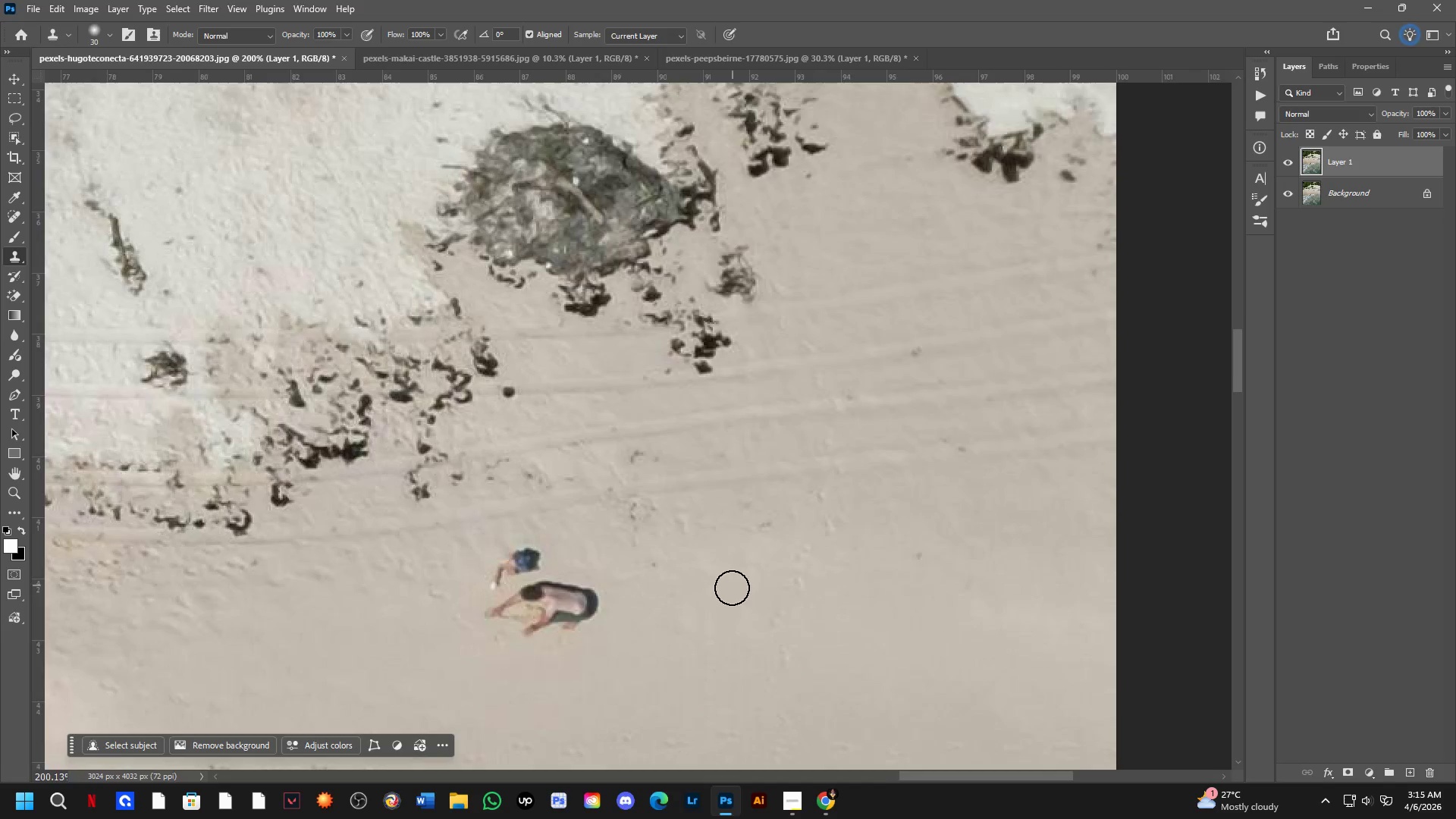 
scroll: coordinate [711, 553], scroll_direction: down, amount: 3.0
 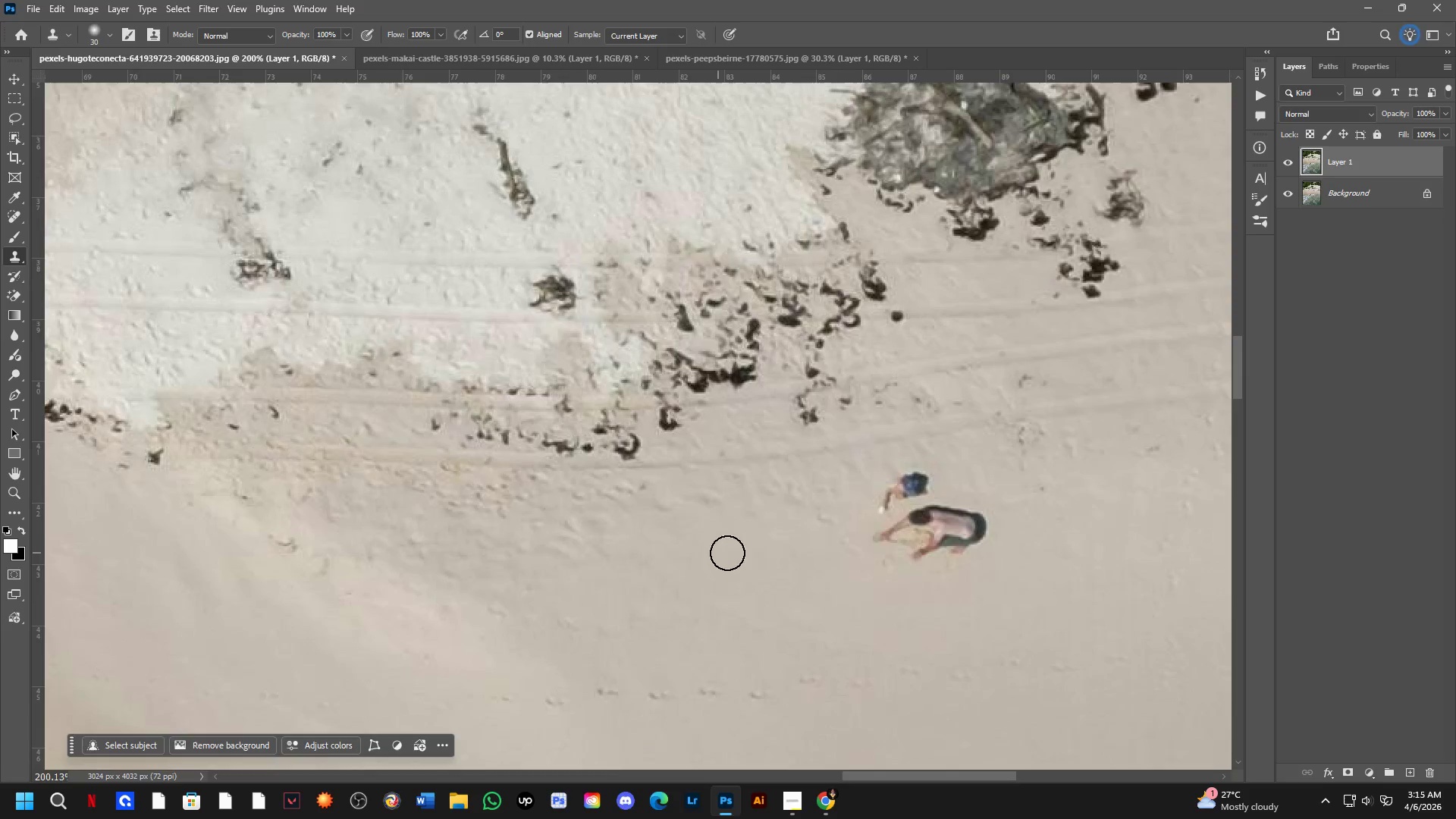 
hold_key(key=Space, duration=0.52)
 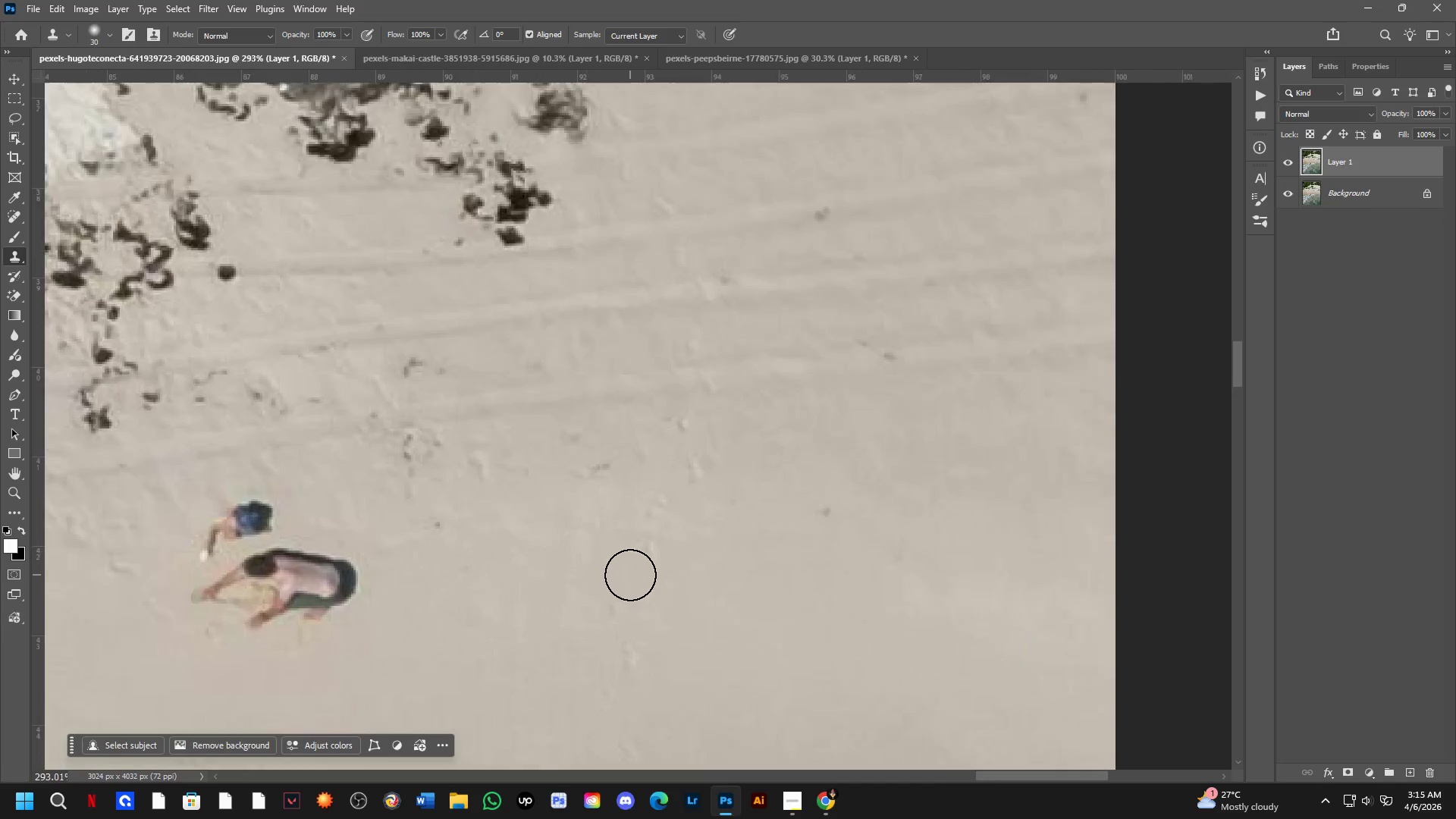 
left_click_drag(start_coordinate=[764, 597], to_coordinate=[618, 575])
 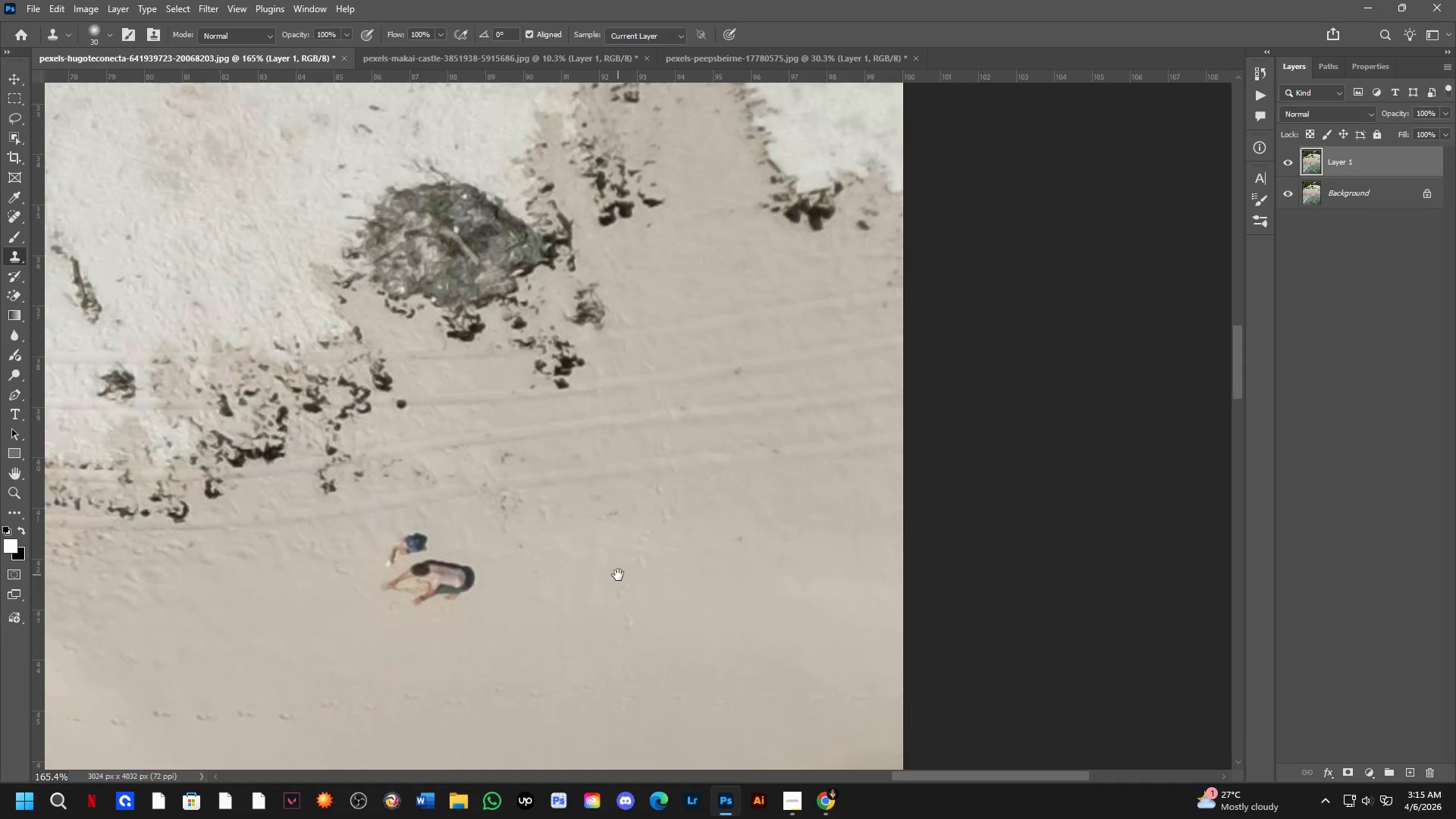 
scroll: coordinate [730, 590], scroll_direction: down, amount: 2.0
 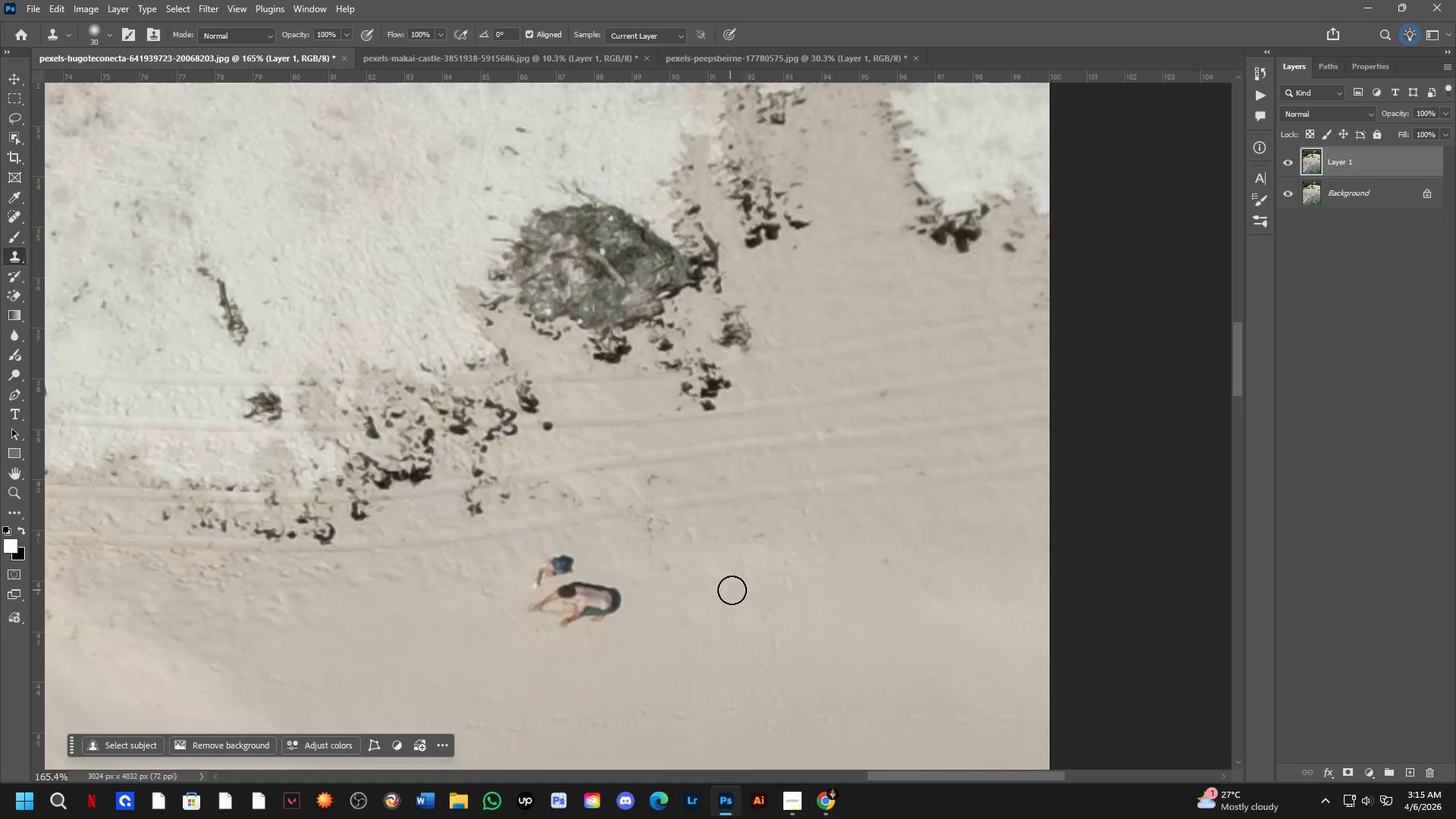 
hold_key(key=Space, duration=1.41)
 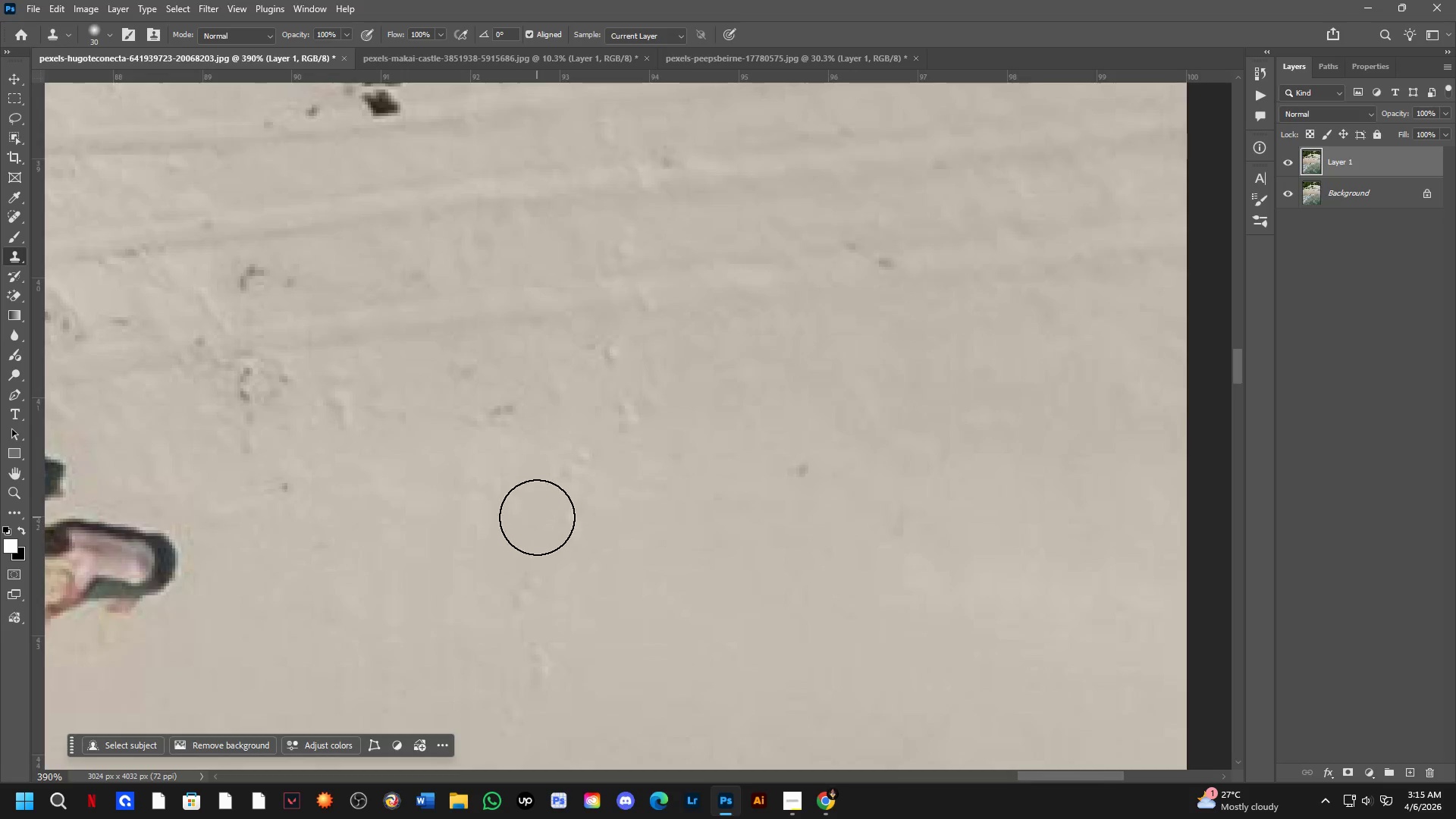 
left_click_drag(start_coordinate=[640, 557], to_coordinate=[551, 529])
 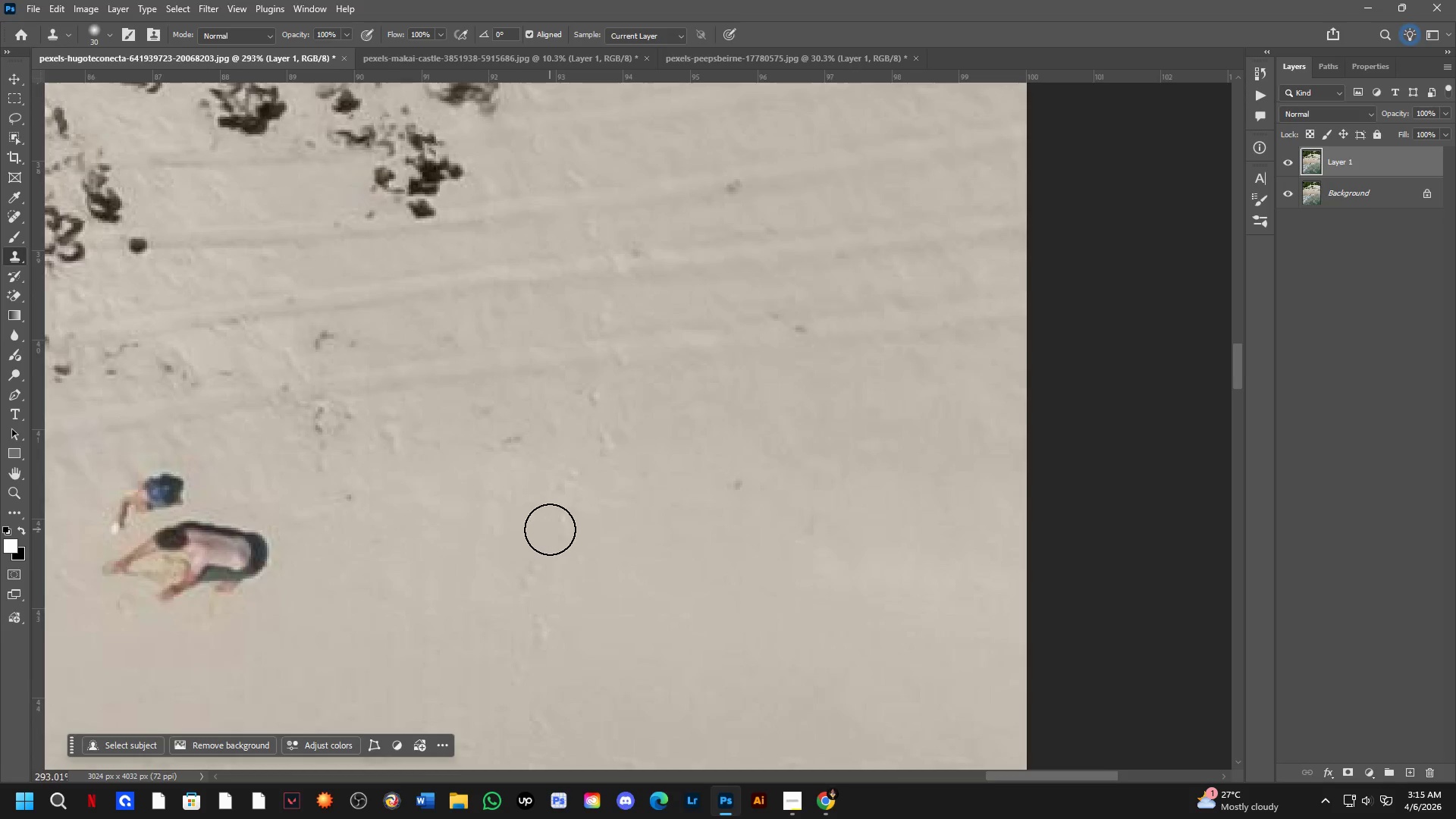 
scroll: coordinate [630, 575], scroll_direction: up, amount: 6.0
 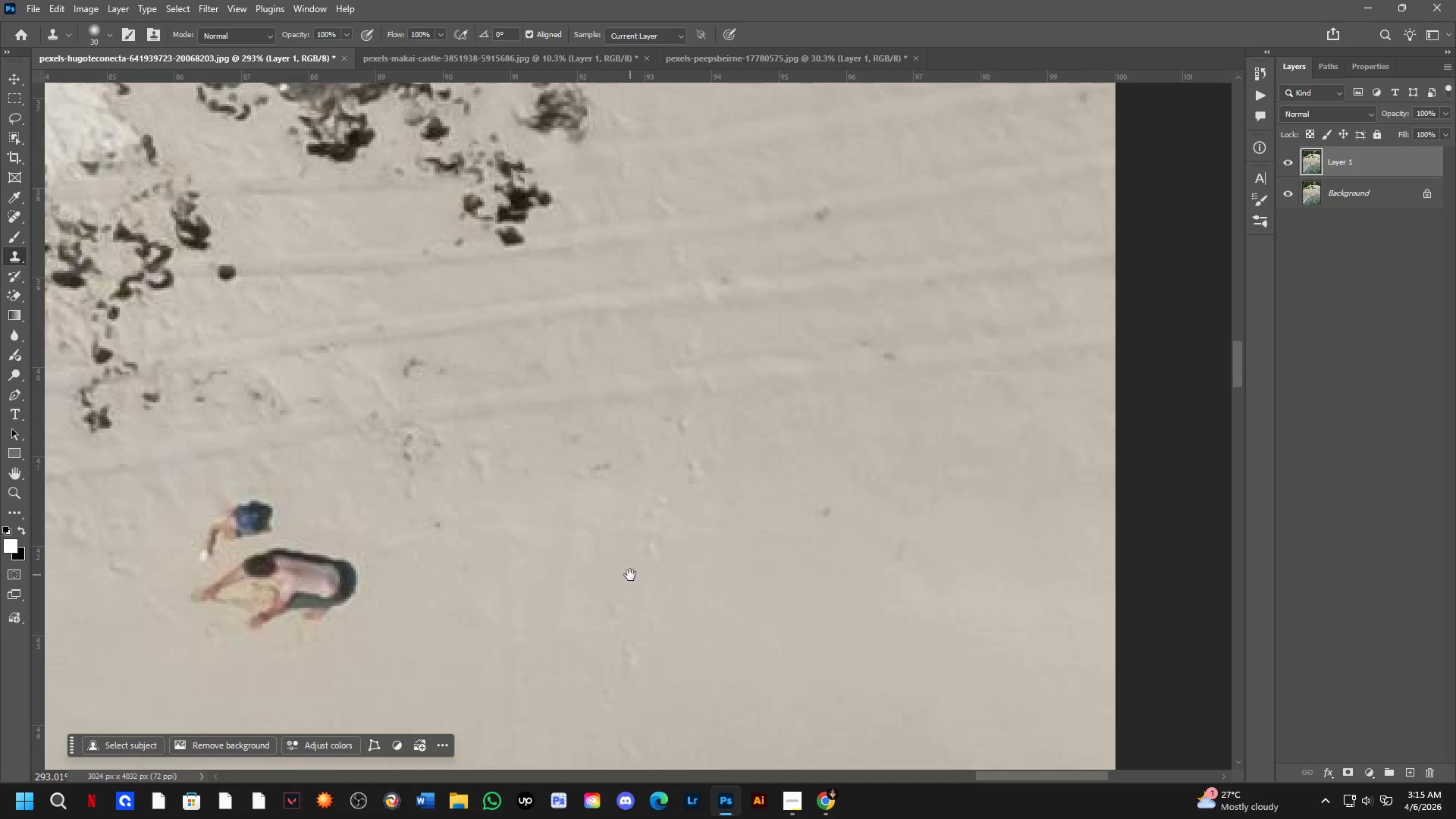 
hold_key(key=Space, duration=0.59)
 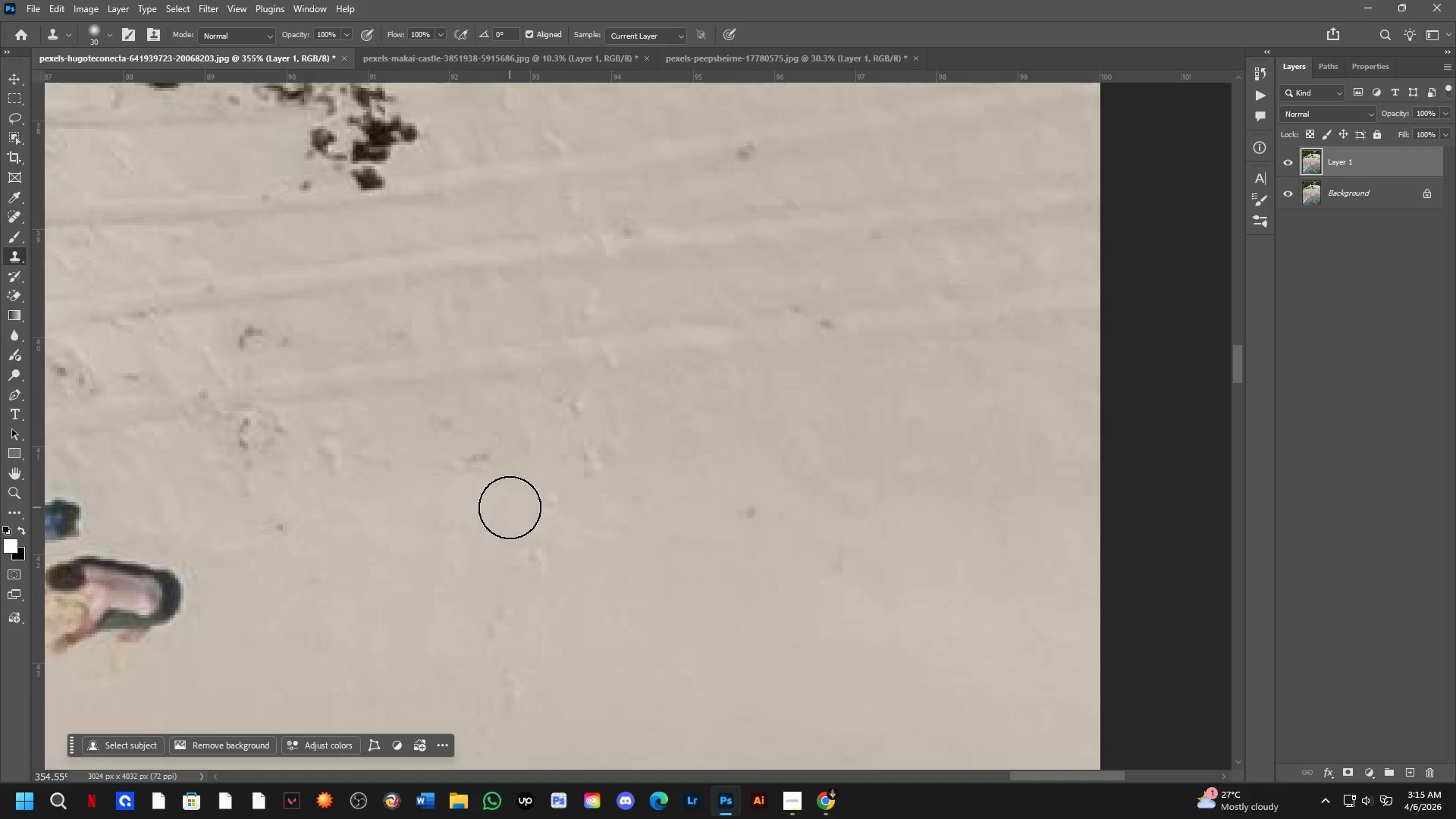 
left_click_drag(start_coordinate=[538, 454], to_coordinate=[510, 507])
 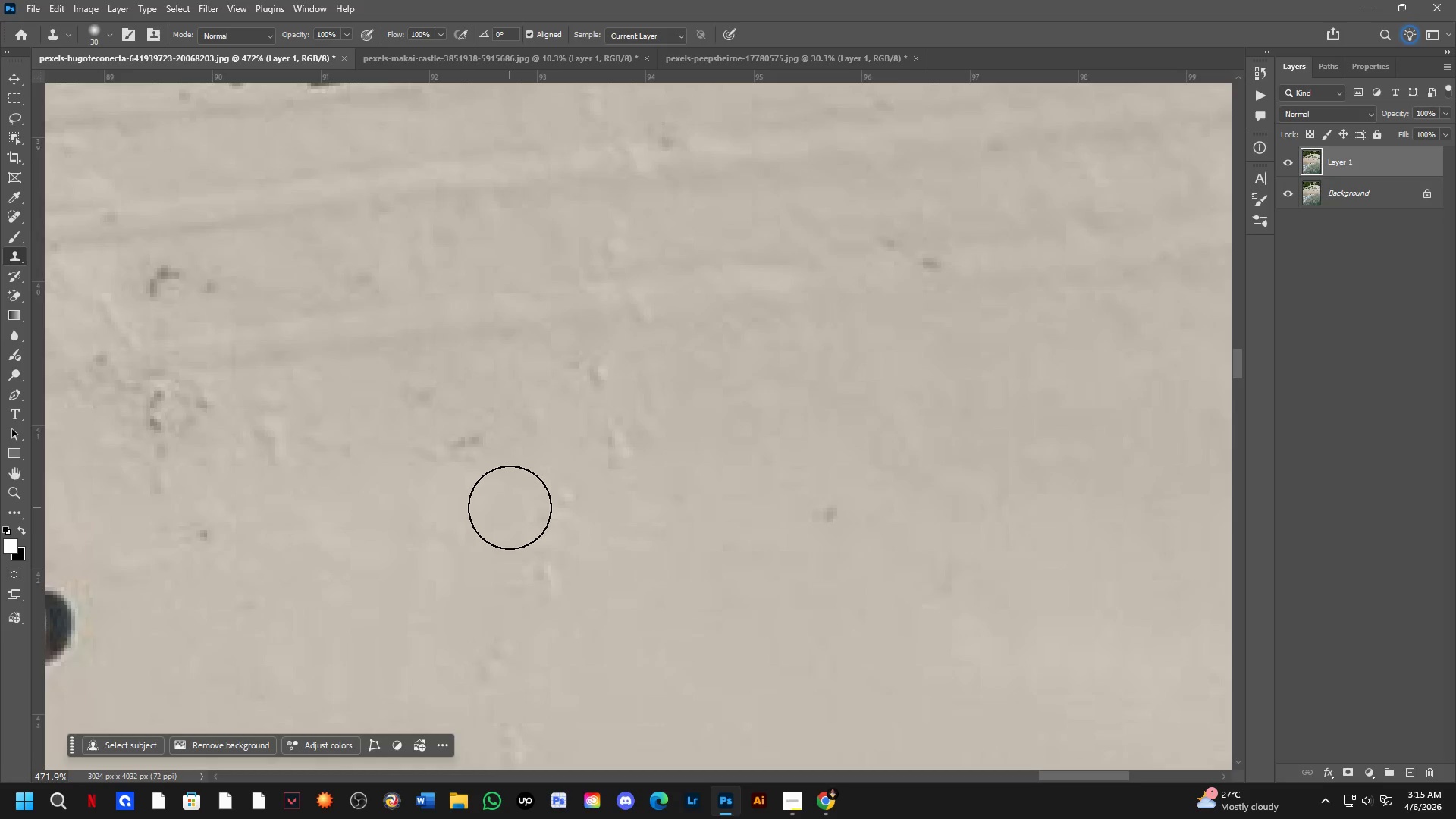 
scroll: coordinate [531, 510], scroll_direction: up, amount: 5.0
 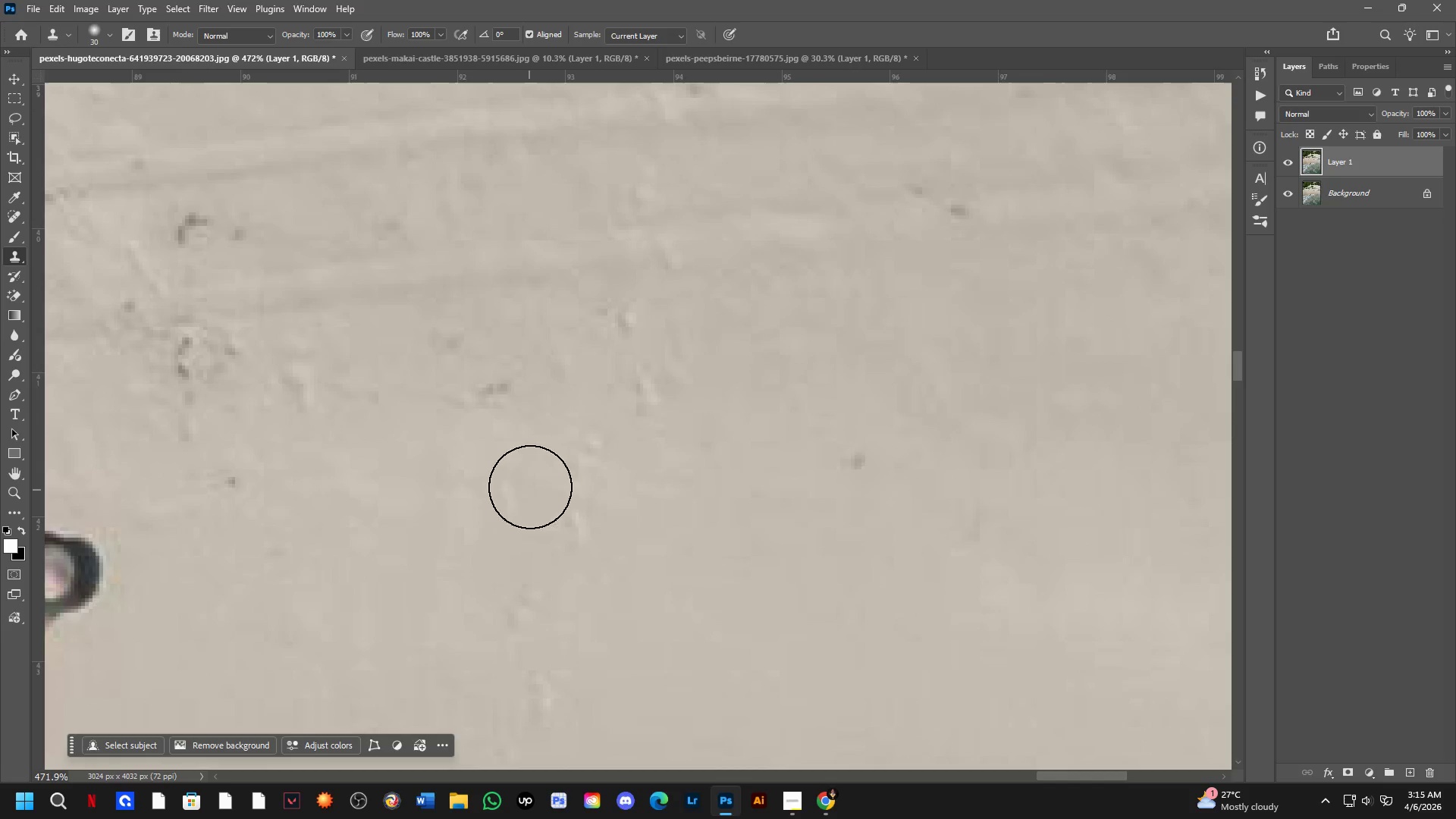 
hold_key(key=Space, duration=0.59)
 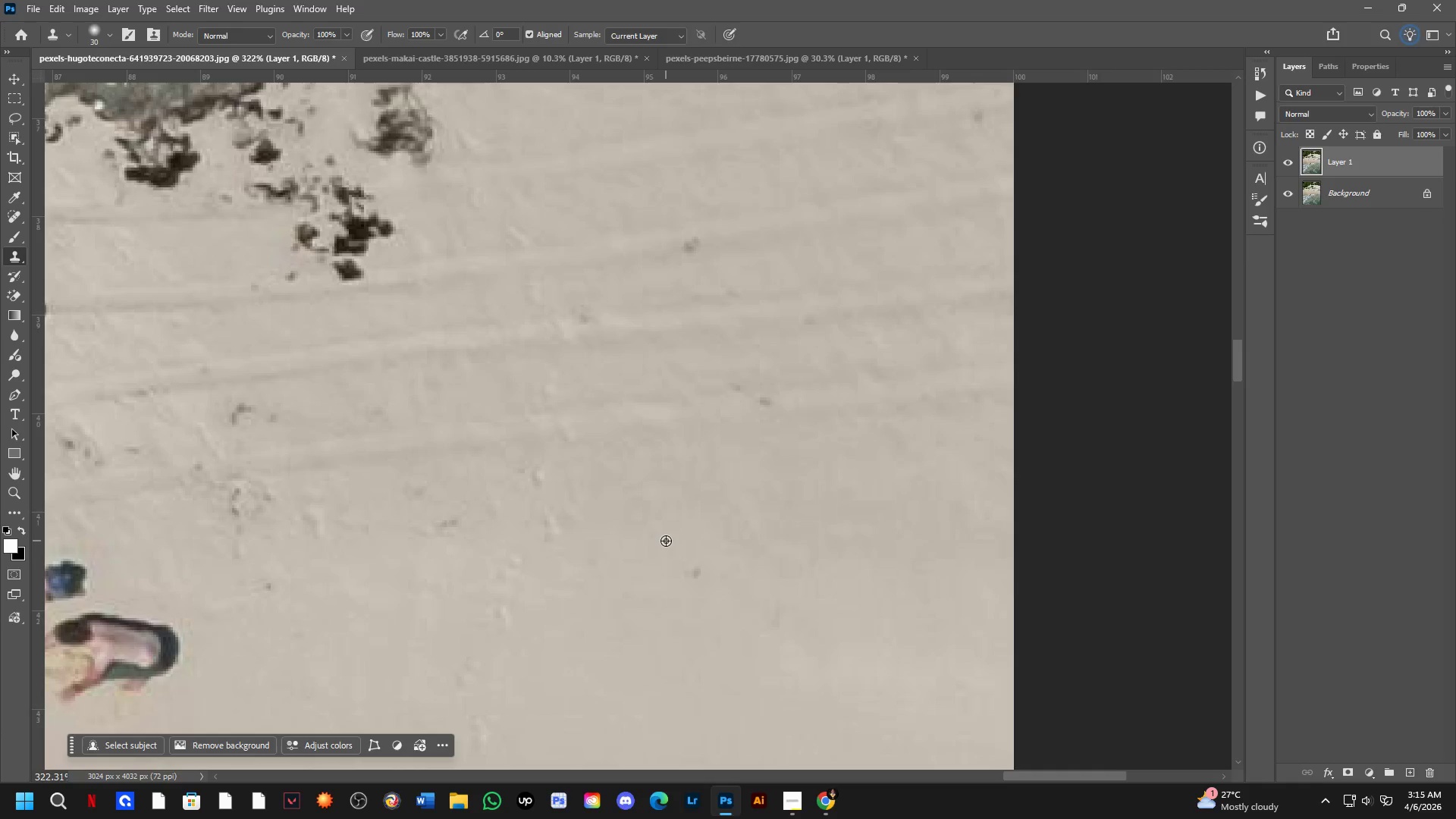 
left_click_drag(start_coordinate=[554, 459], to_coordinate=[522, 519])
 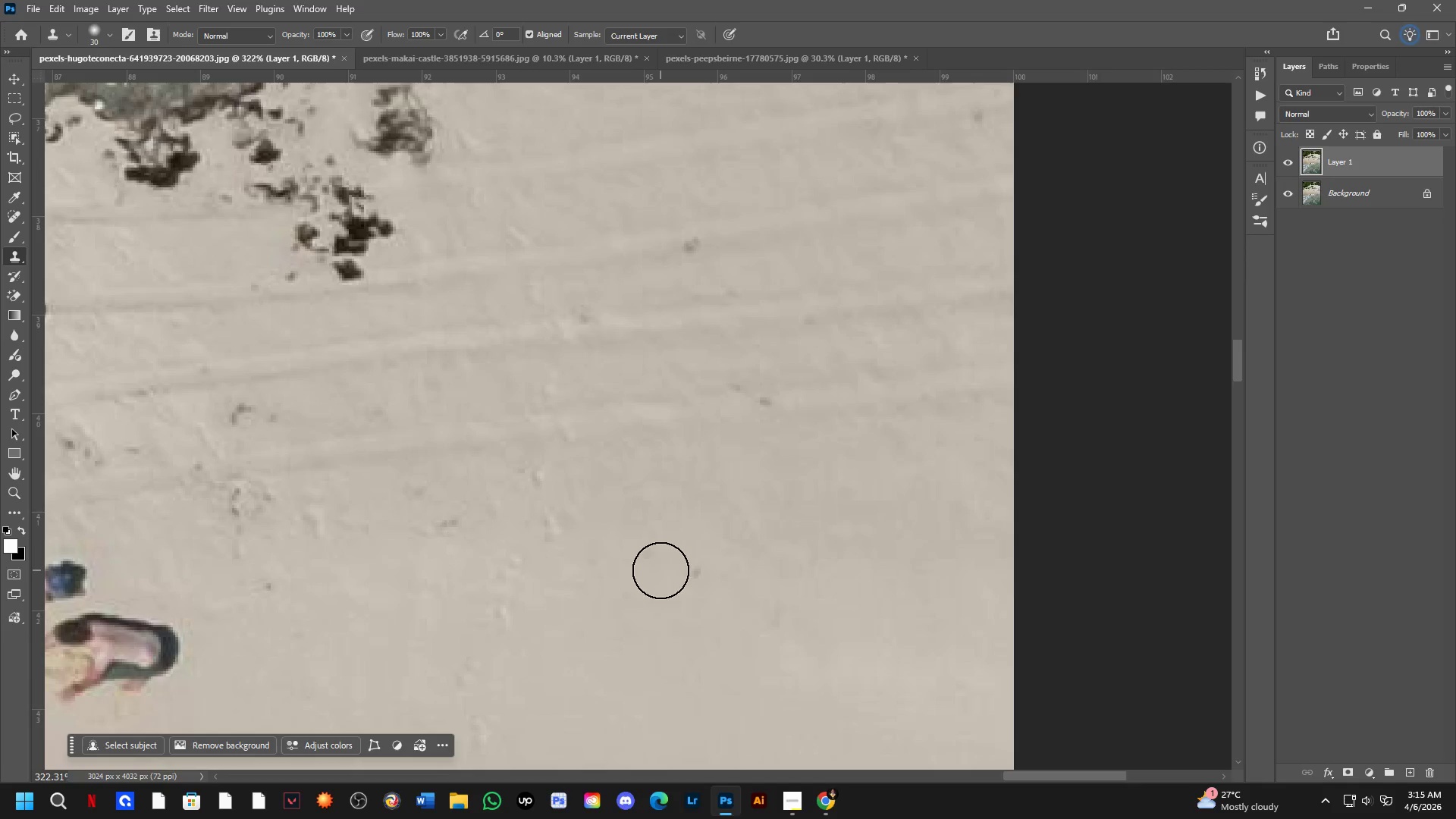 
scroll: coordinate [510, 507], scroll_direction: down, amount: 4.0
 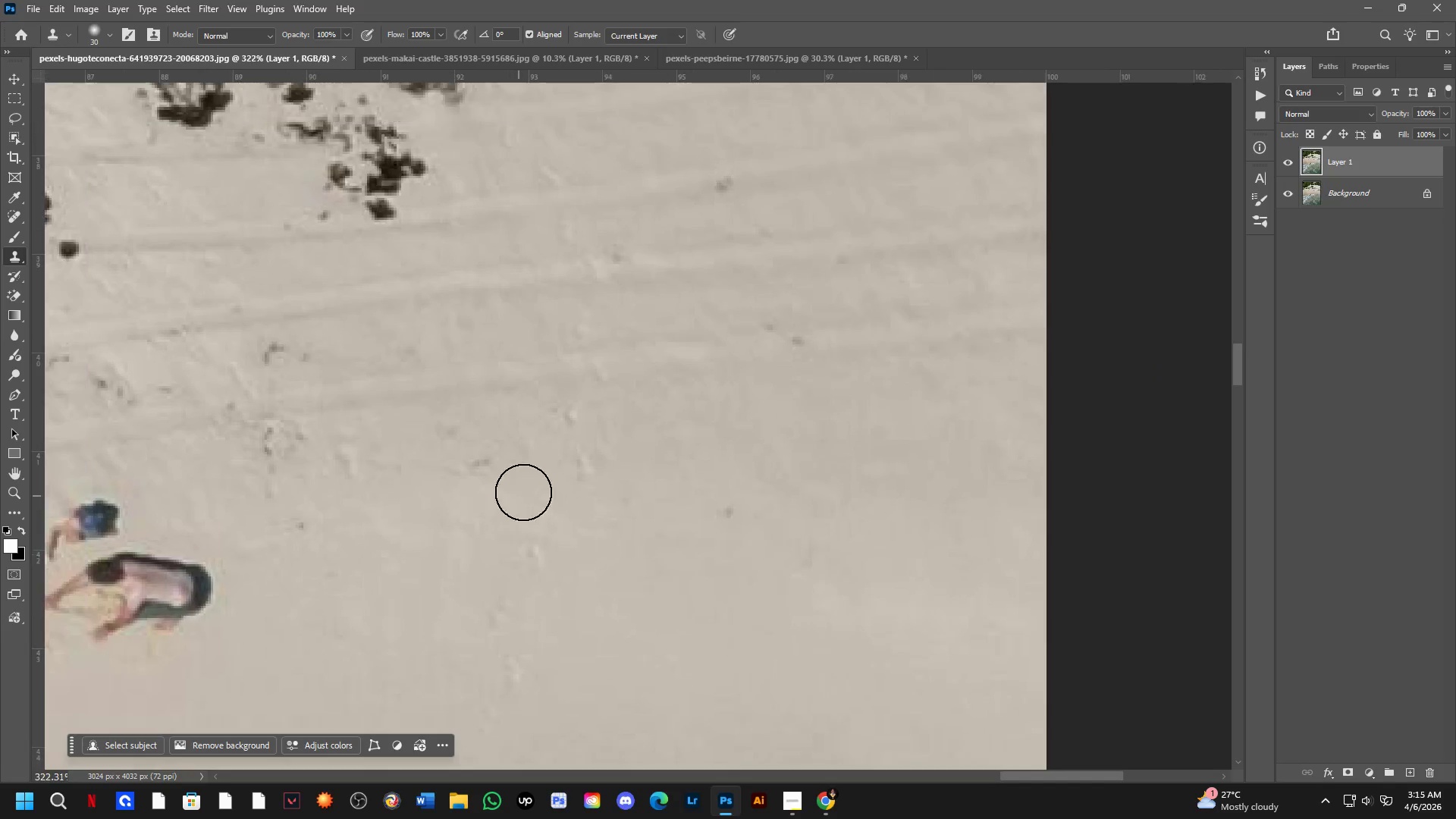 
key(Alt+AltLeft)
 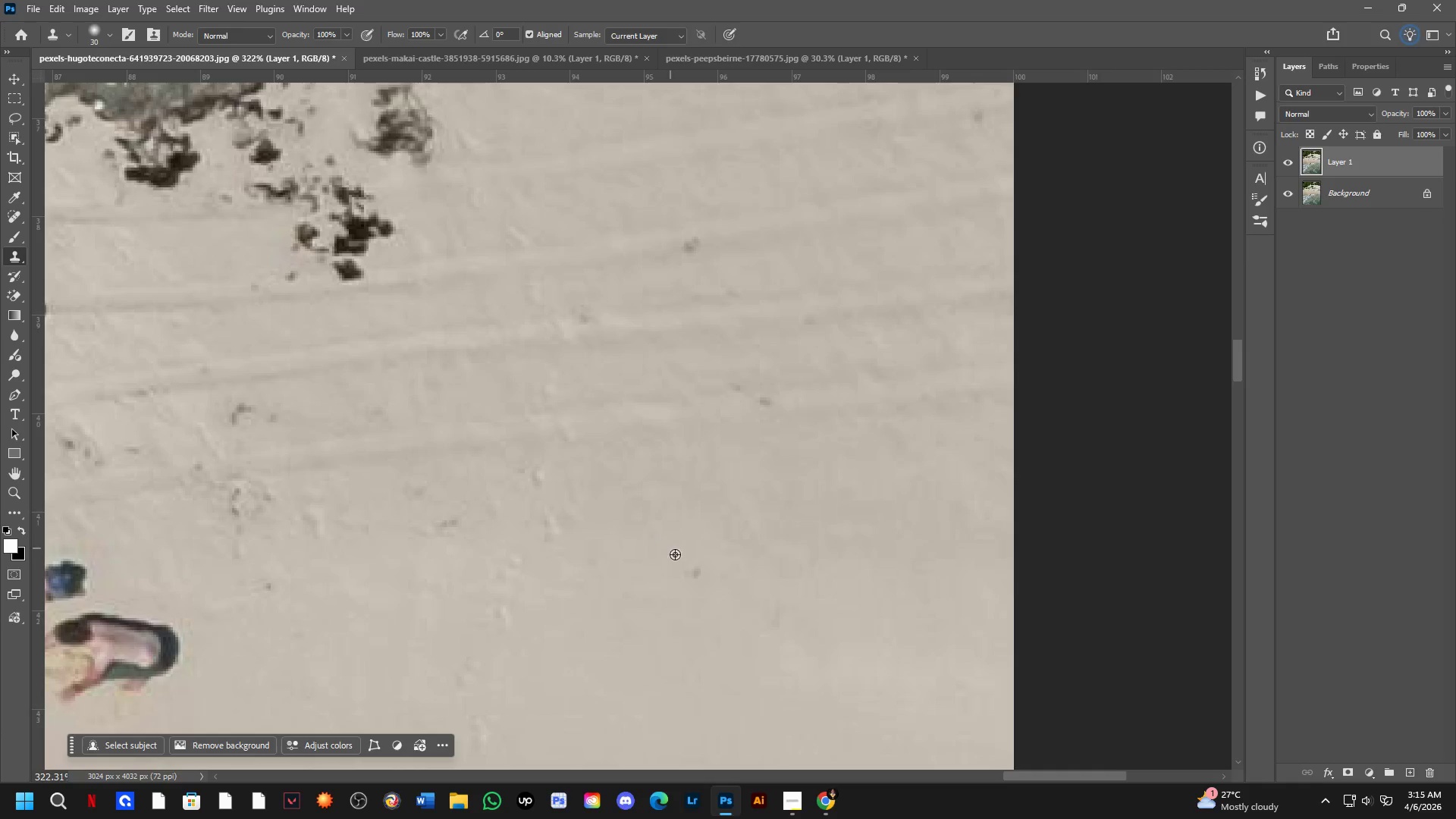 
double_click([686, 575])
 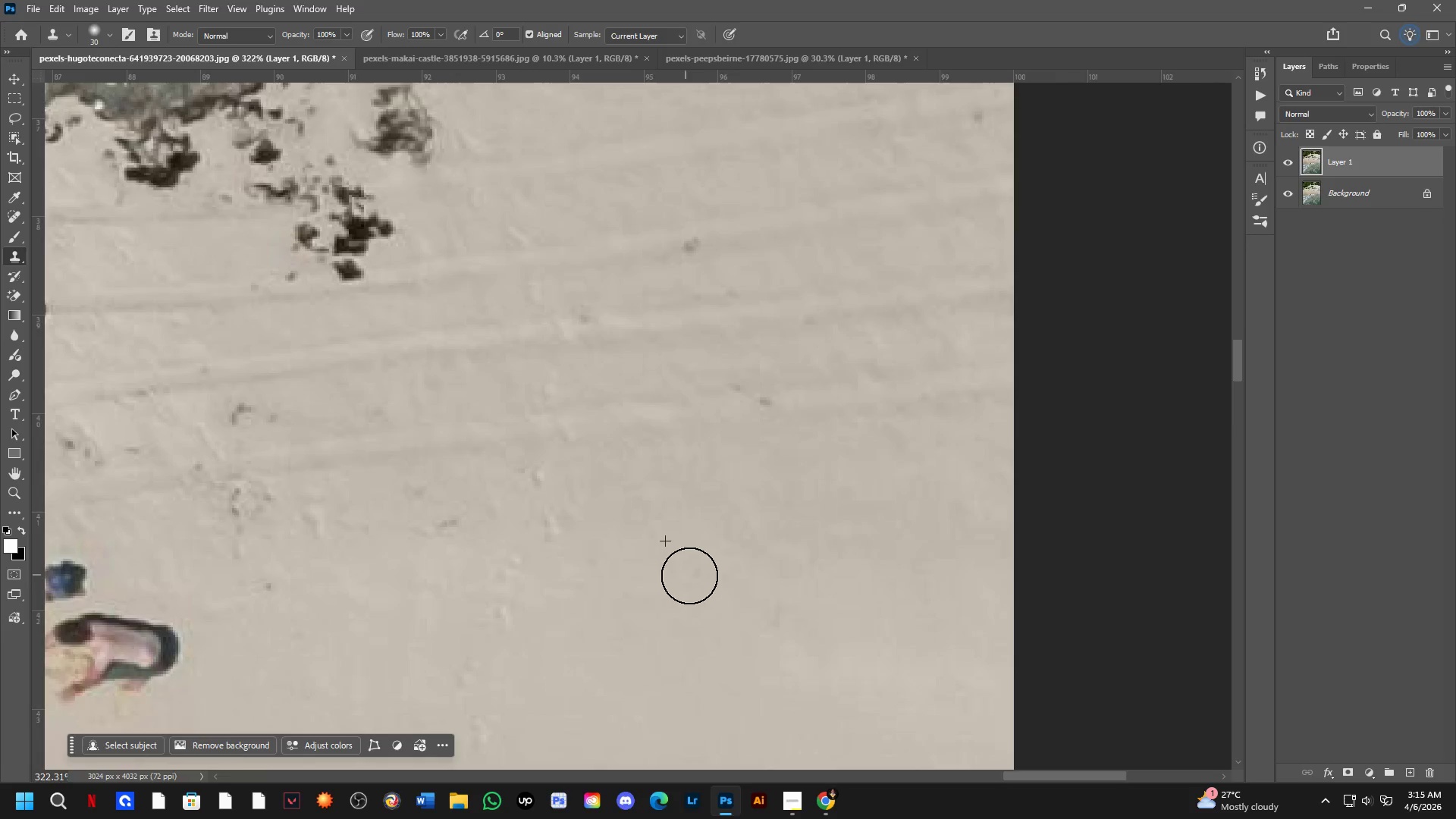 
key(Shift+ShiftLeft)
 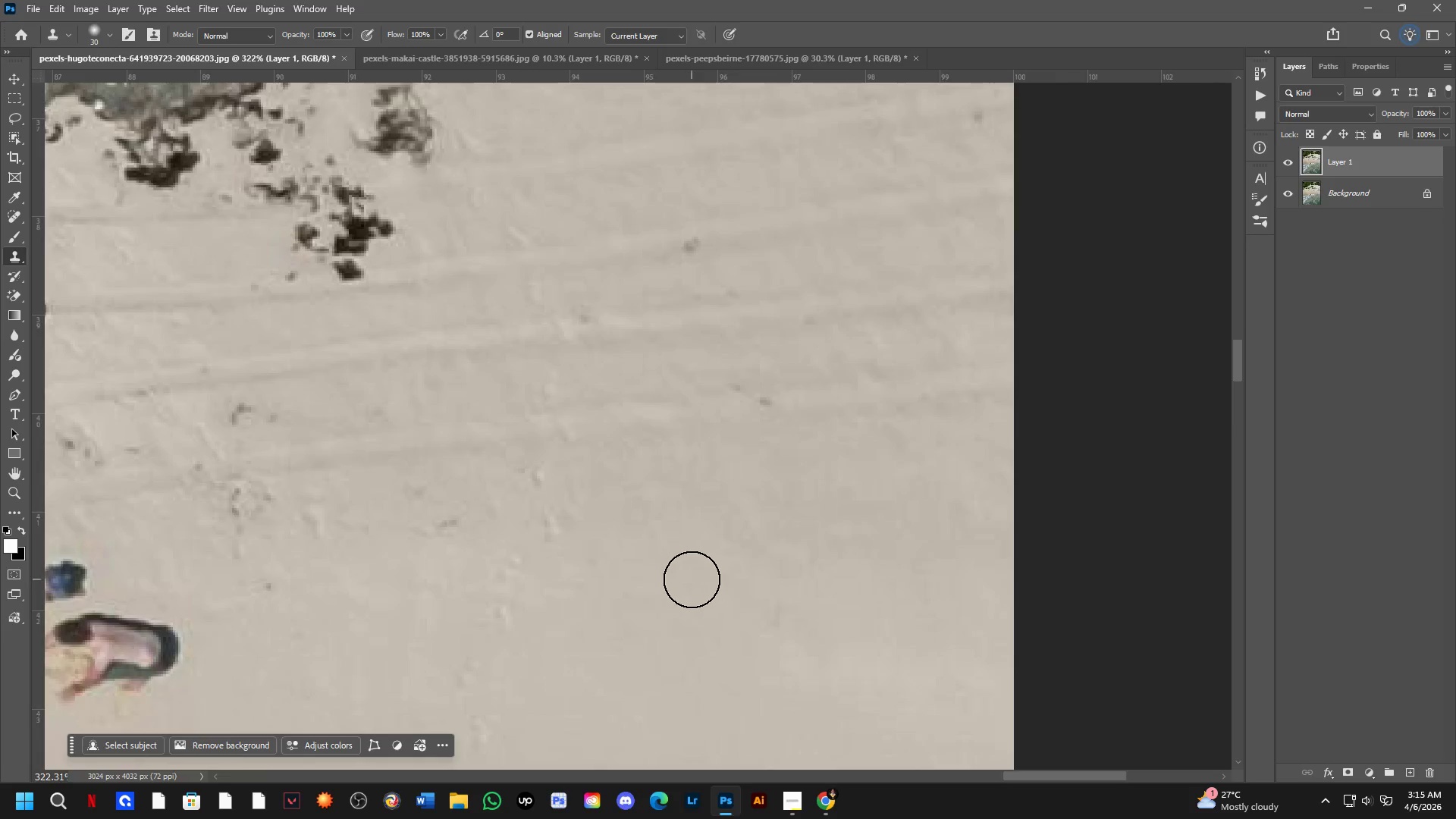 
hold_key(key=Space, duration=0.53)
 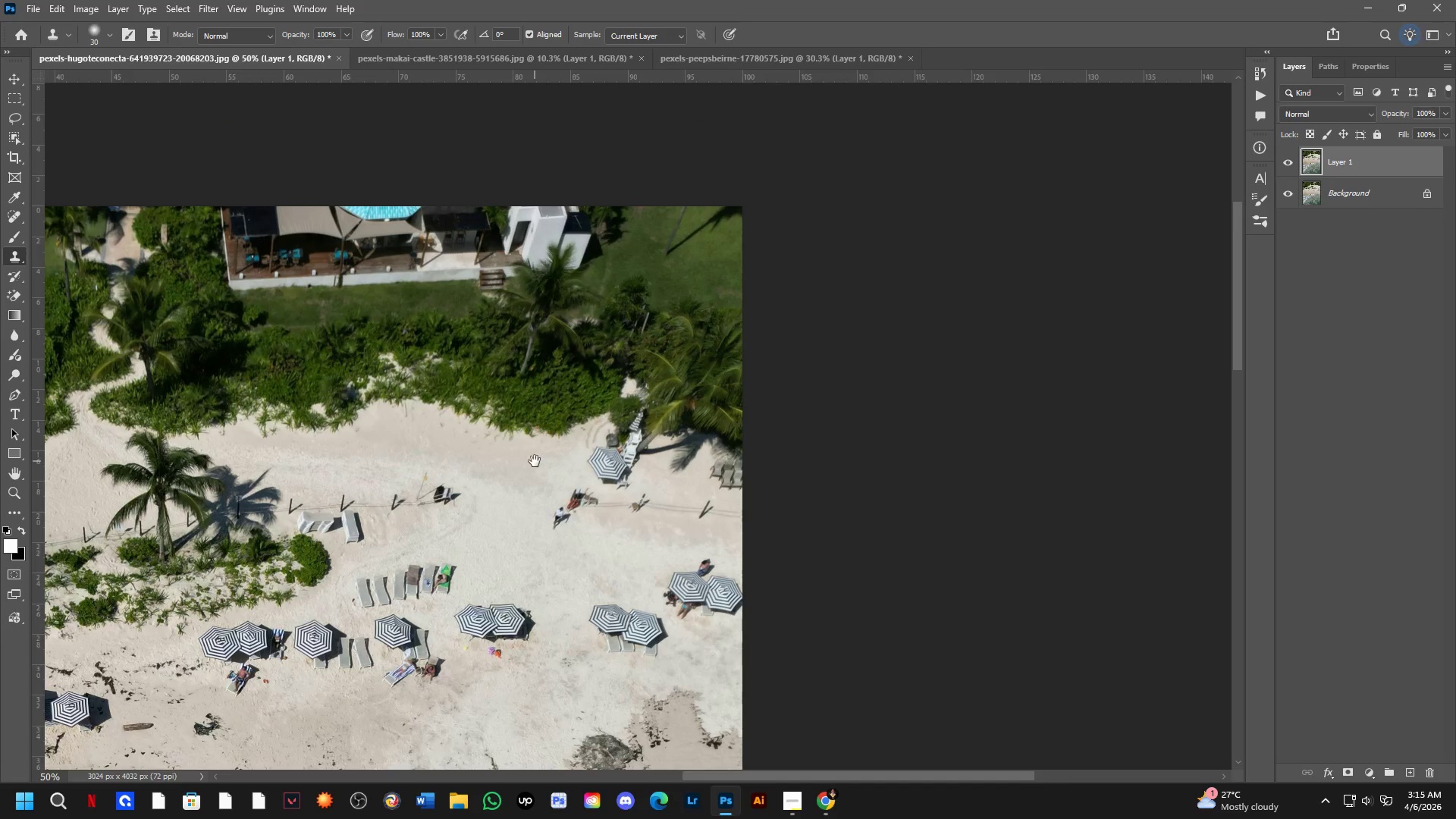 
left_click_drag(start_coordinate=[633, 431], to_coordinate=[638, 504])
 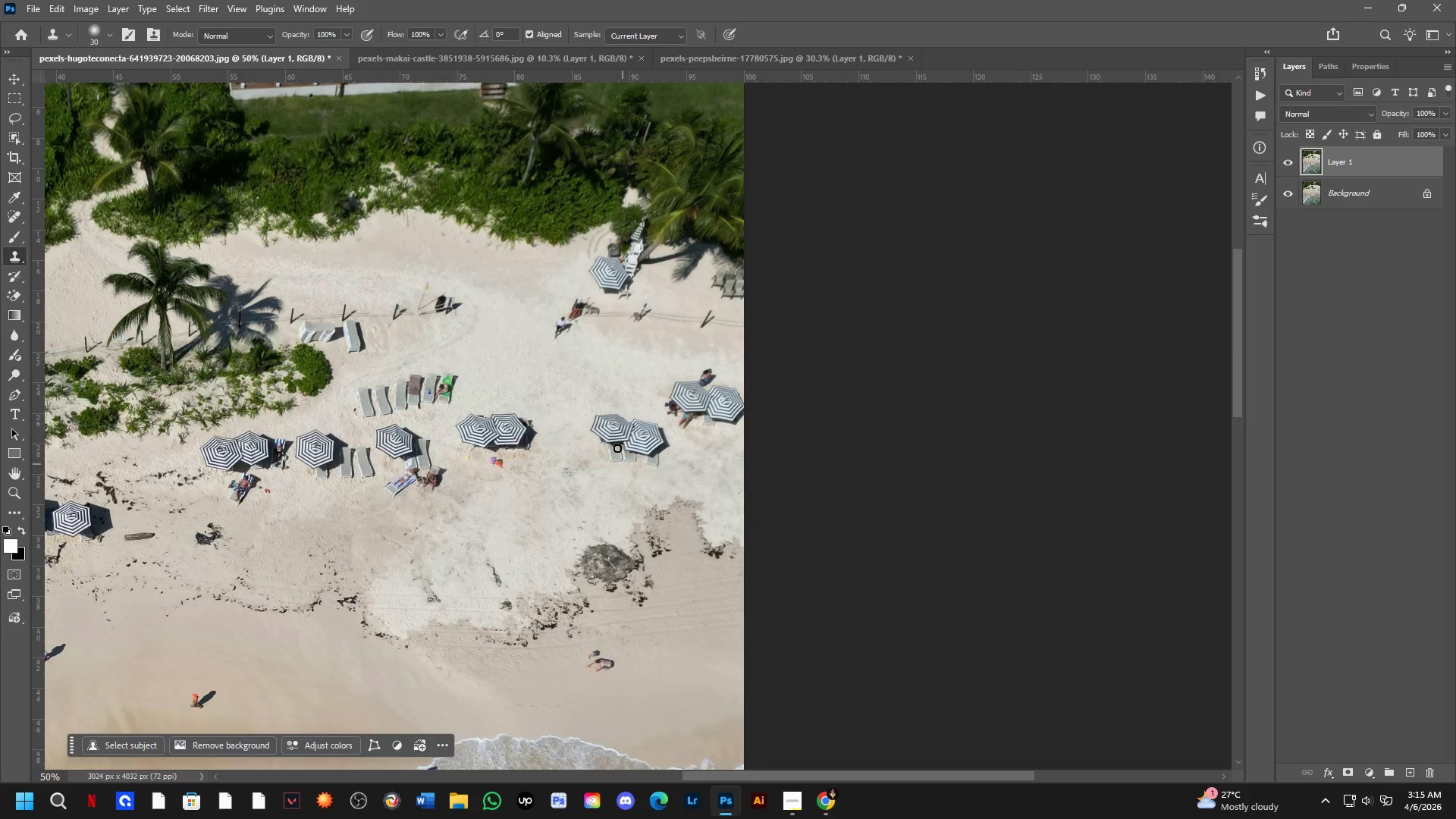 
scroll: coordinate [689, 581], scroll_direction: down, amount: 5.0
 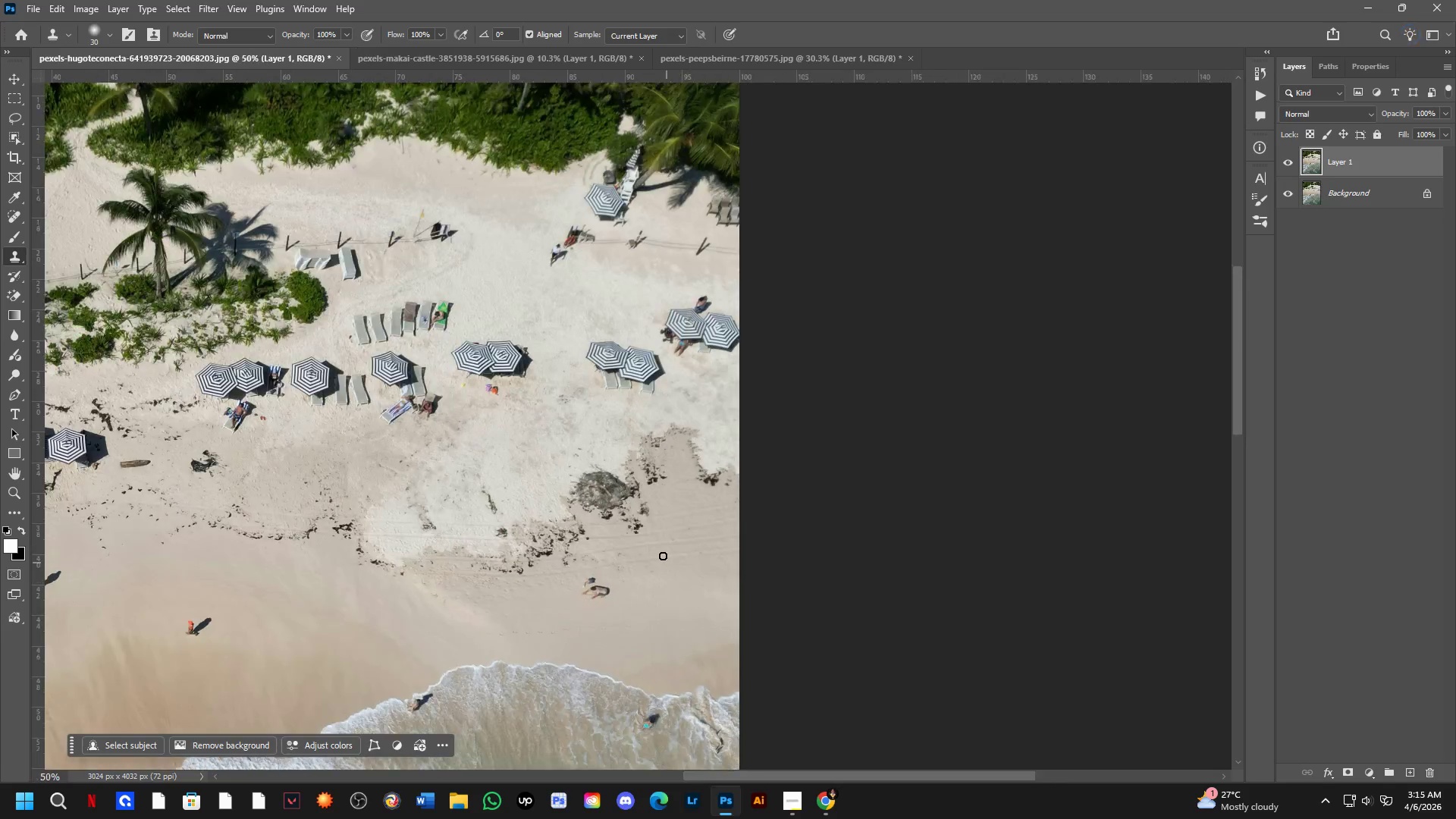 
hold_key(key=Space, duration=0.48)
 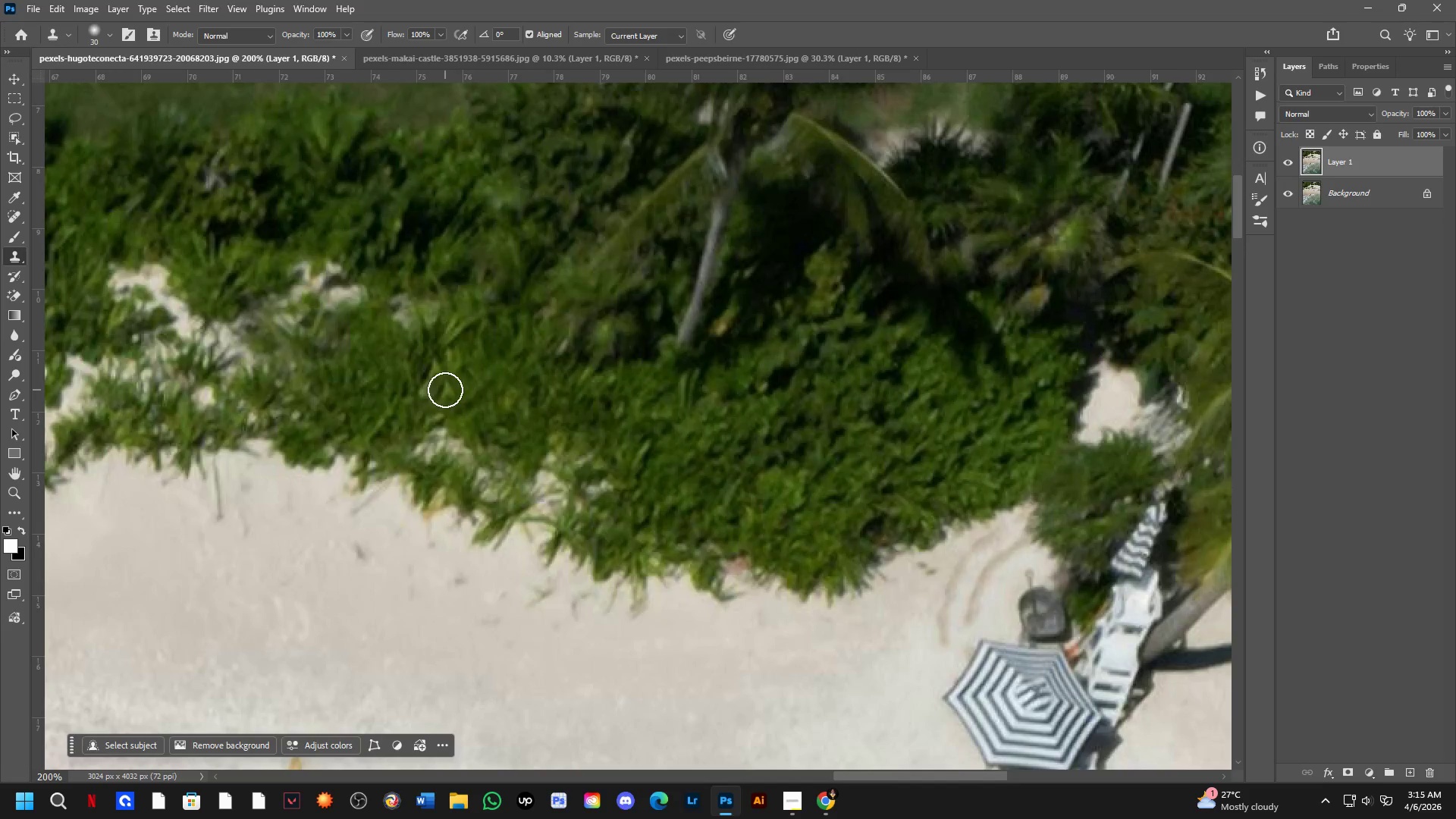 
left_click_drag(start_coordinate=[536, 271], to_coordinate=[535, 461])
 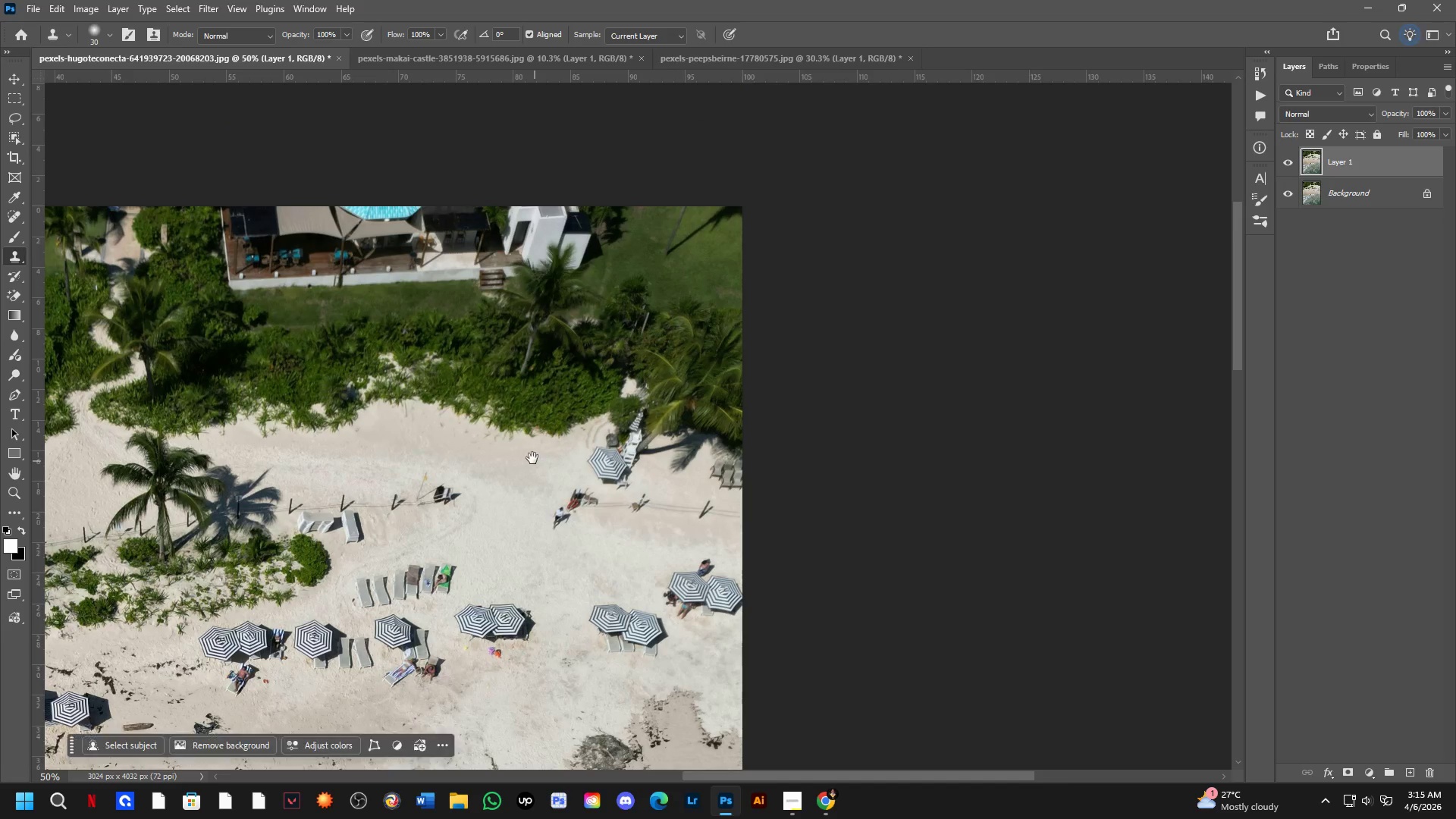 
key(Shift+ShiftLeft)
 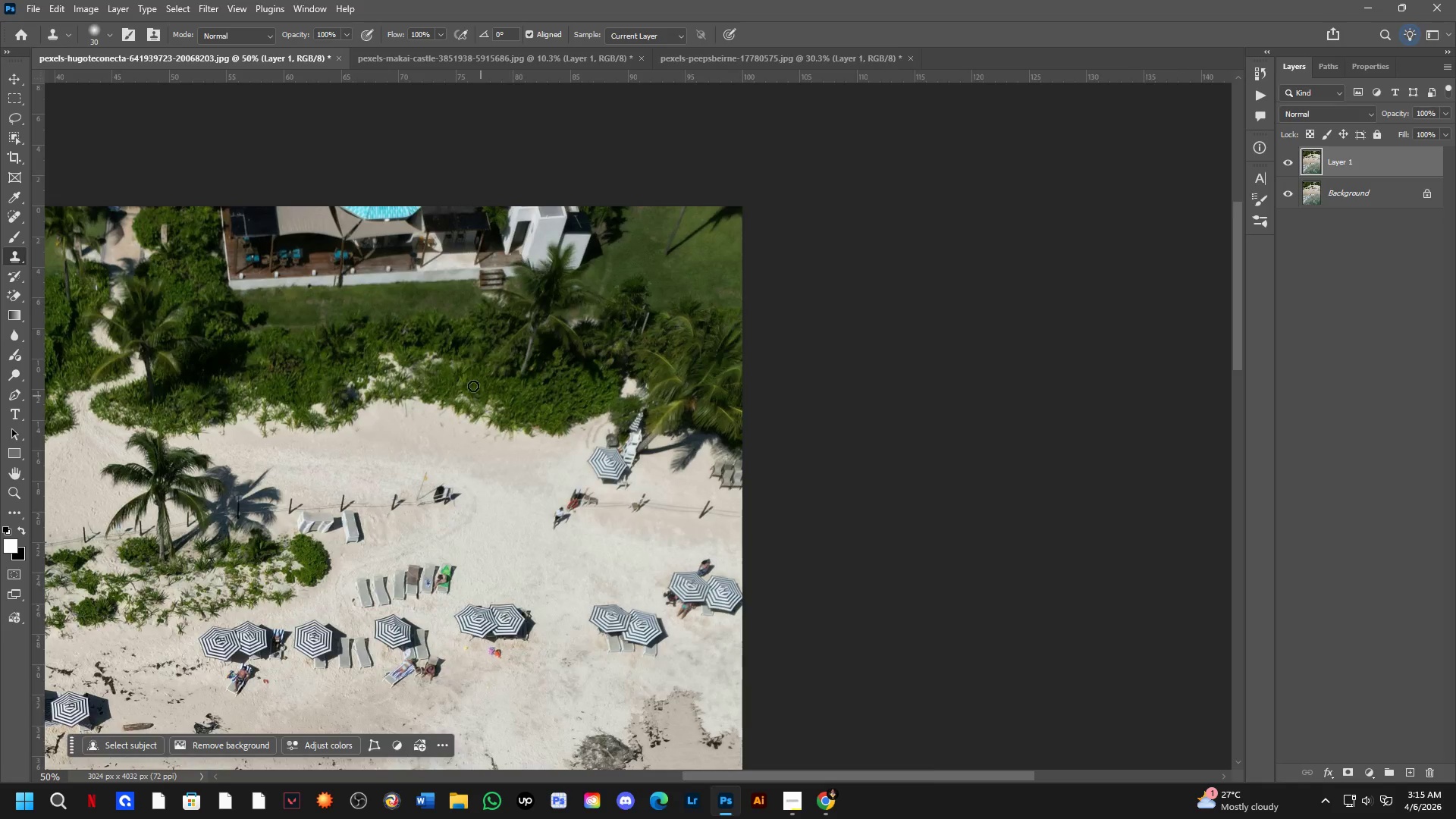 
key(Shift+ShiftLeft)
 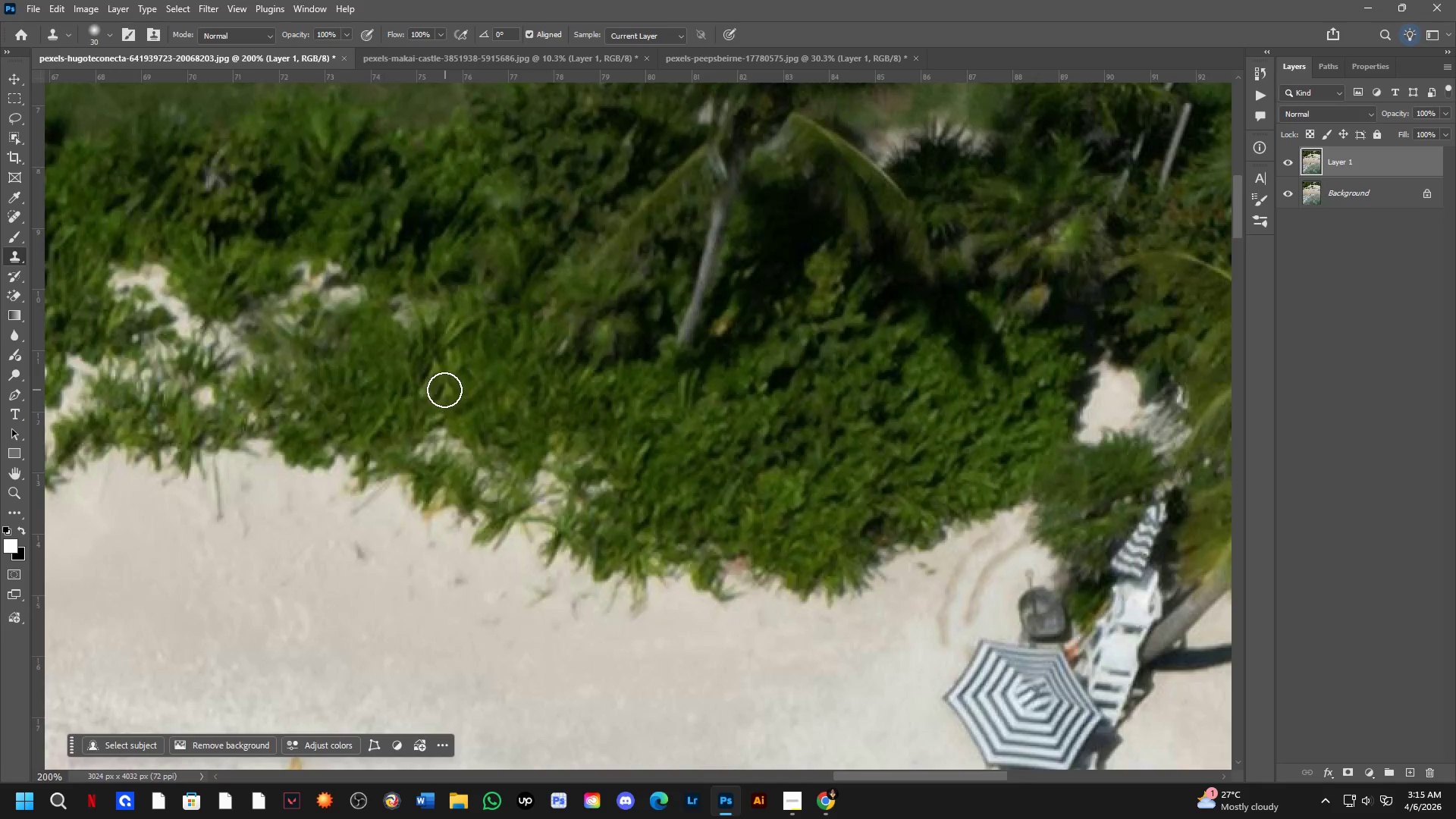 
scroll: coordinate [463, 376], scroll_direction: up, amount: 3.0
 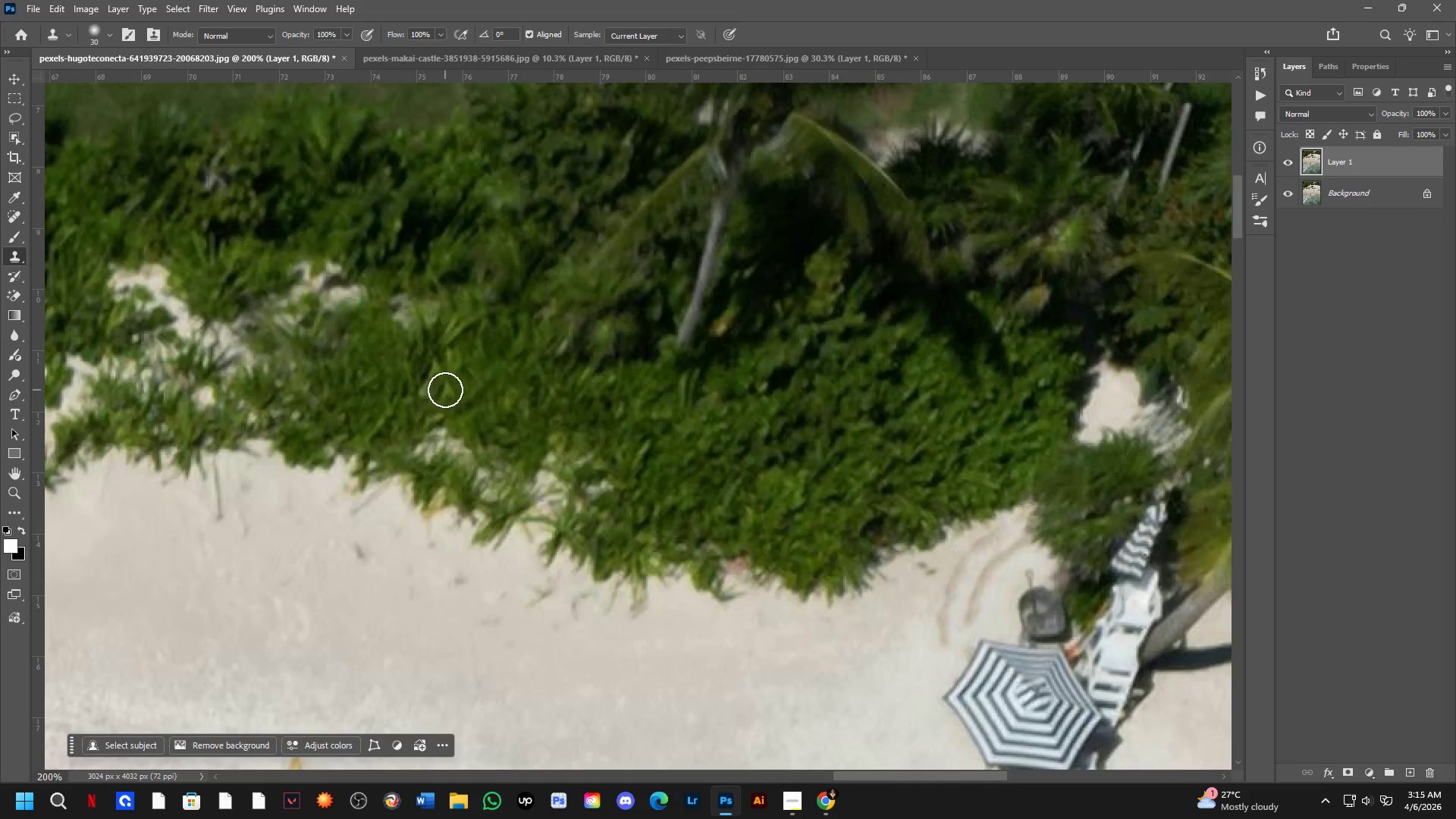 
hold_key(key=Space, duration=0.53)
 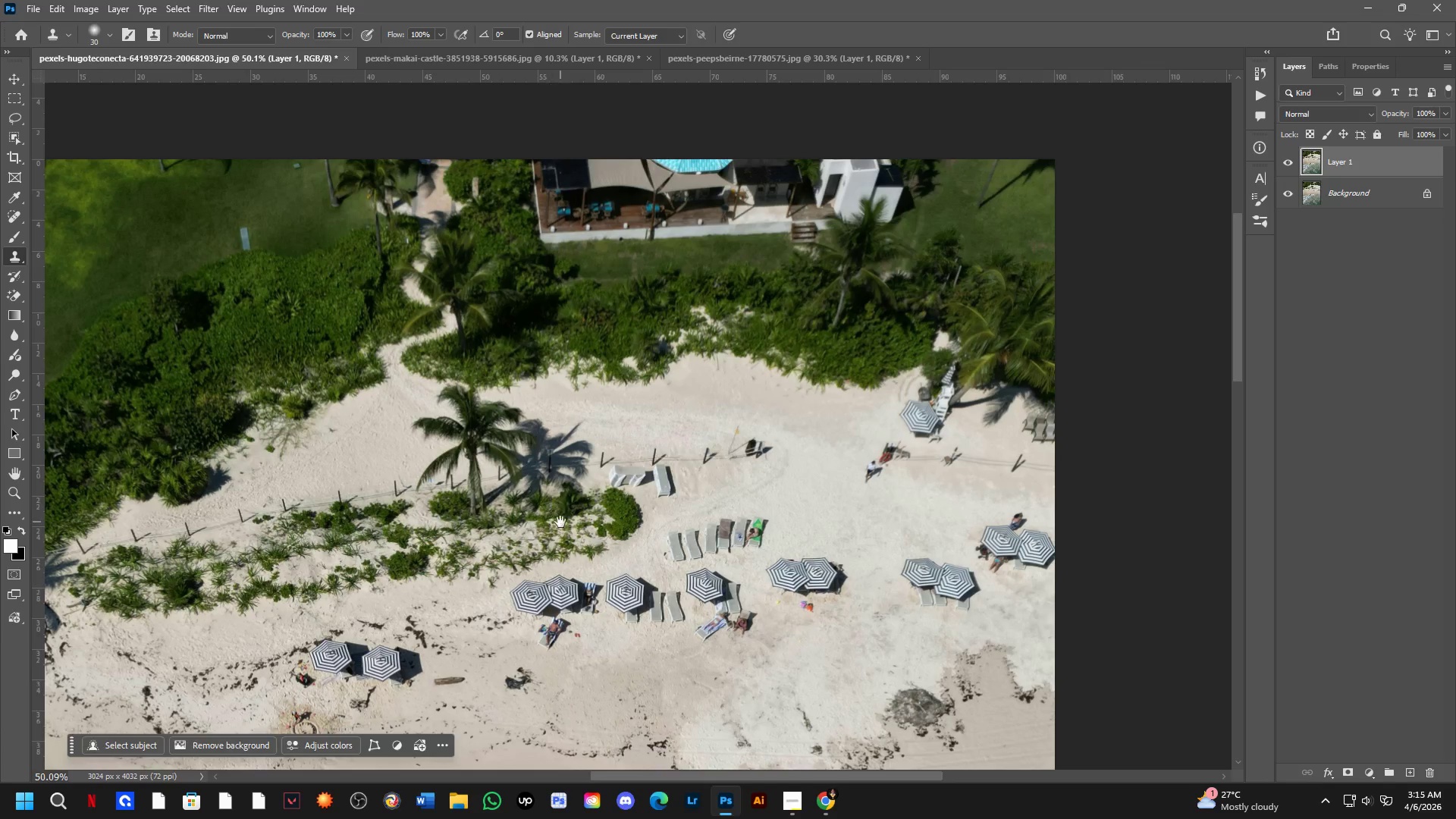 
left_click_drag(start_coordinate=[350, 509], to_coordinate=[759, 406])
 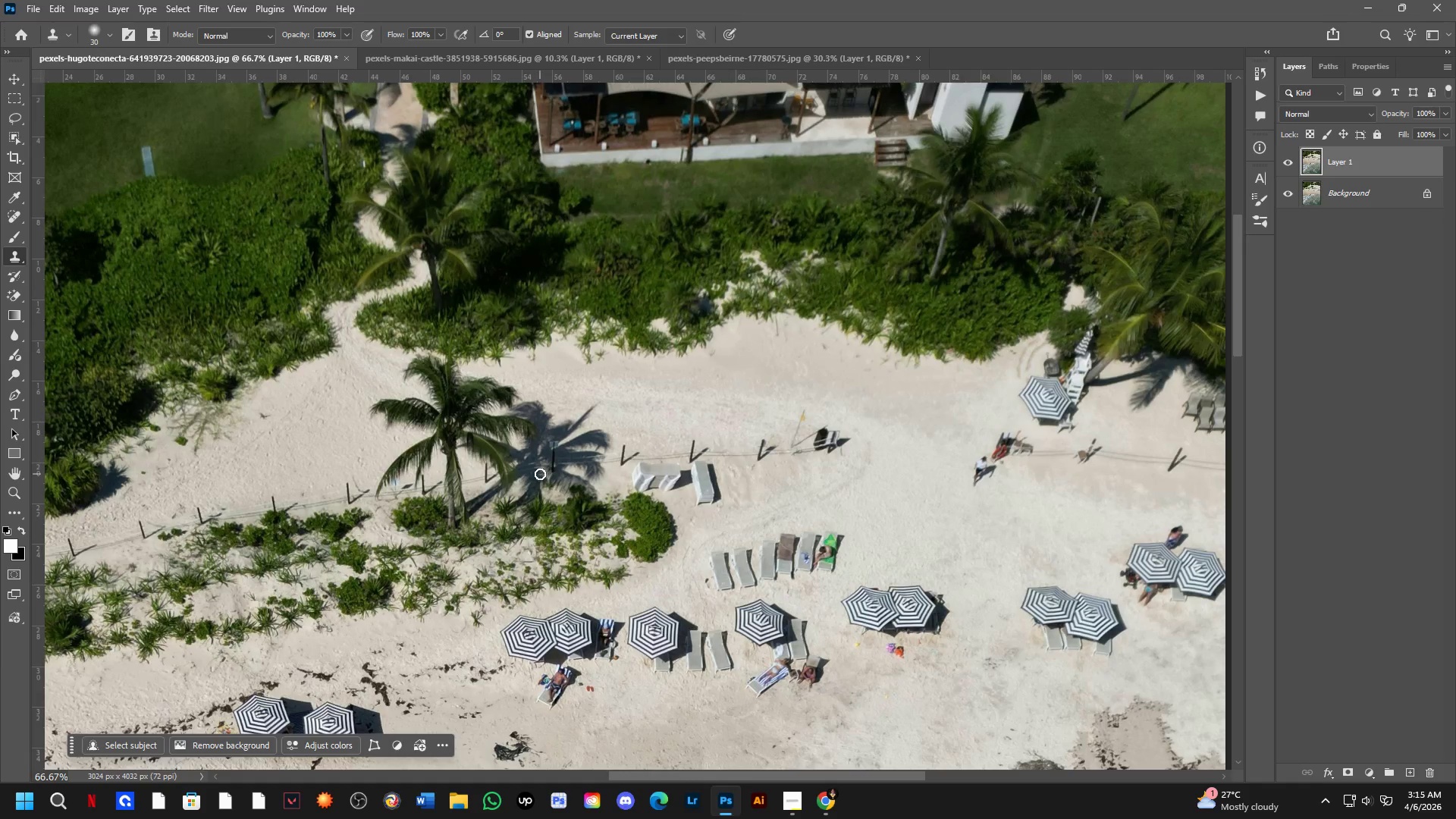 
scroll: coordinate [442, 397], scroll_direction: down, amount: 2.0
 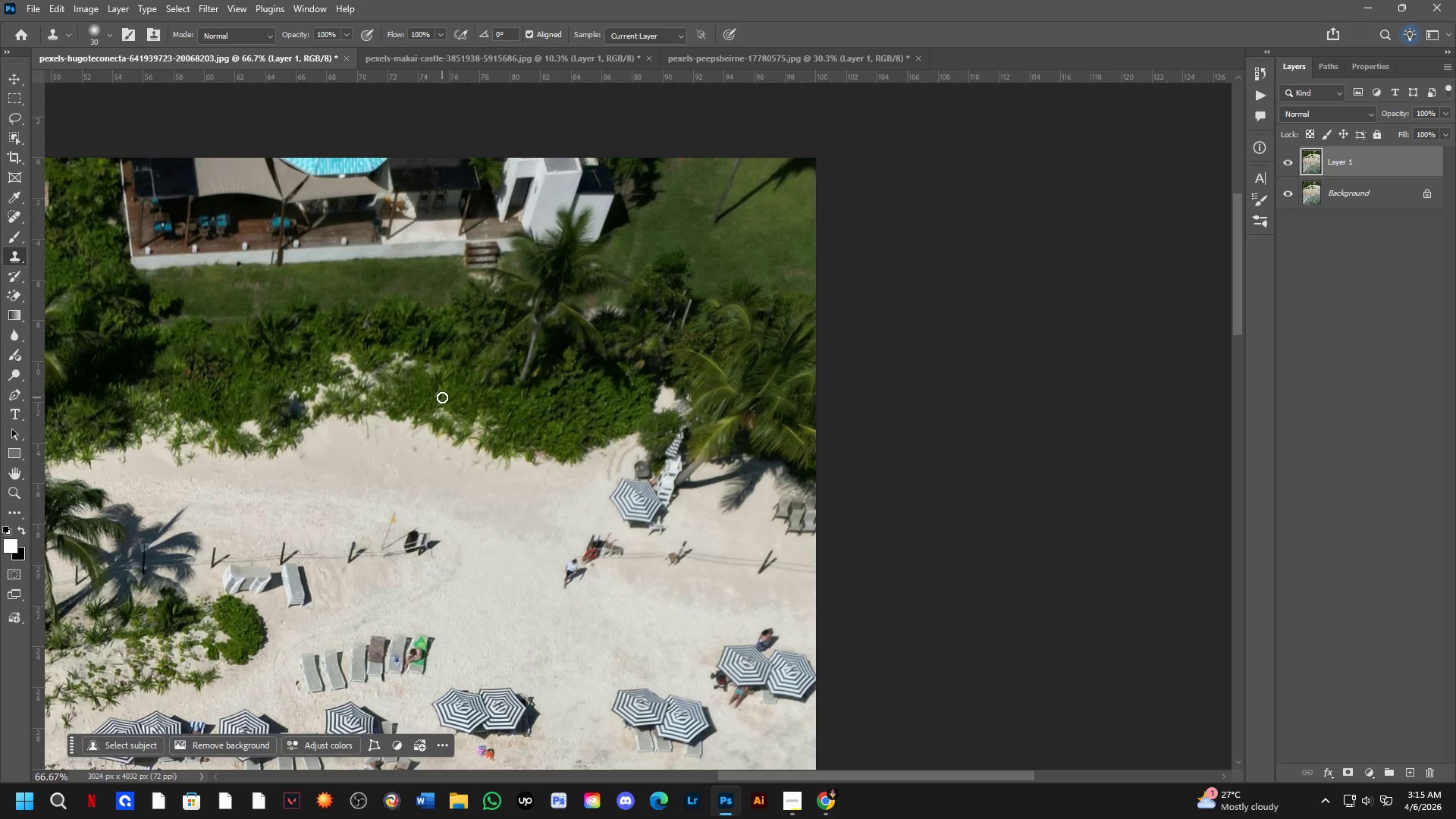 
hold_key(key=Space, duration=0.52)
 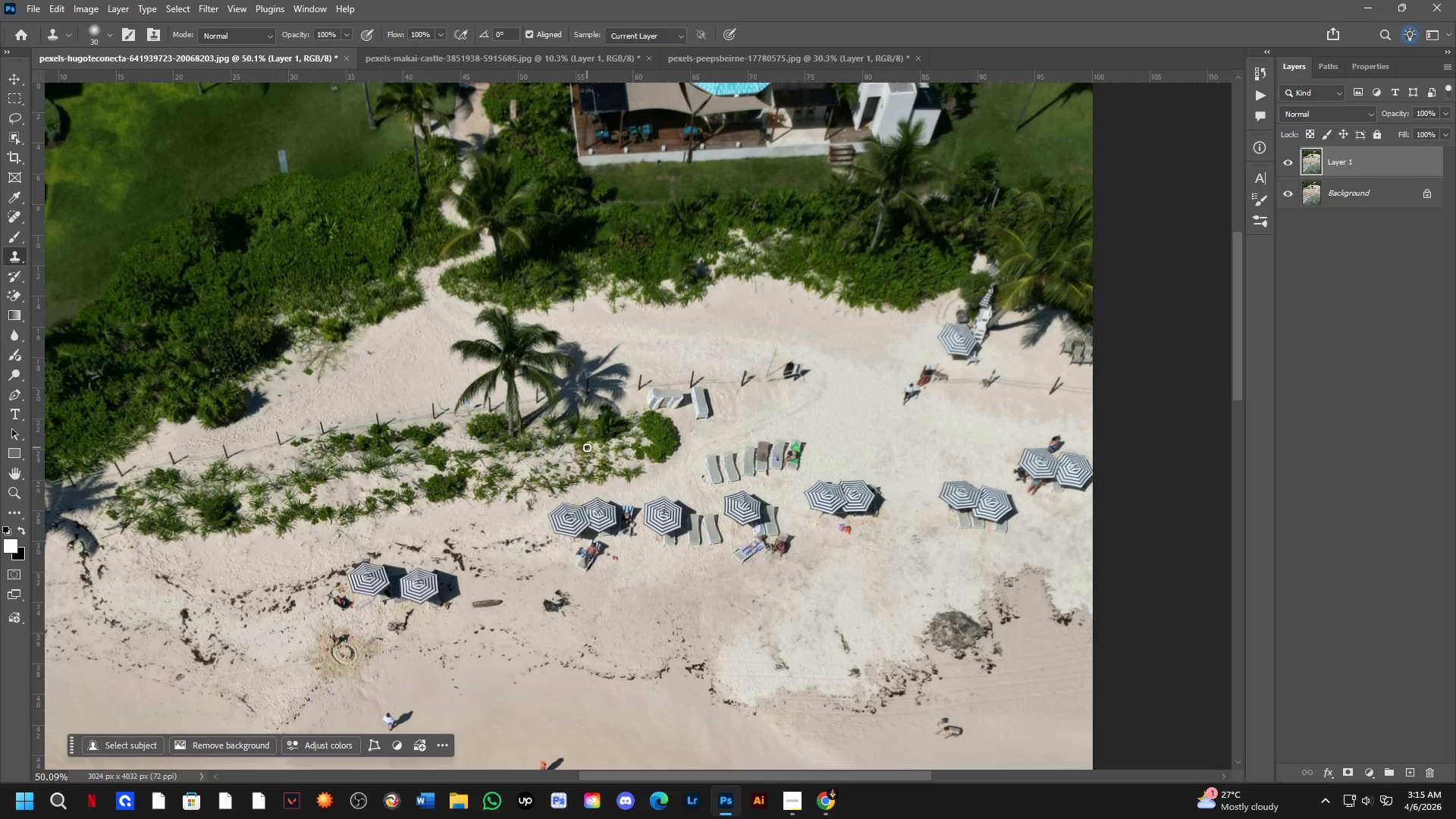 
left_click_drag(start_coordinate=[560, 522], to_coordinate=[598, 444])
 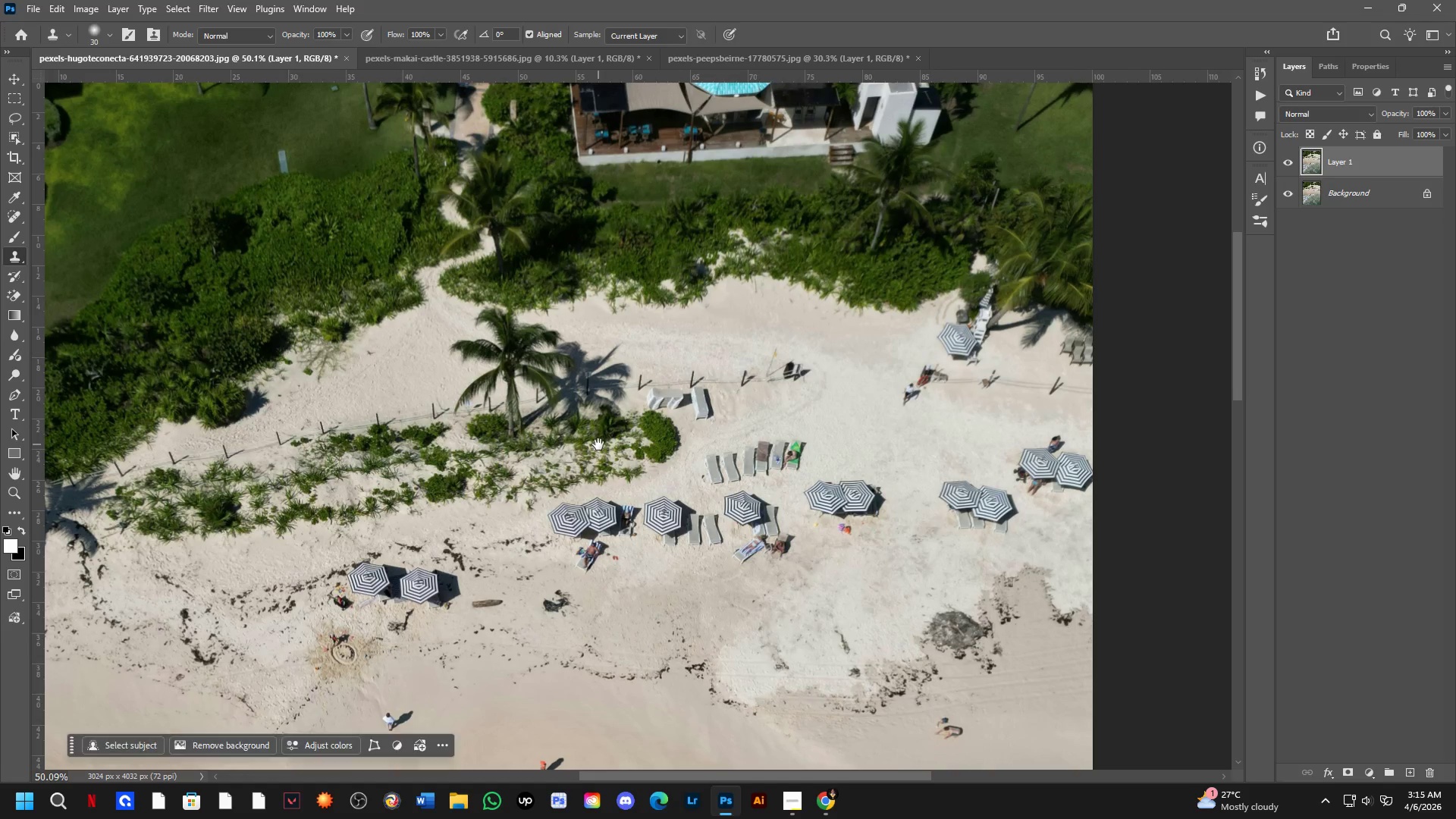 
scroll: coordinate [539, 474], scroll_direction: down, amount: 3.0
 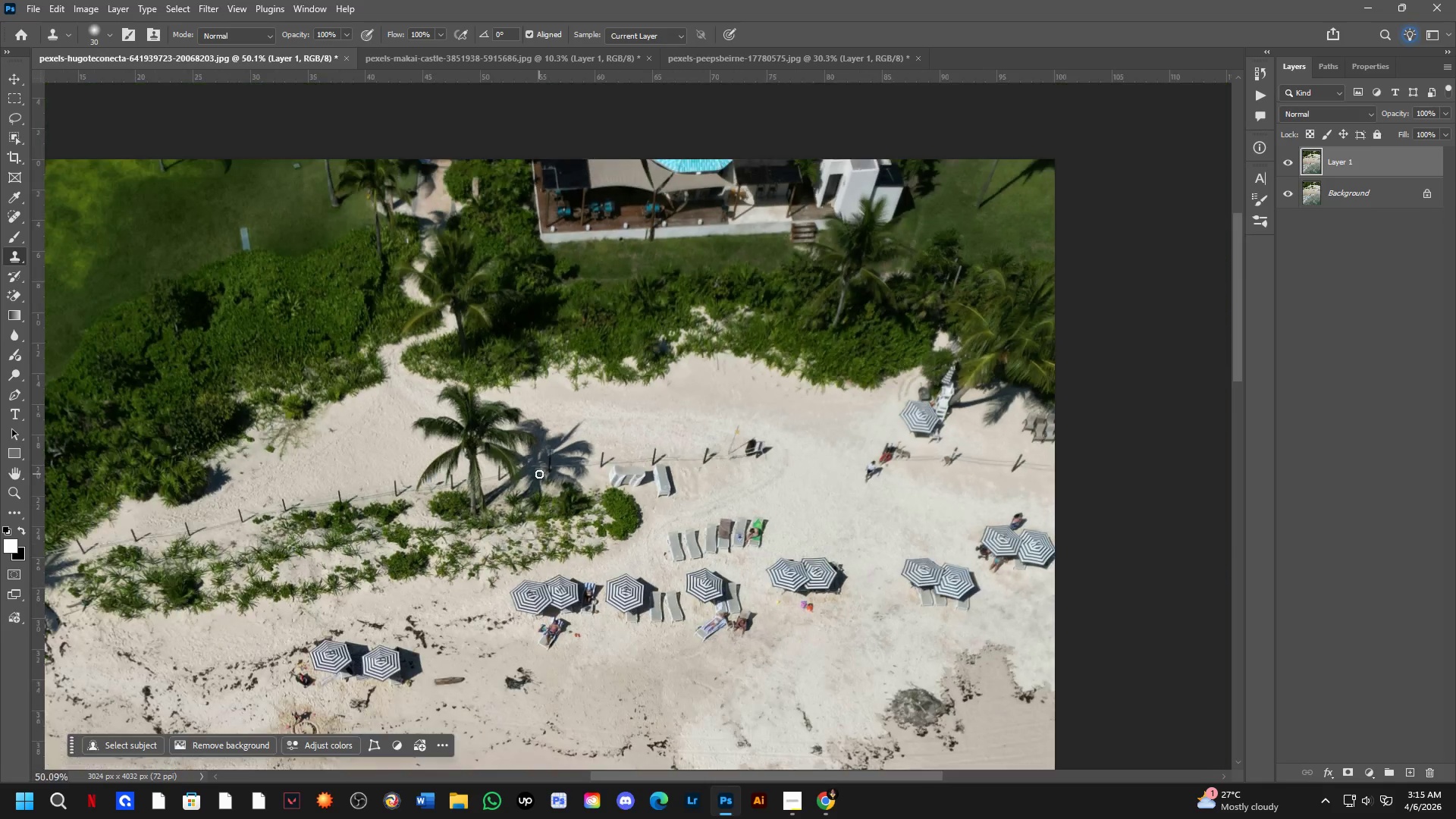 
hold_key(key=Space, duration=2.92)
 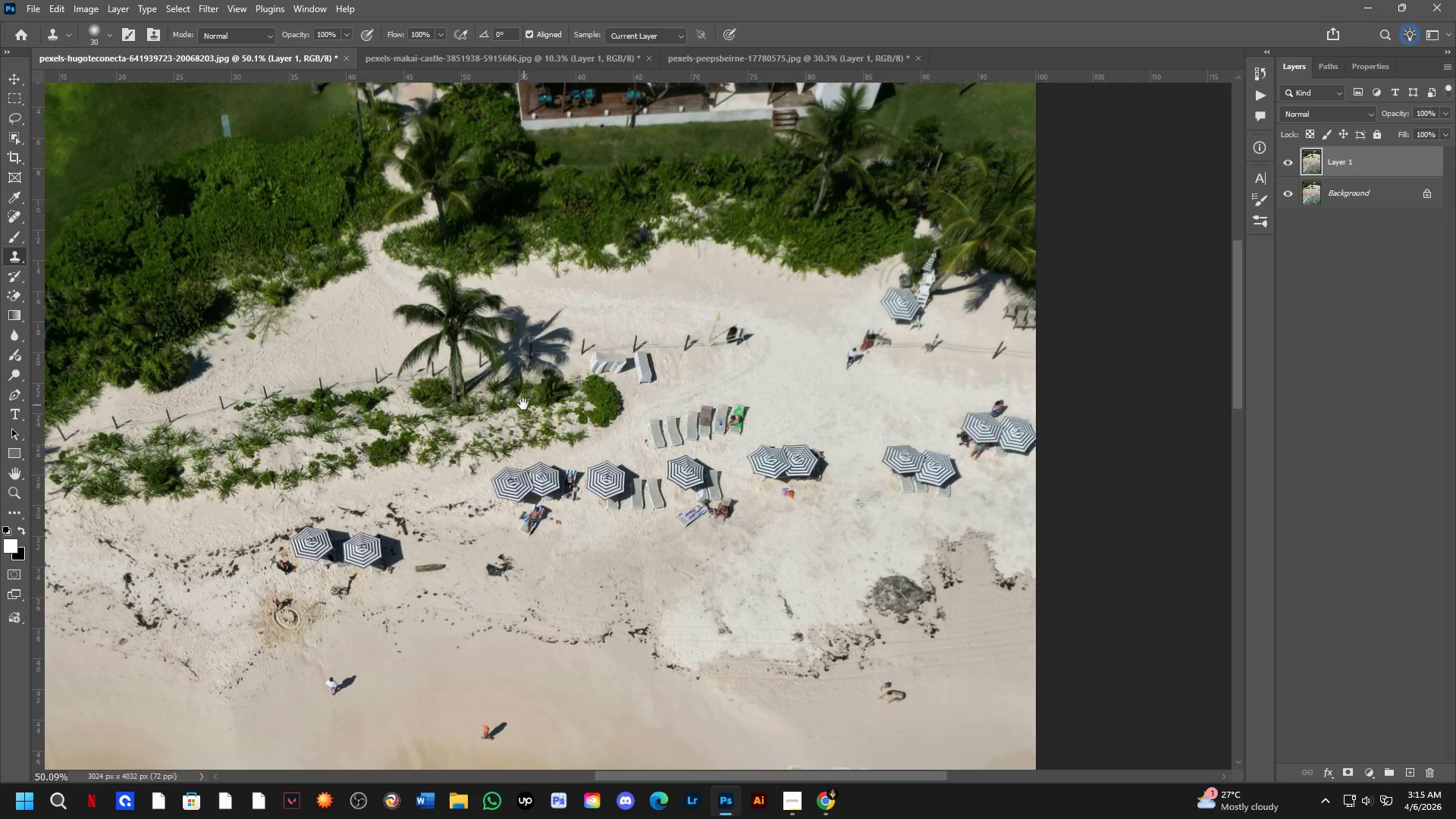 
hold_key(key=Space, duration=1.5)
 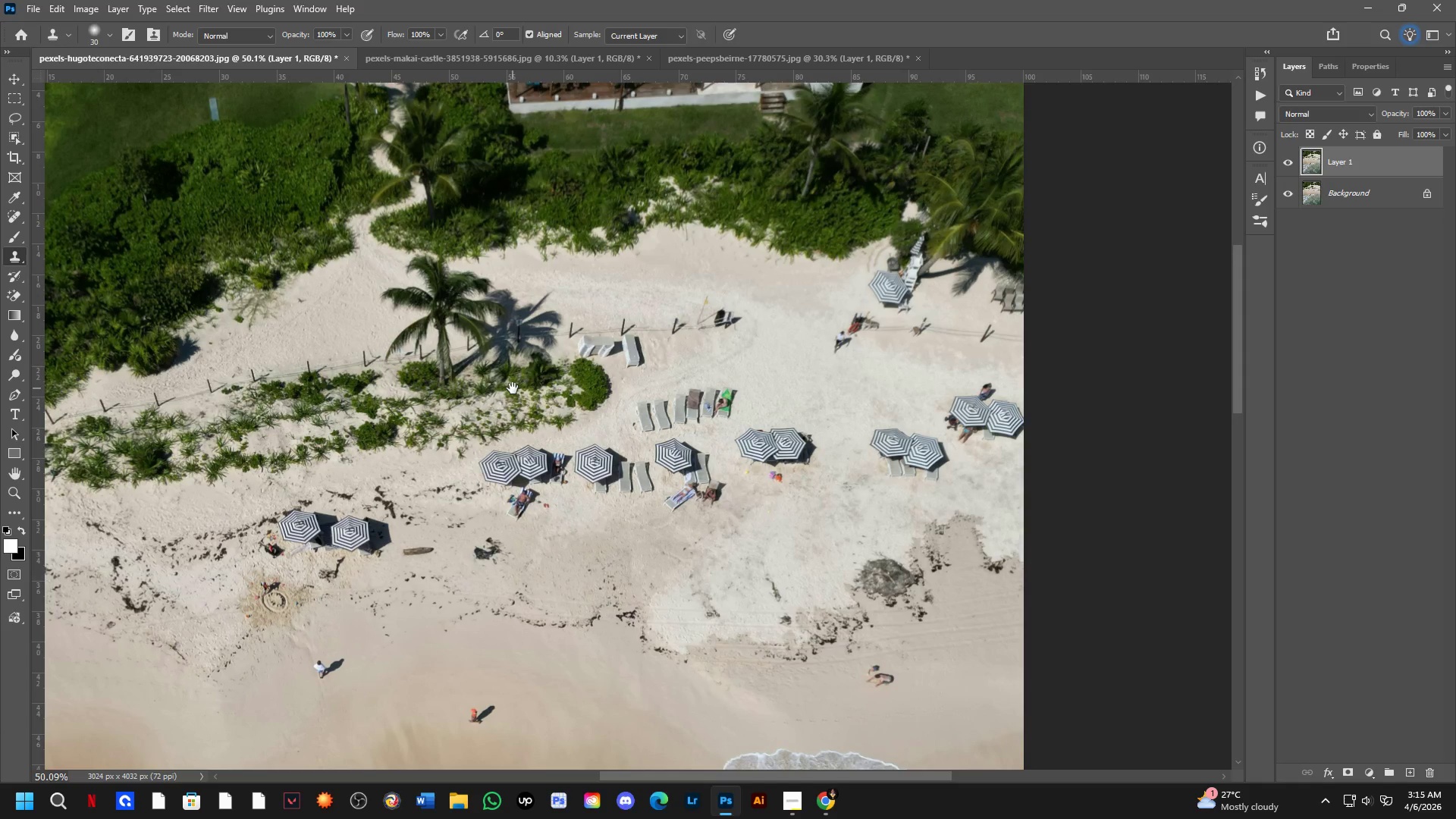 
left_click_drag(start_coordinate=[582, 441], to_coordinate=[517, 361])
 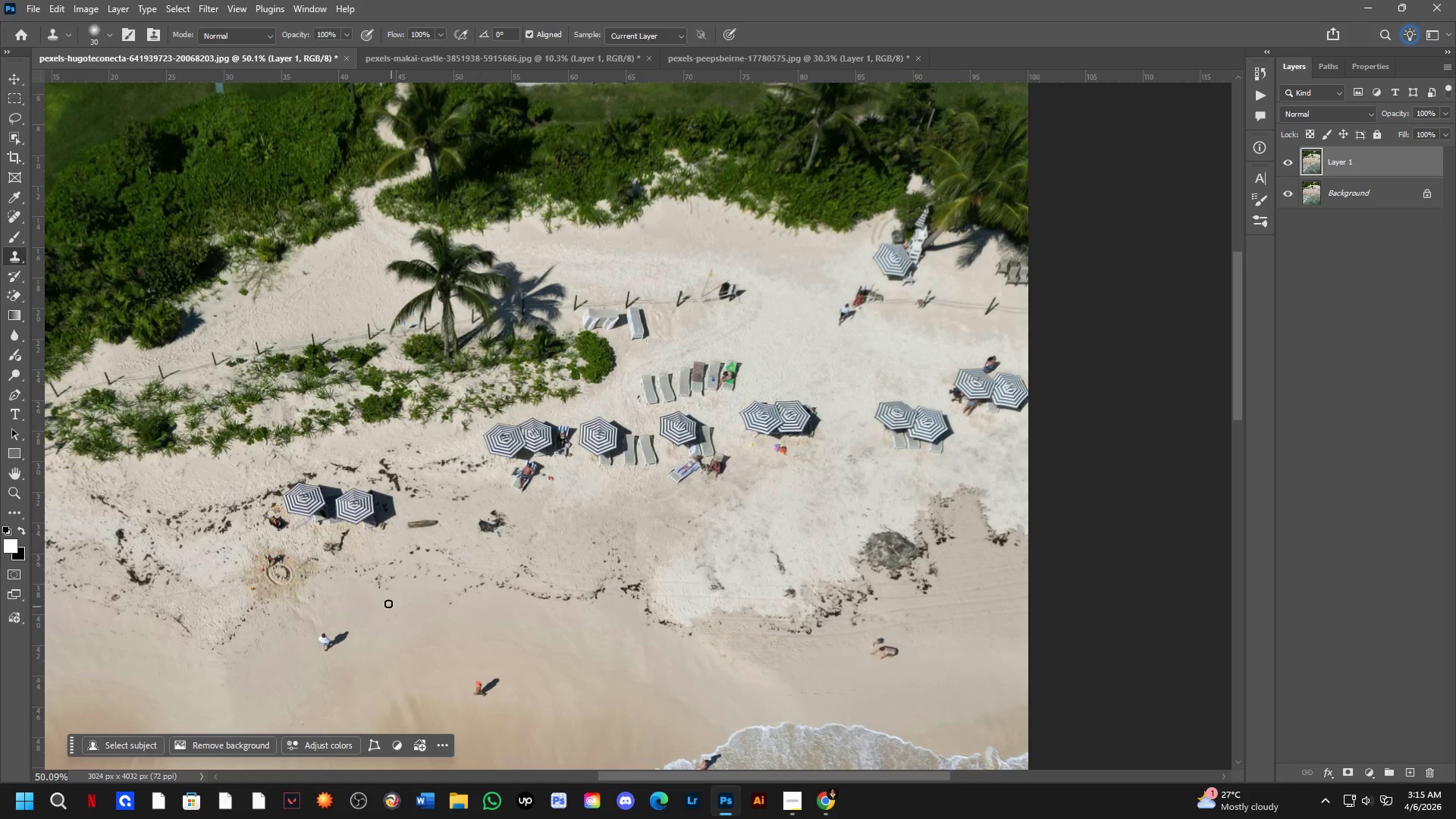 
hold_key(key=Space, duration=1.03)
 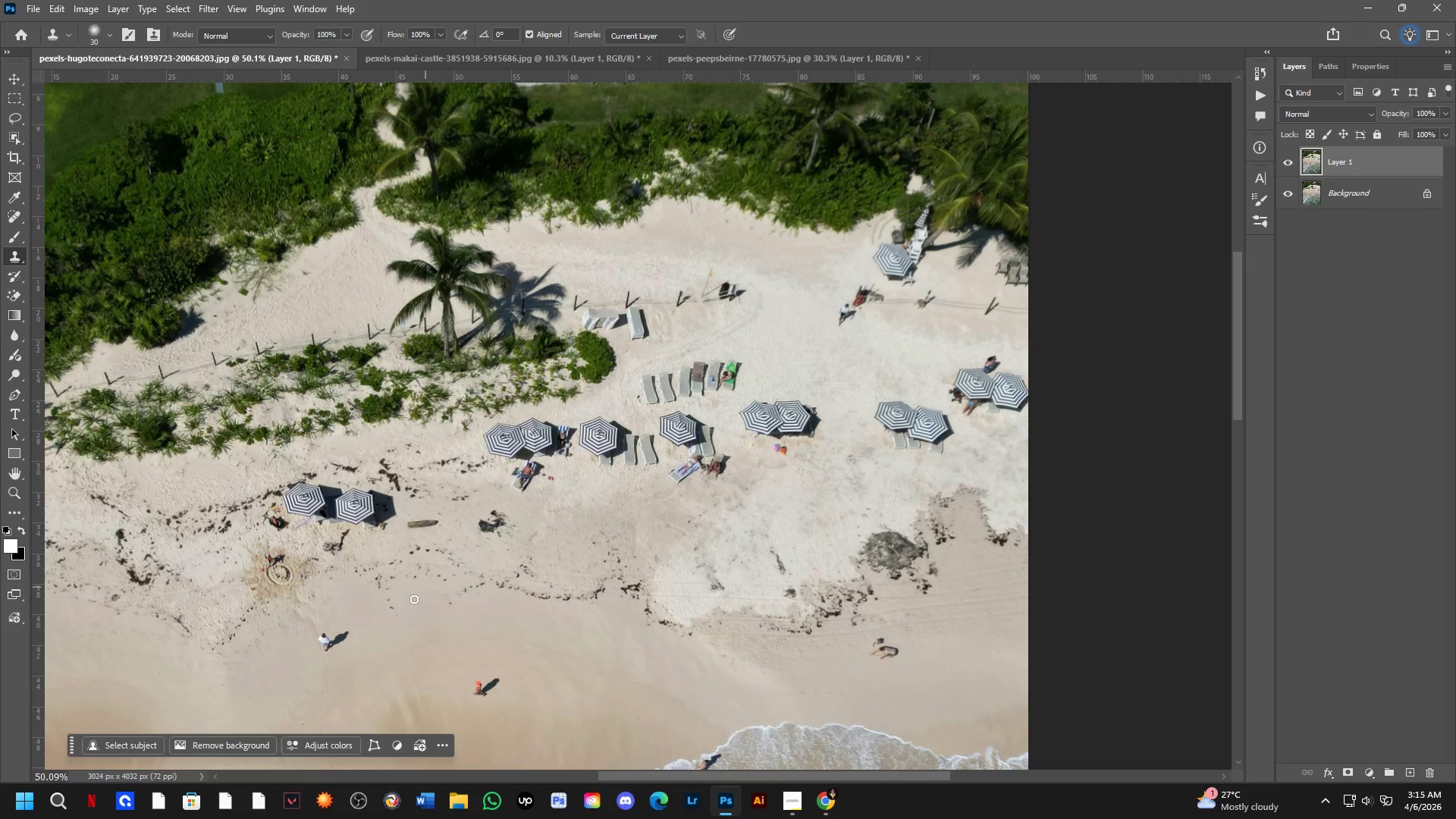 
key(Shift+ShiftLeft)
 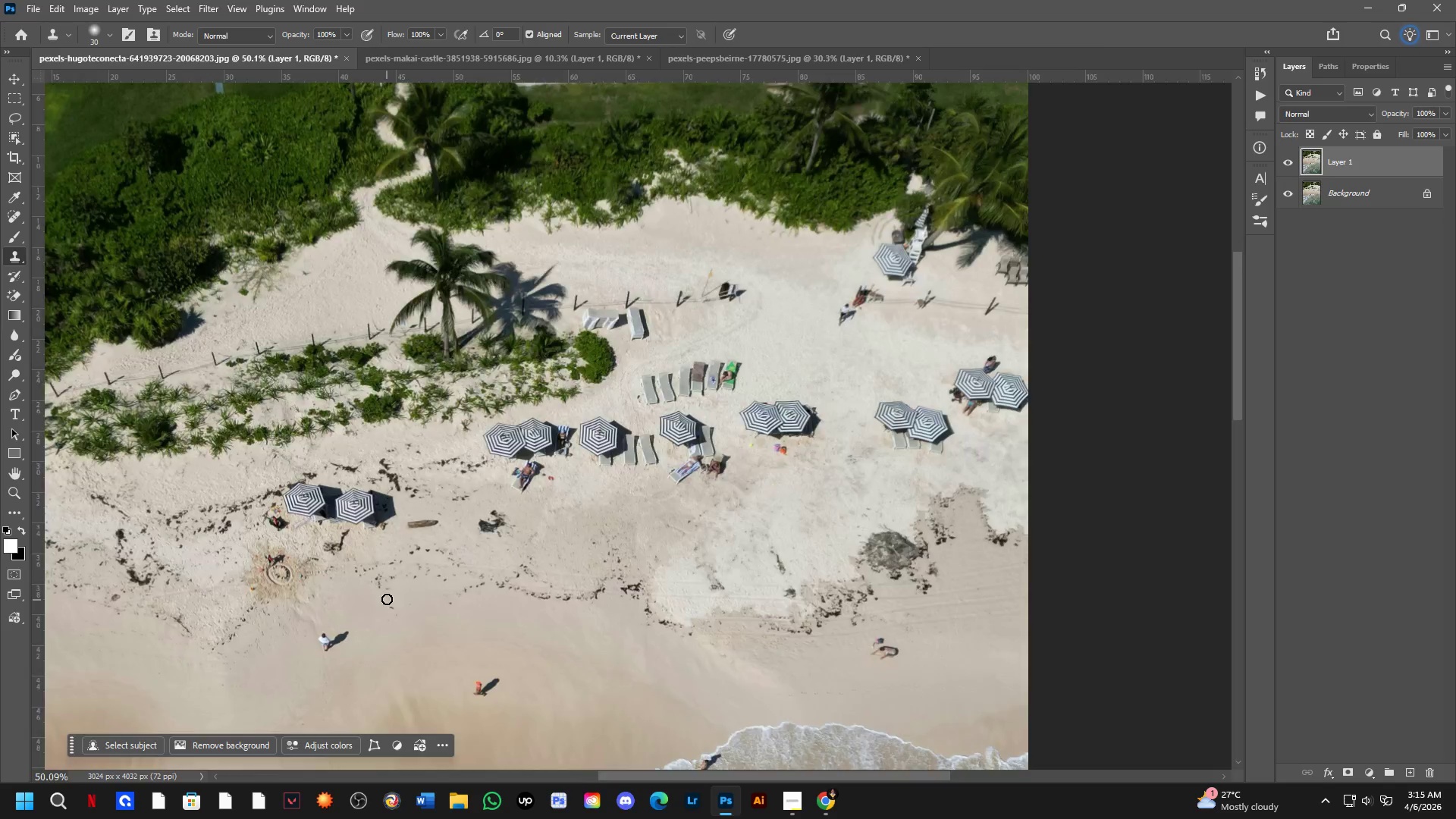 
hold_key(key=Space, duration=0.61)
 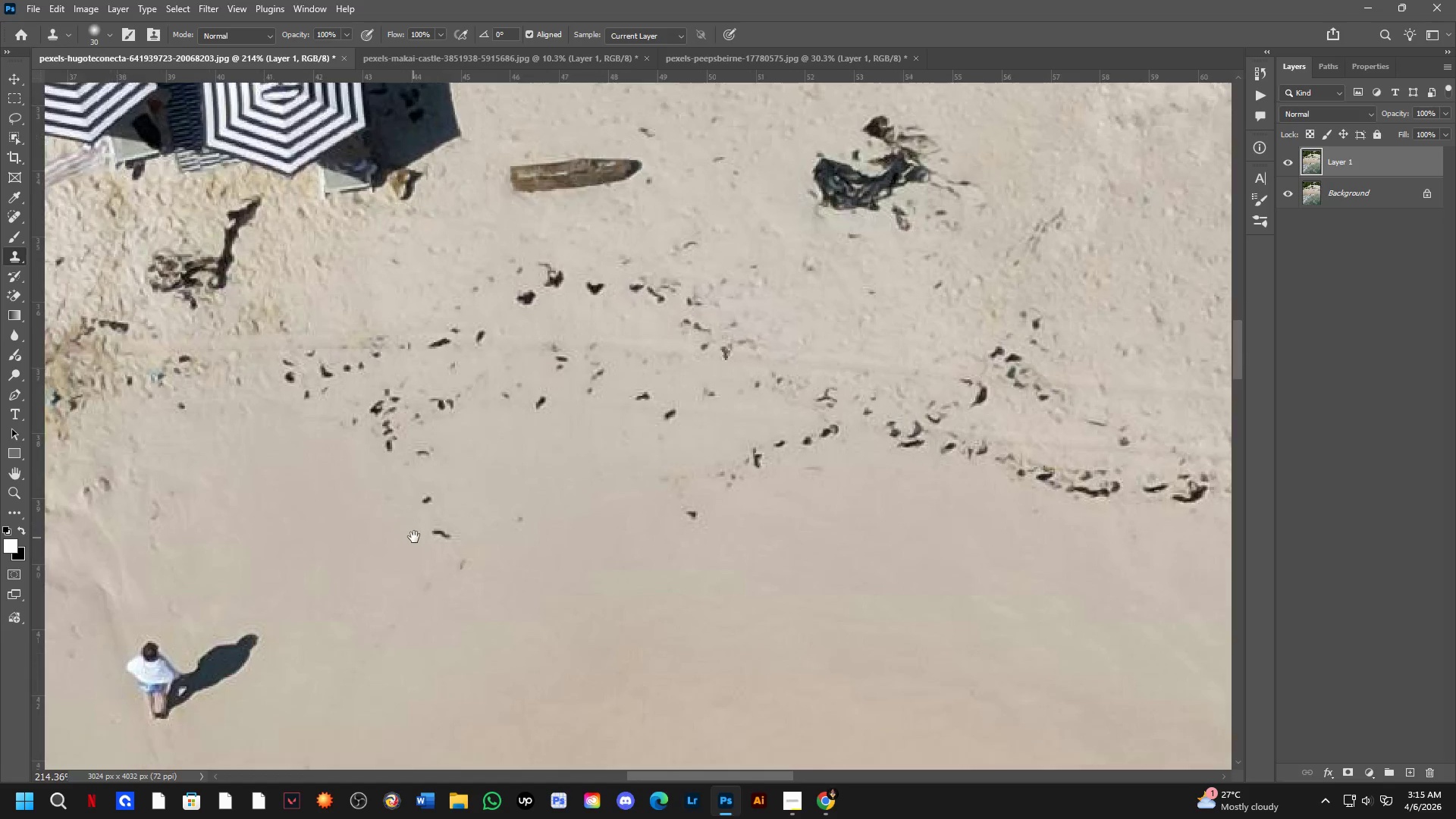 
left_click_drag(start_coordinate=[383, 623], to_coordinate=[409, 559])
 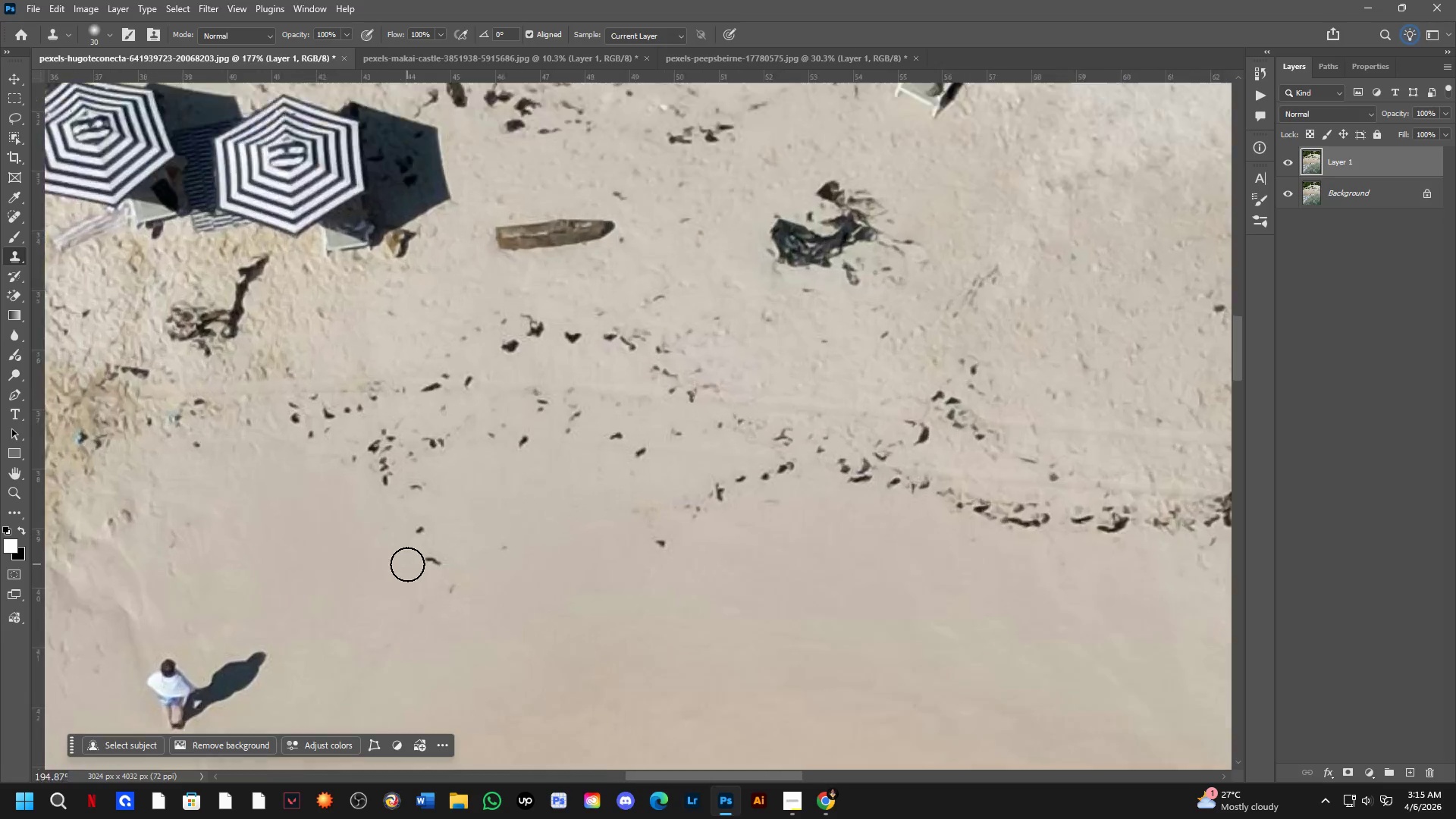 
scroll: coordinate [388, 624], scroll_direction: up, amount: 7.0
 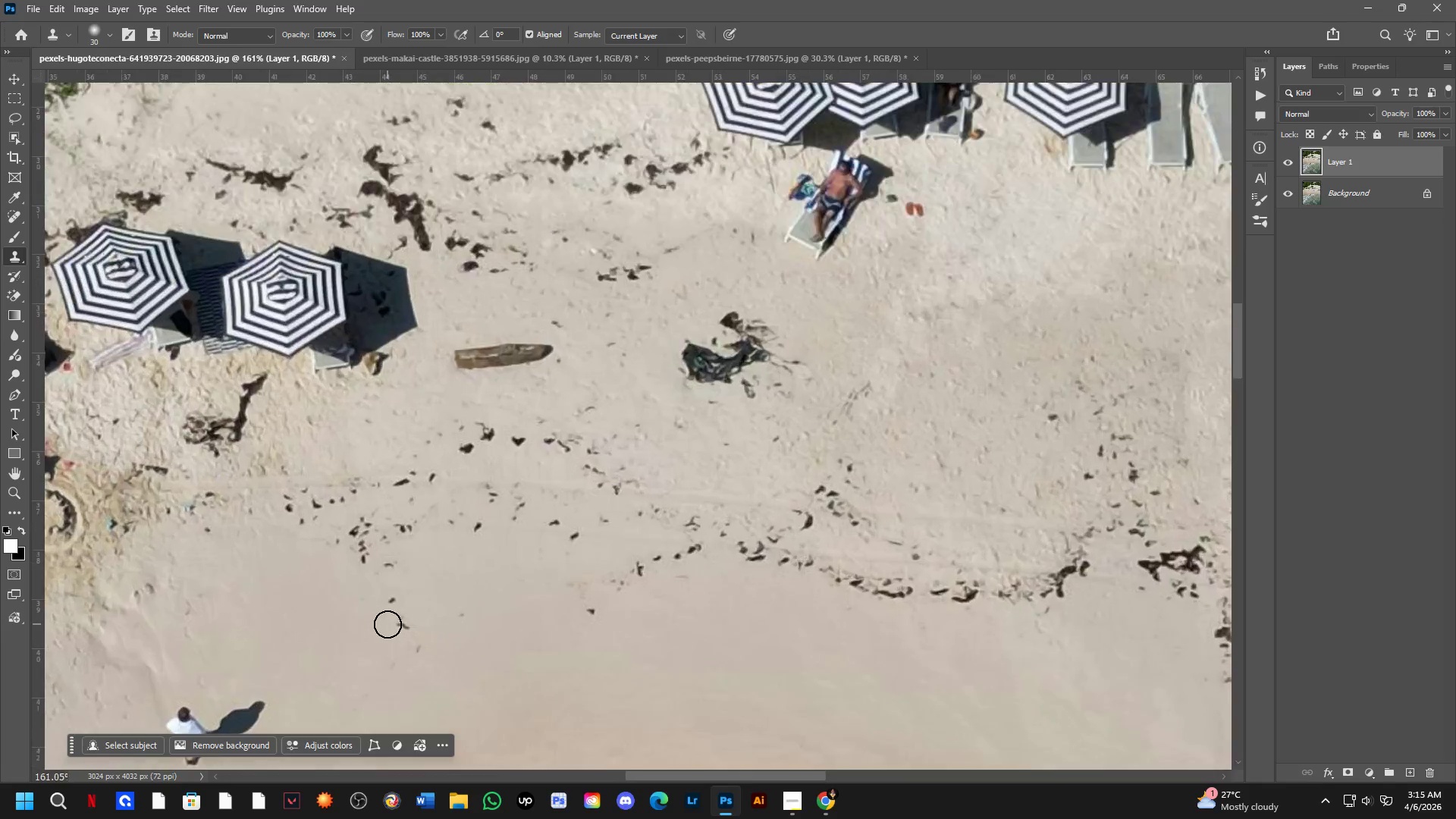 
hold_key(key=Space, duration=0.47)
 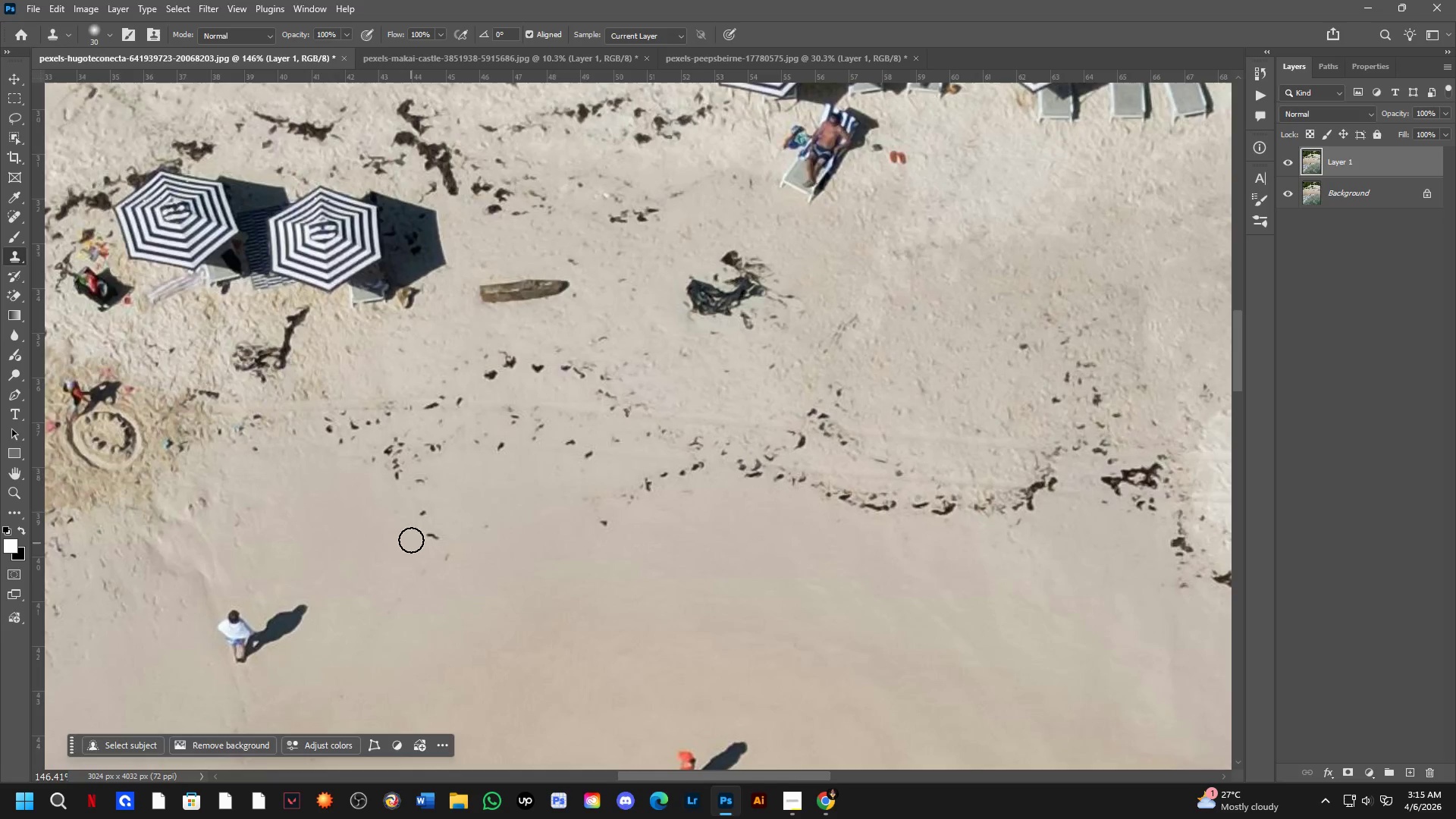 
left_click_drag(start_coordinate=[407, 565], to_coordinate=[414, 537])
 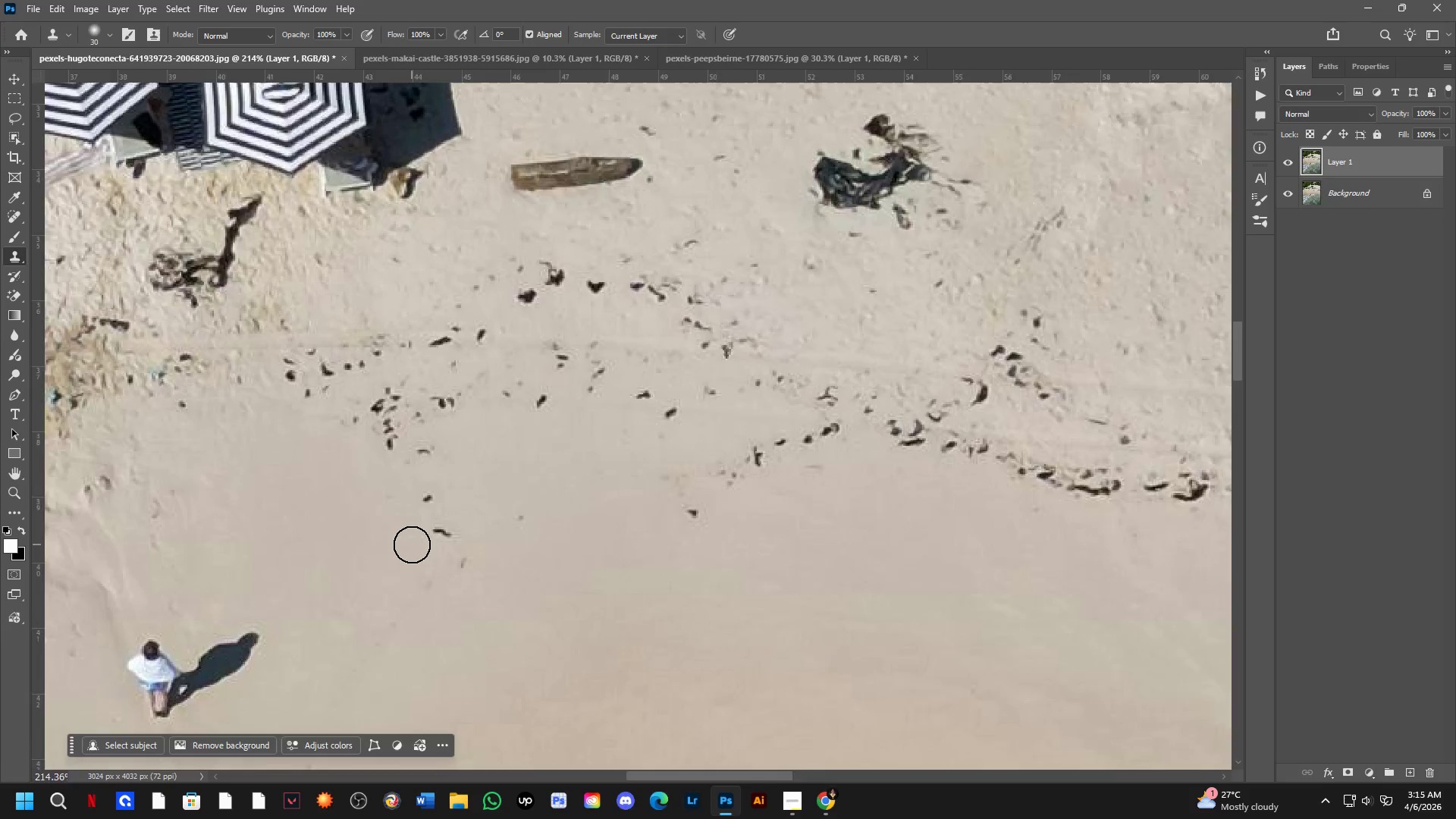 
scroll: coordinate [407, 564], scroll_direction: up, amount: 3.0
 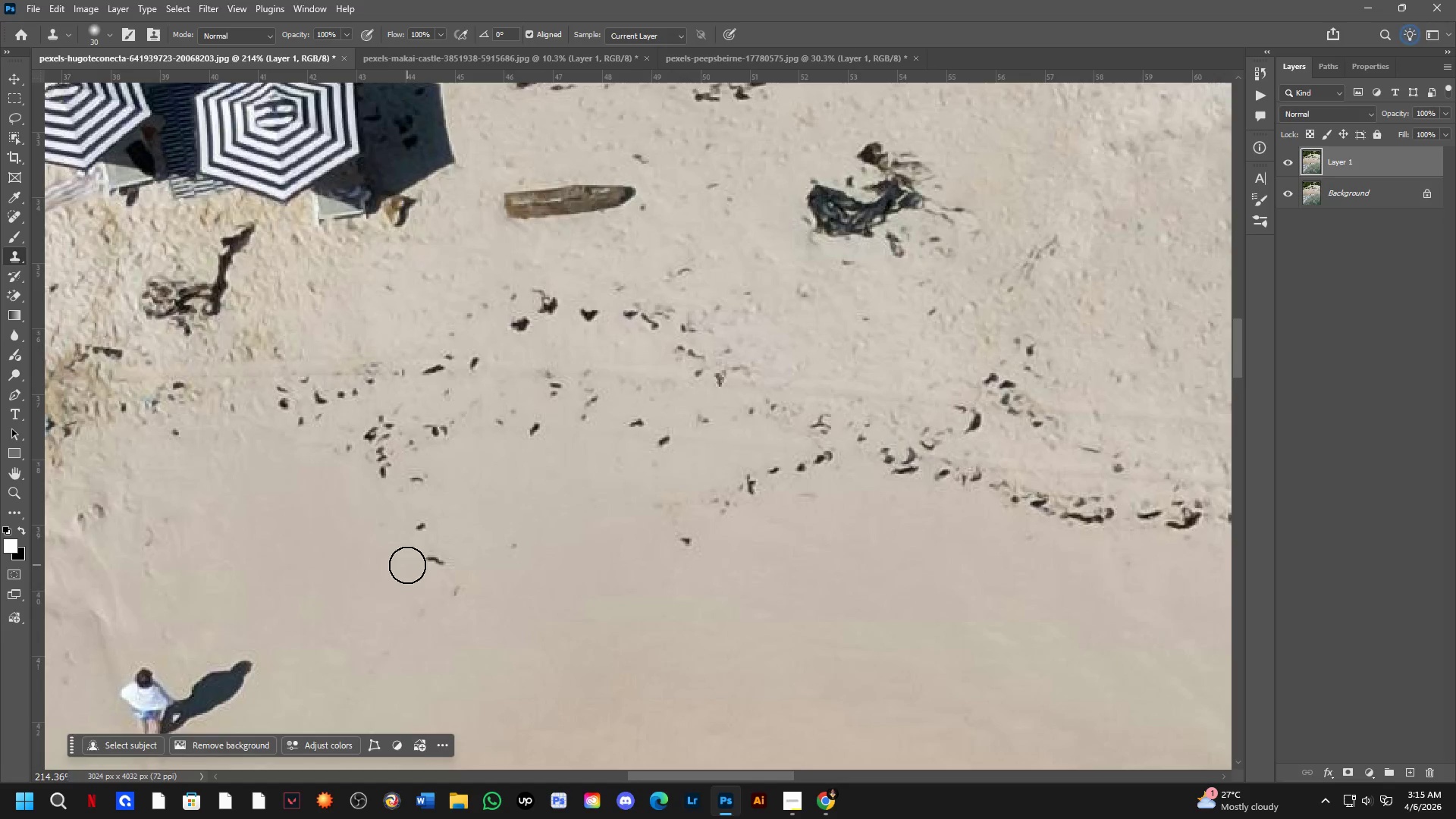 
hold_key(key=Space, duration=0.48)
 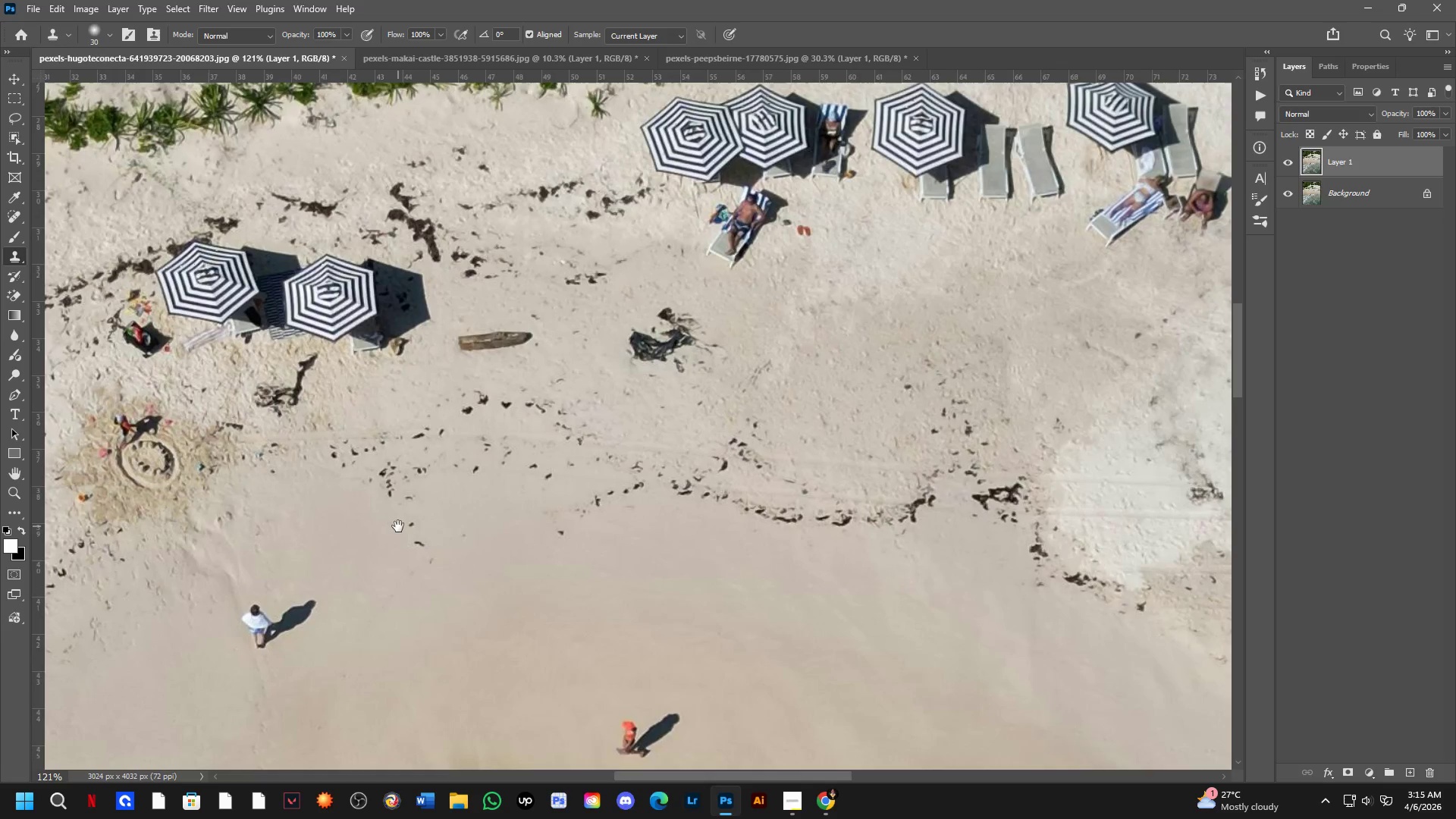 
left_click_drag(start_coordinate=[413, 503], to_coordinate=[405, 527])
 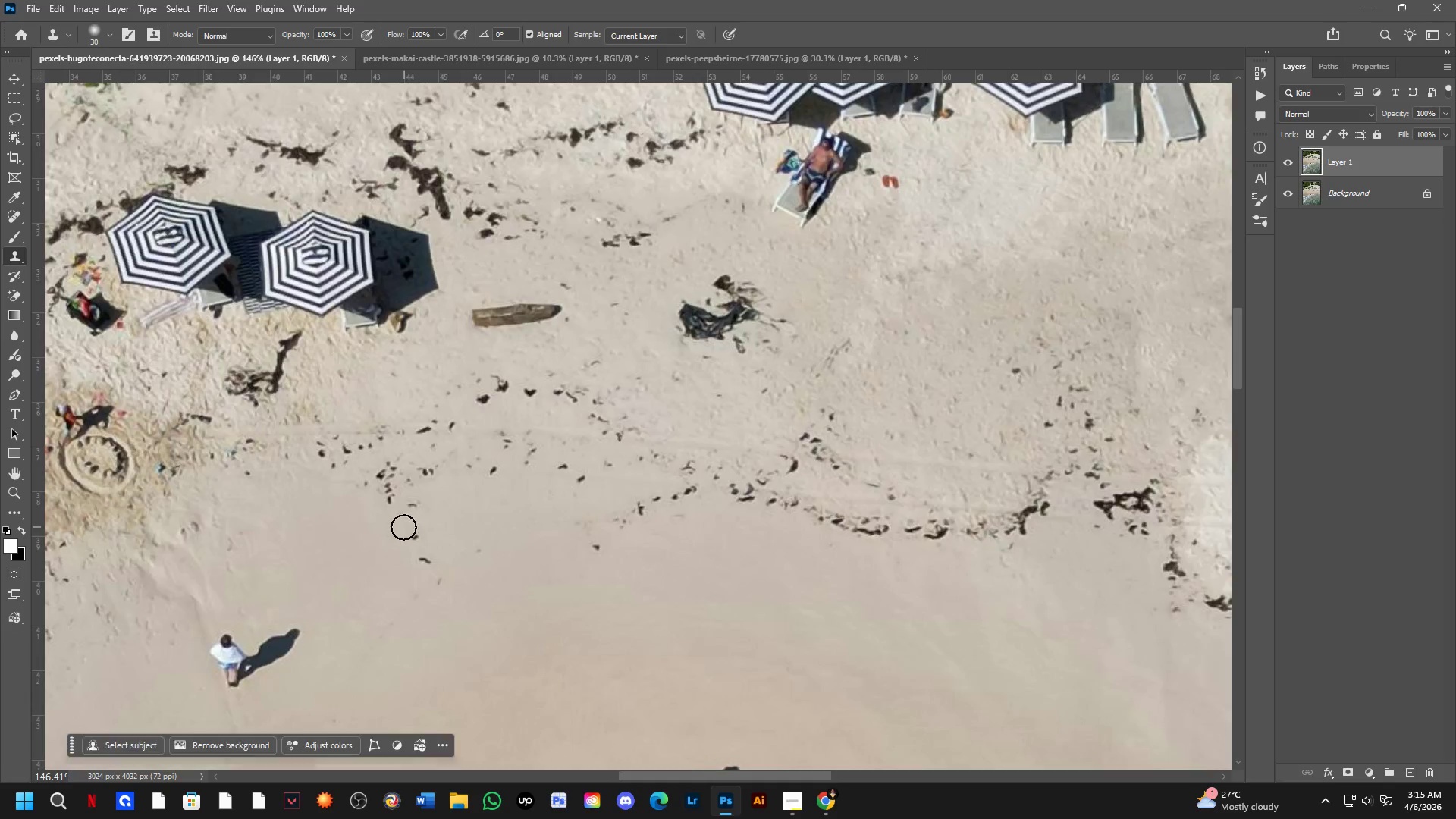 
scroll: coordinate [412, 544], scroll_direction: down, amount: 4.0
 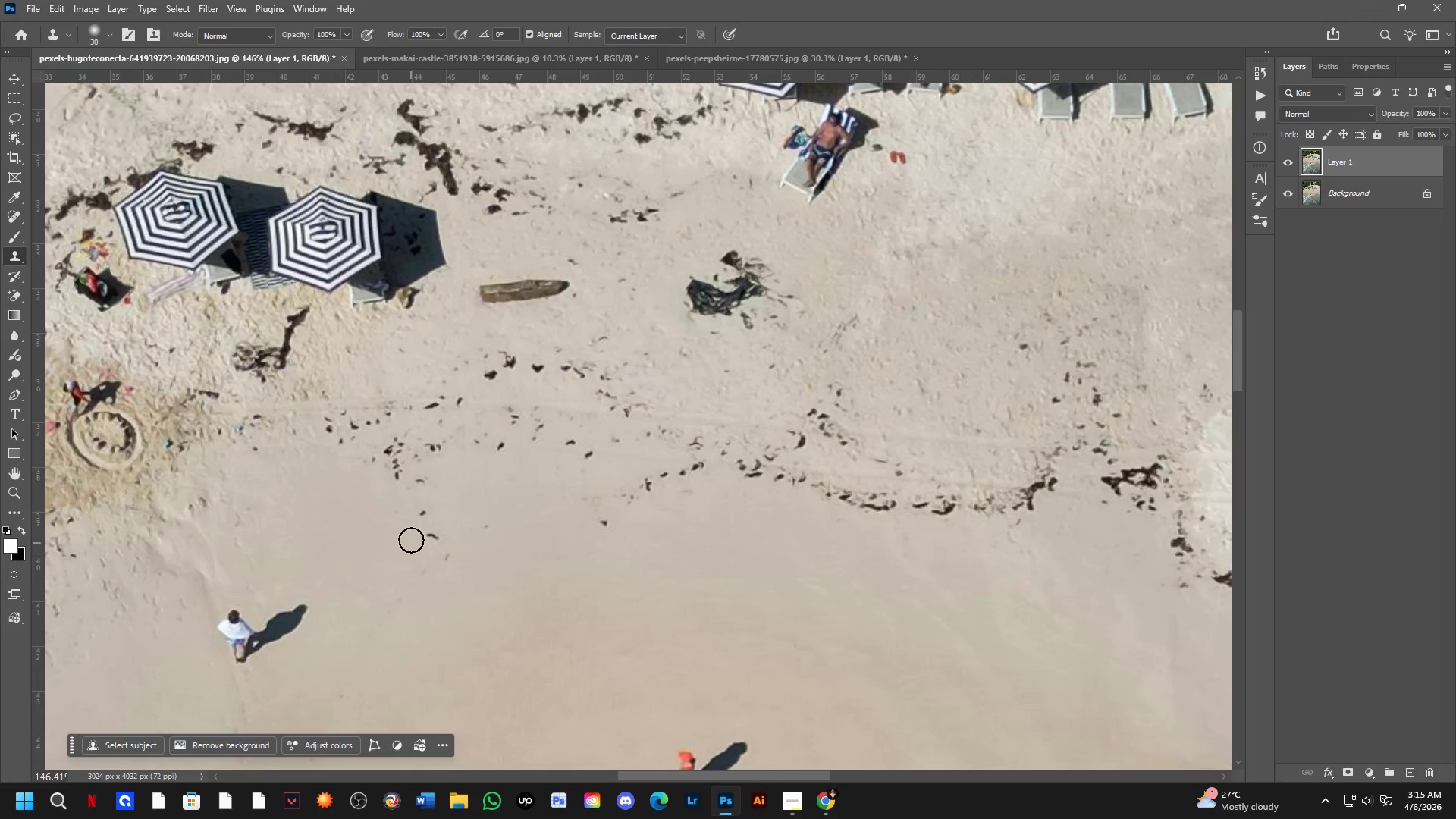 
hold_key(key=Space, duration=0.5)
 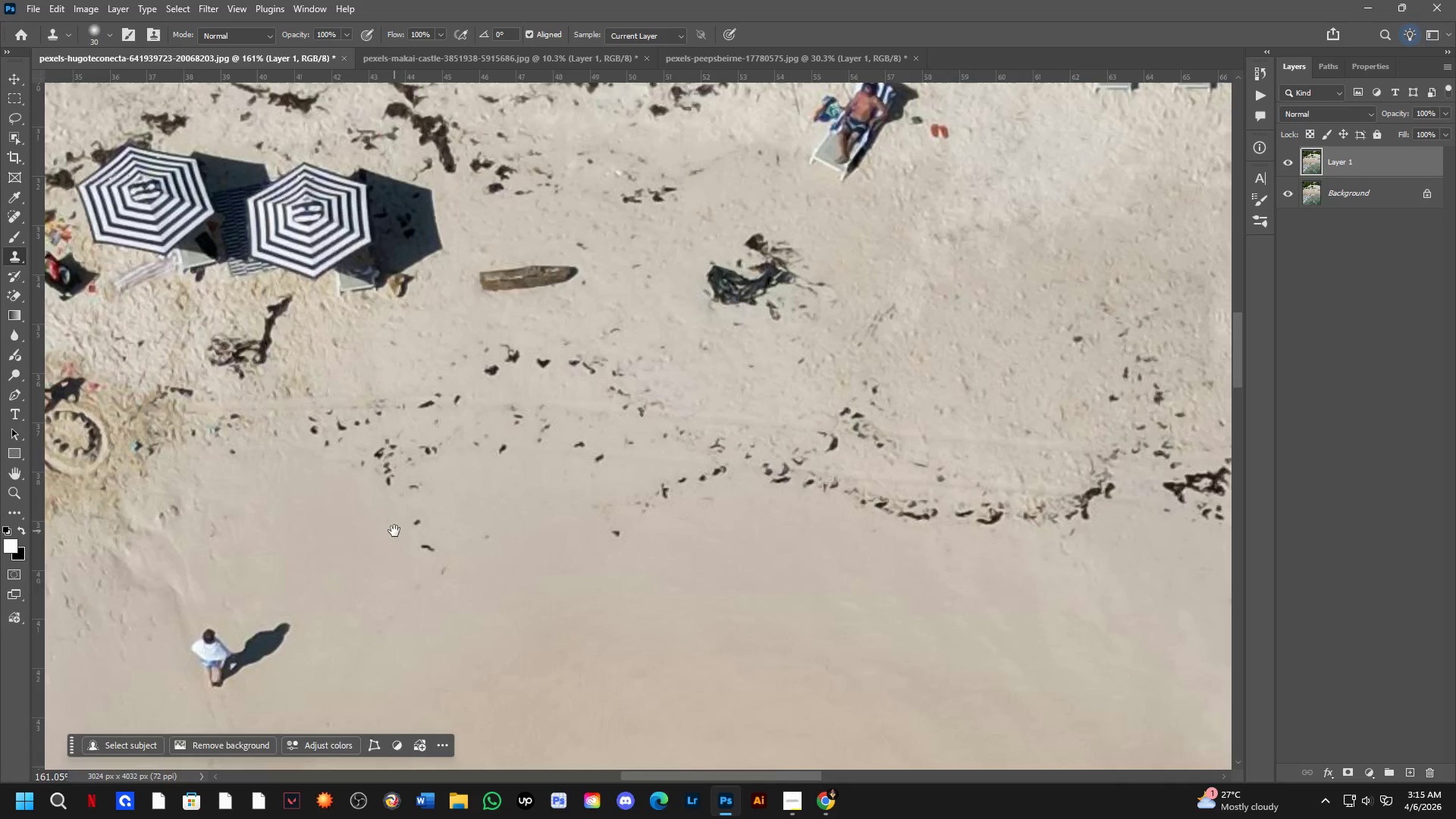 
left_click_drag(start_coordinate=[400, 538], to_coordinate=[398, 526])
 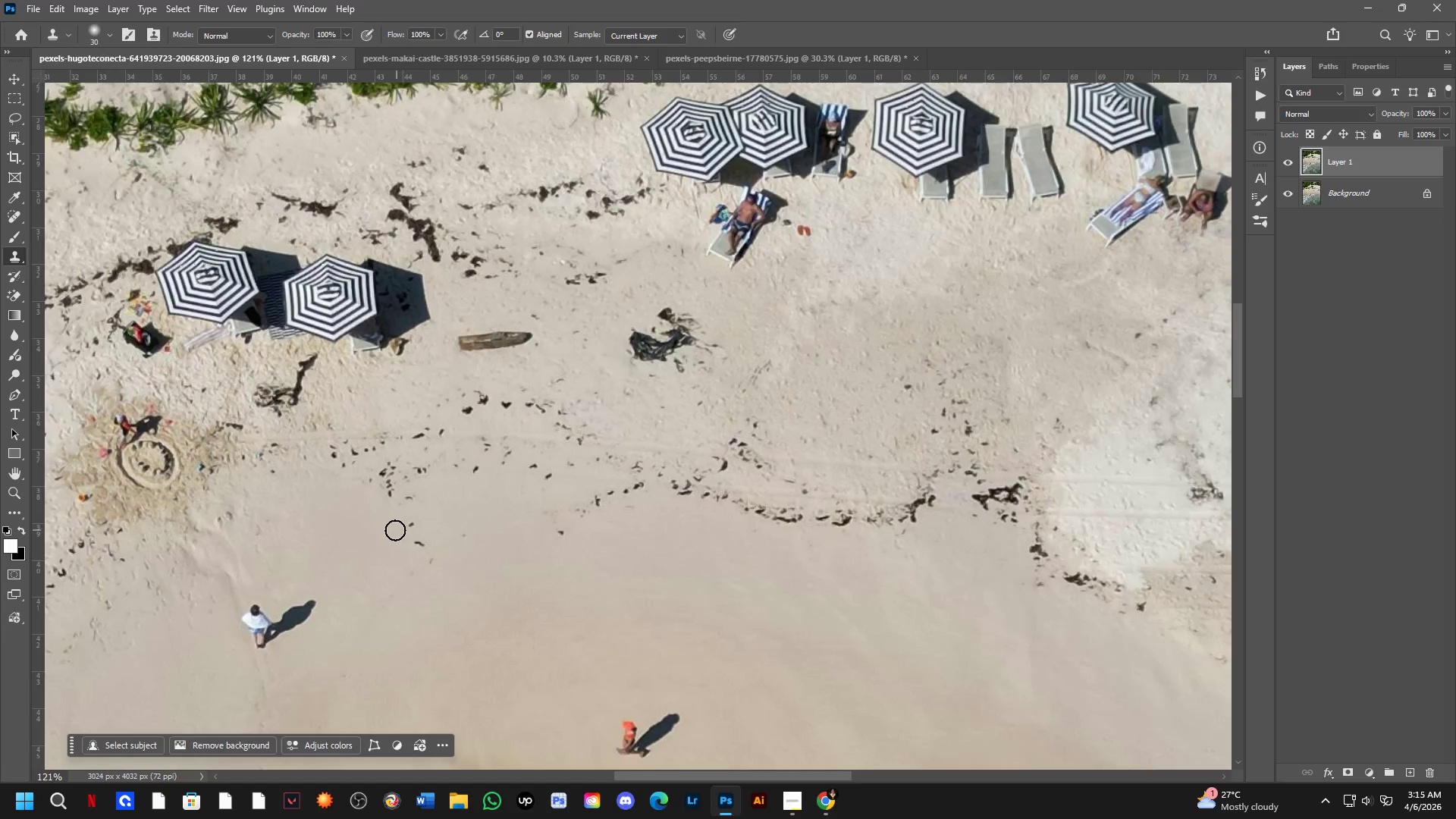 
scroll: coordinate [403, 527], scroll_direction: down, amount: 2.0
 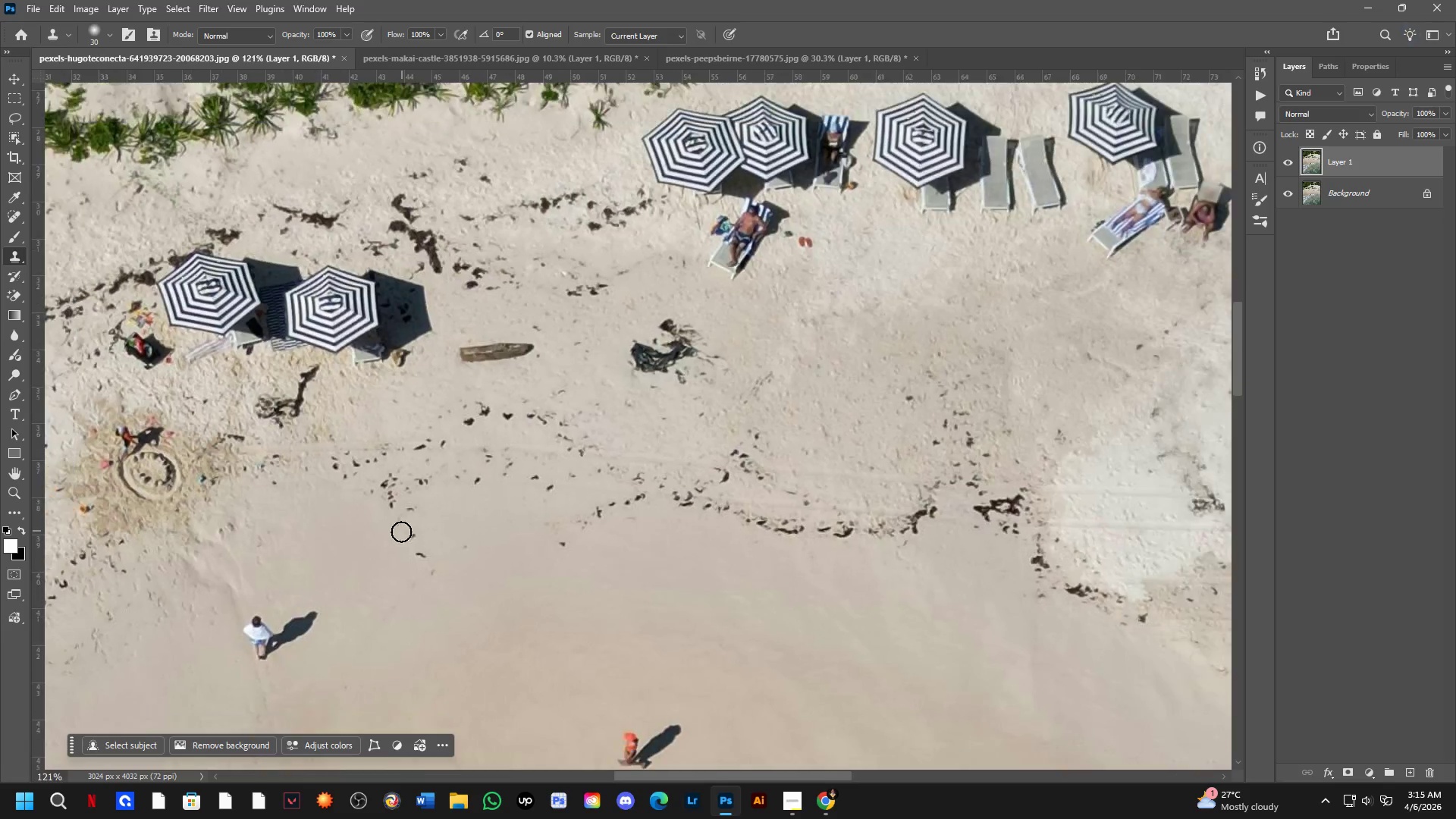 
hold_key(key=Space, duration=0.58)
 